 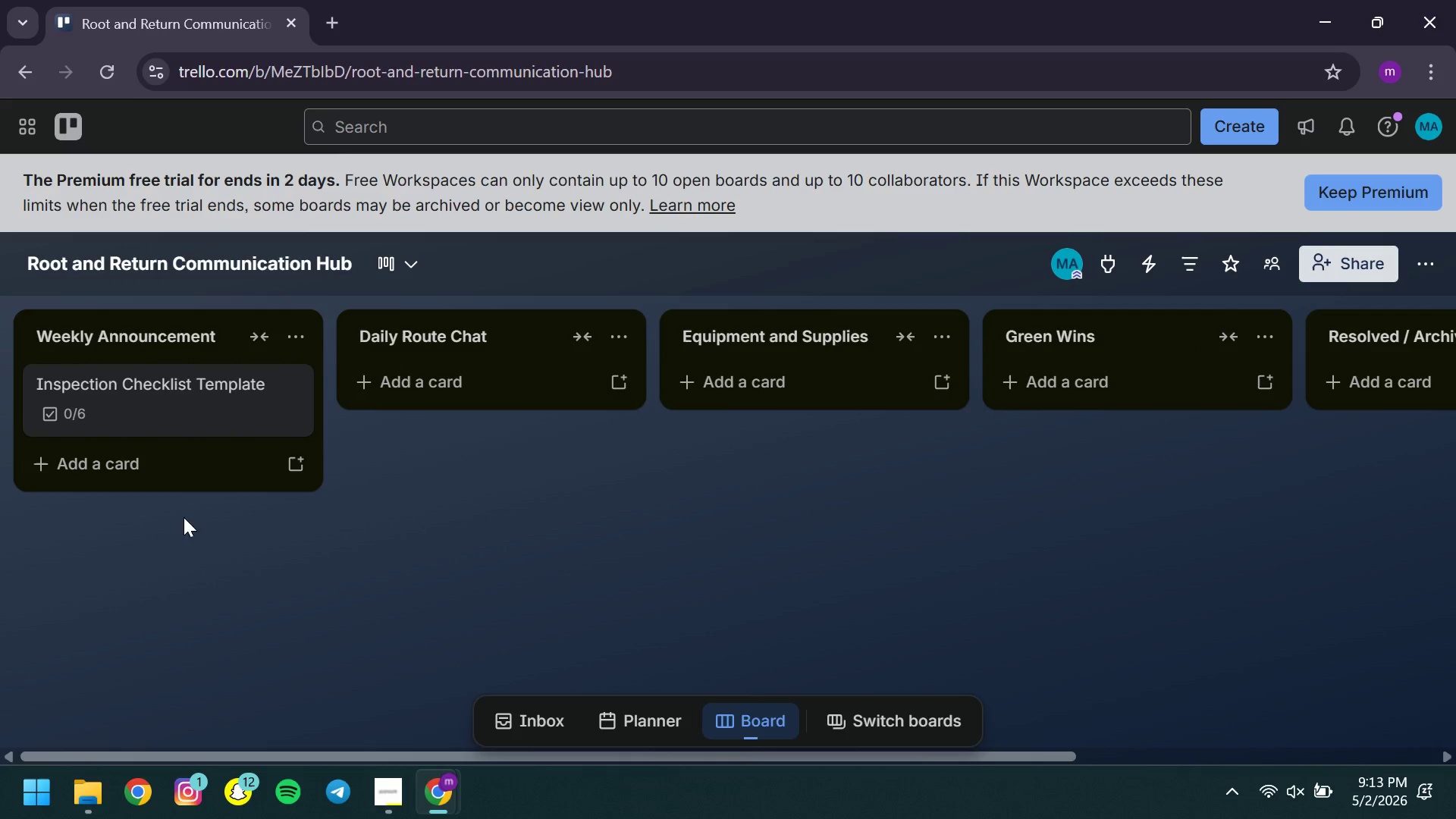 
left_click([131, 464])
 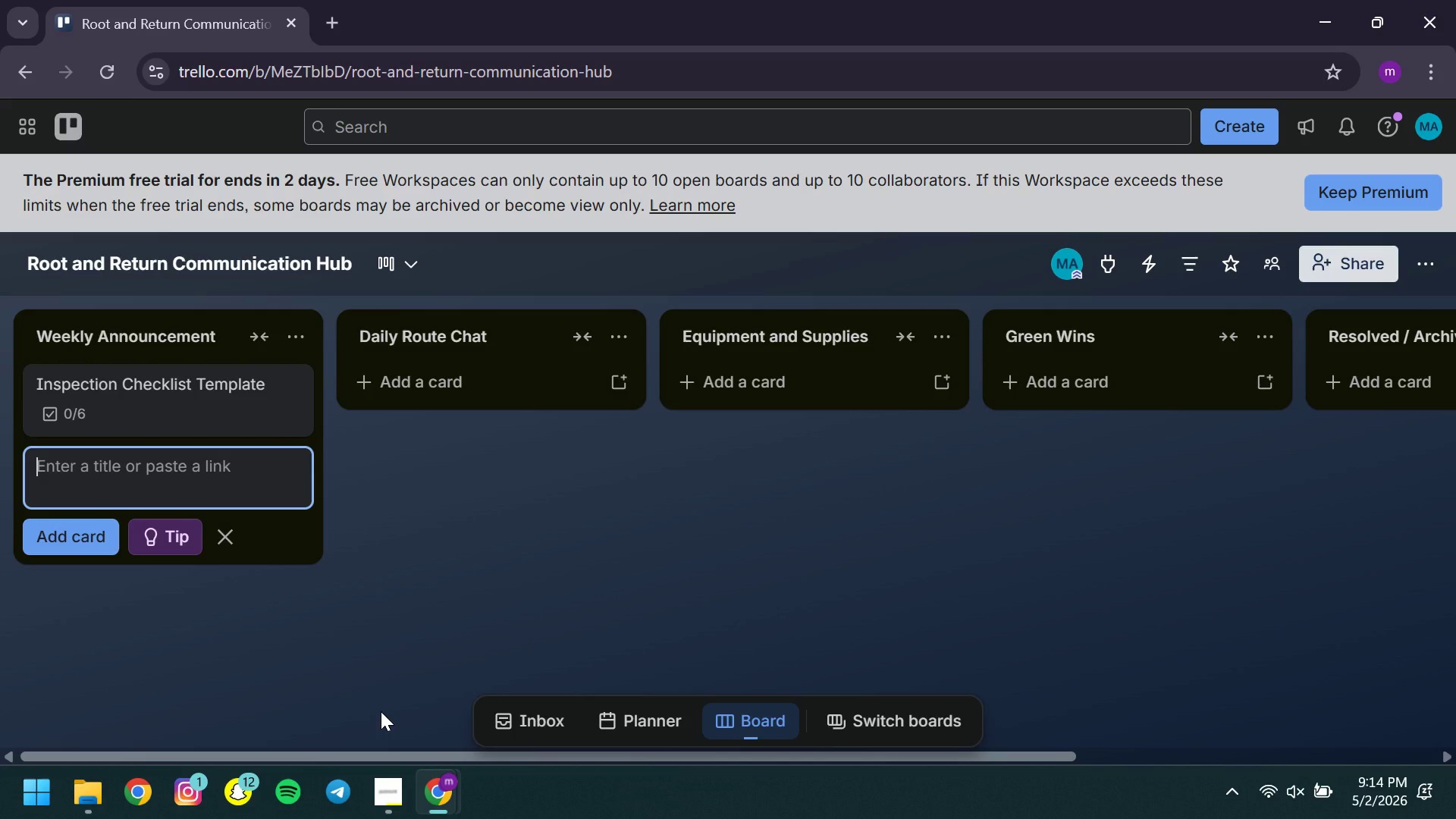 
wait(27.53)
 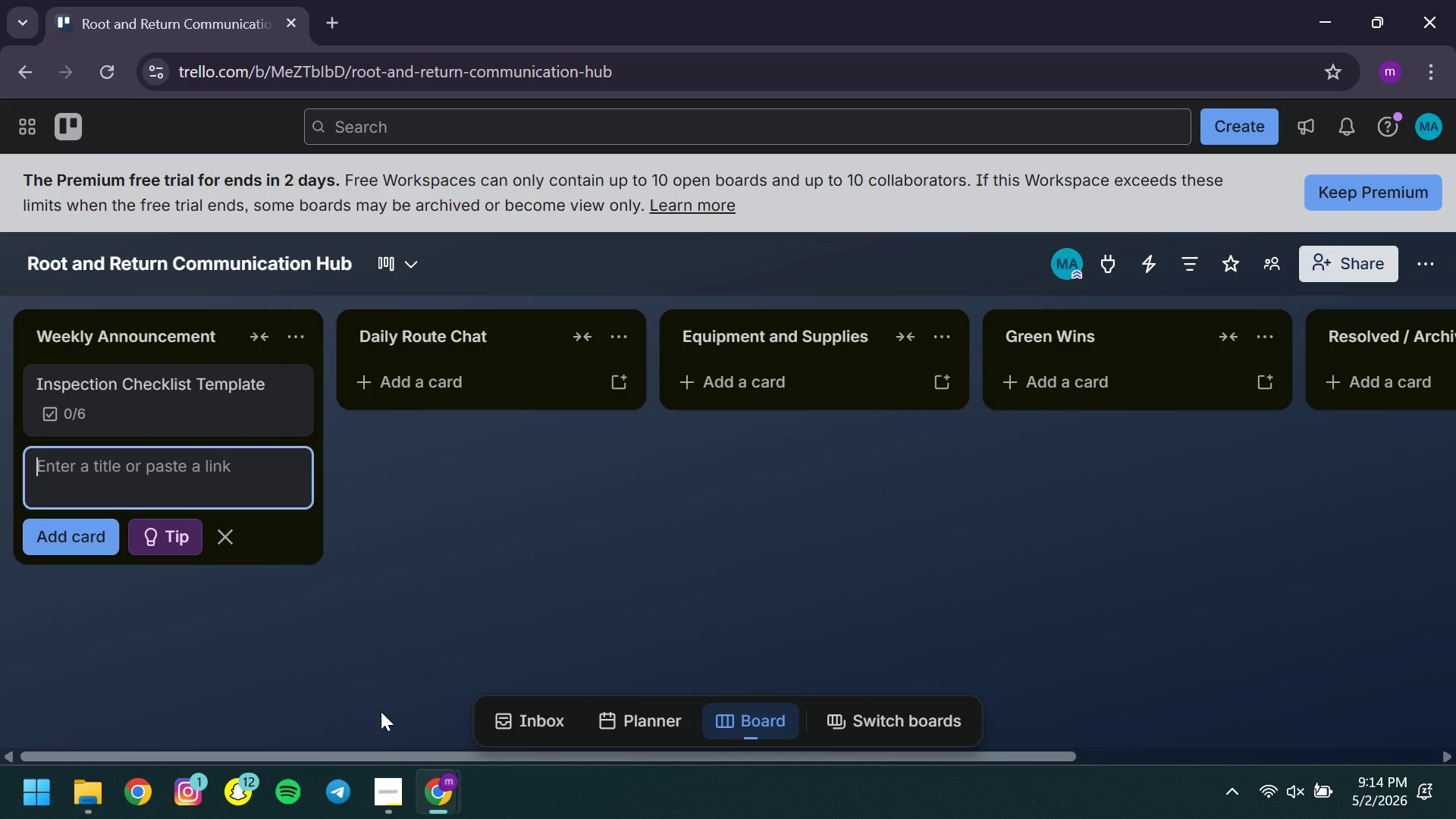 
left_click_drag(start_coordinate=[934, 15], to_coordinate=[687, 96])
 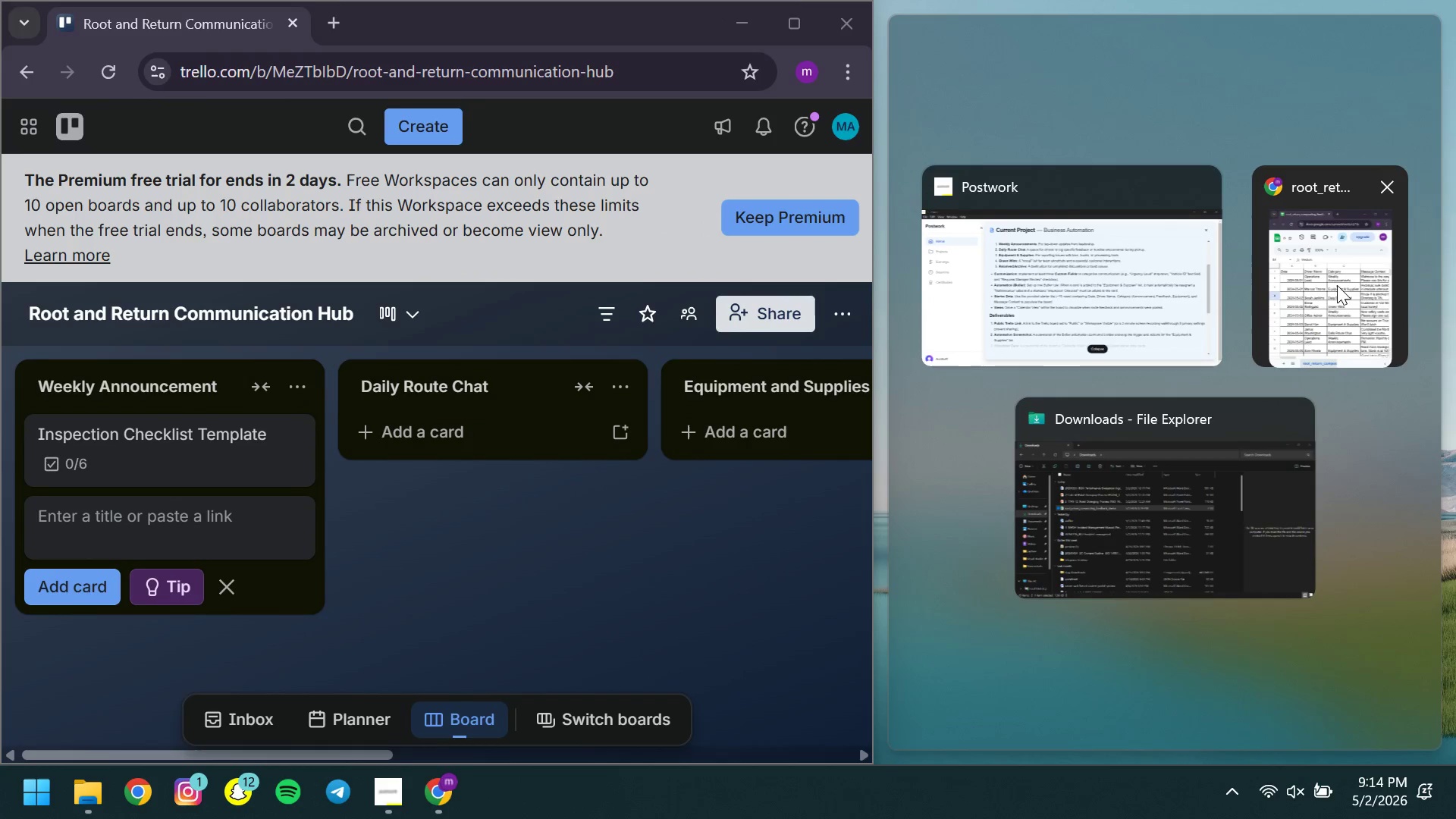 
left_click([1332, 287])
 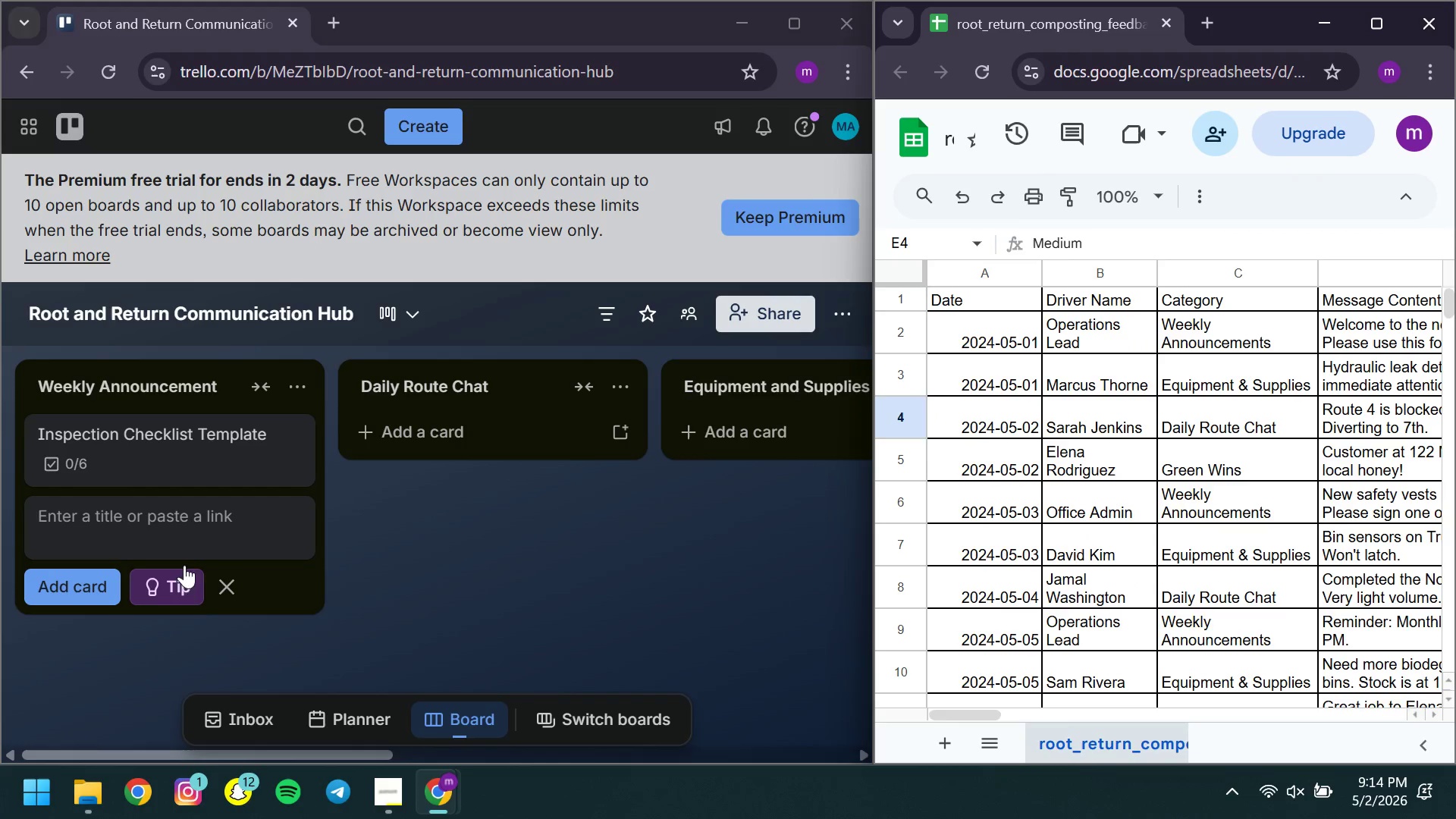 
left_click([140, 530])
 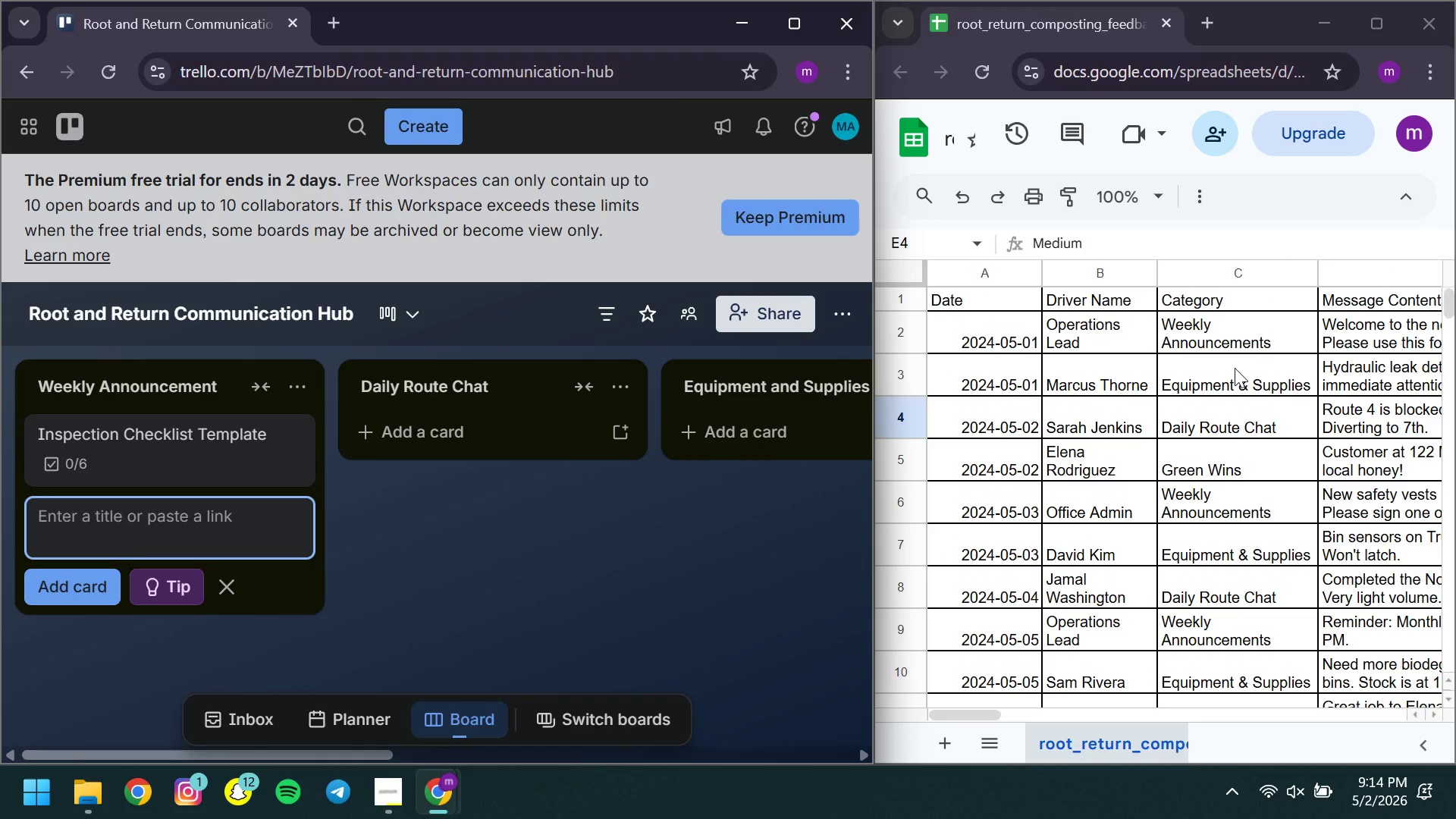 
wait(18.33)
 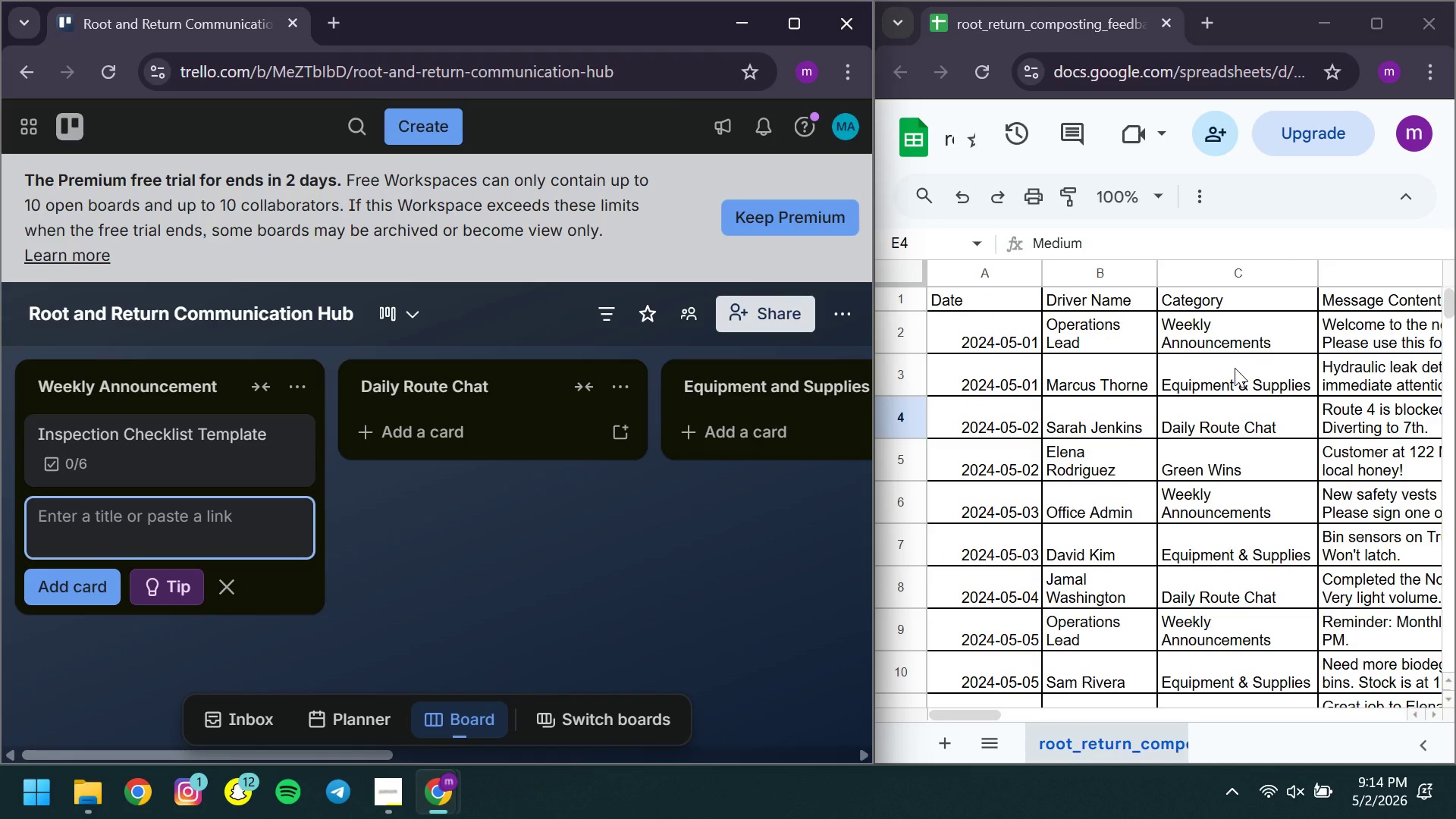 
left_click([999, 347])
 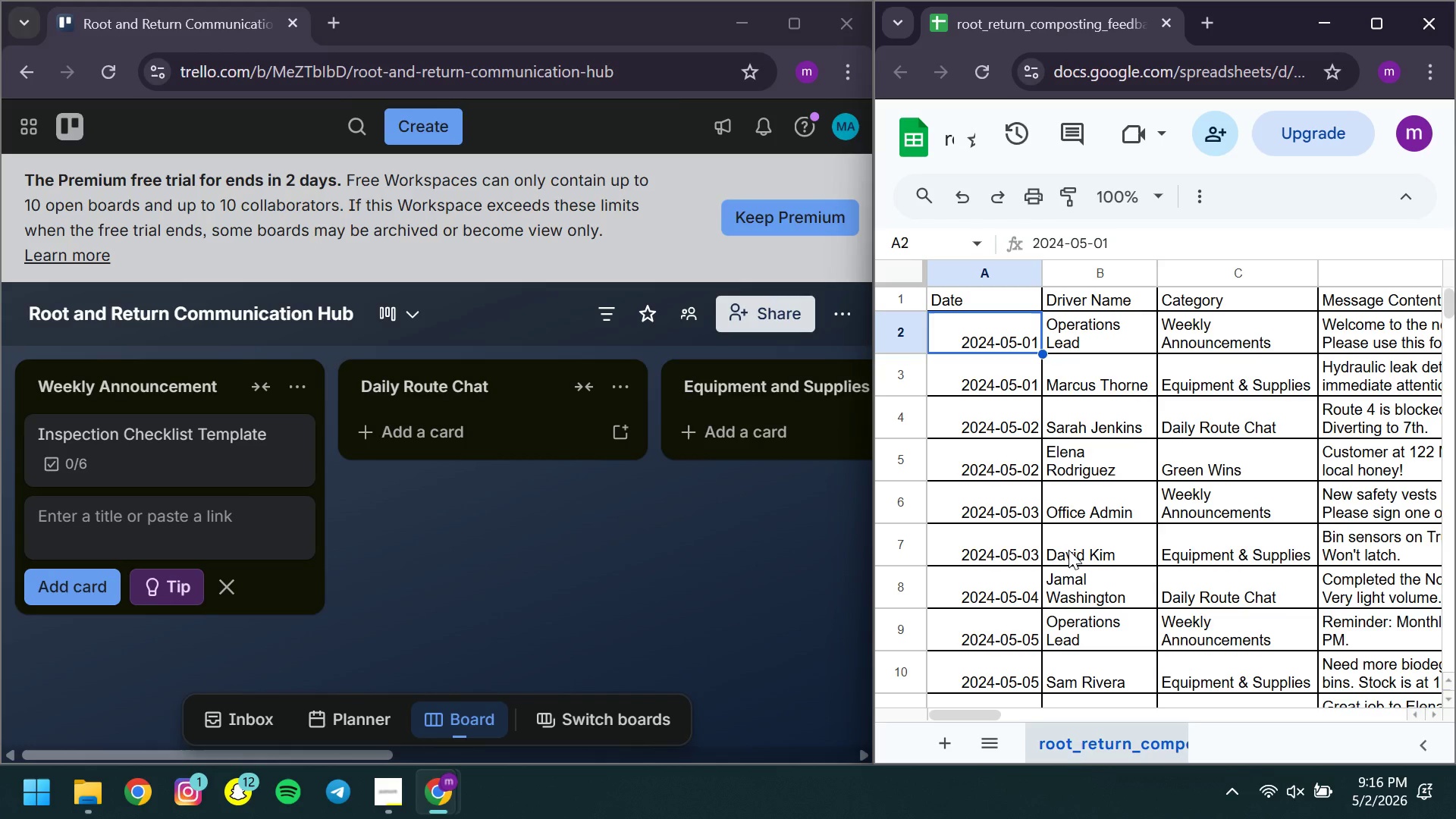 
wait(137.93)
 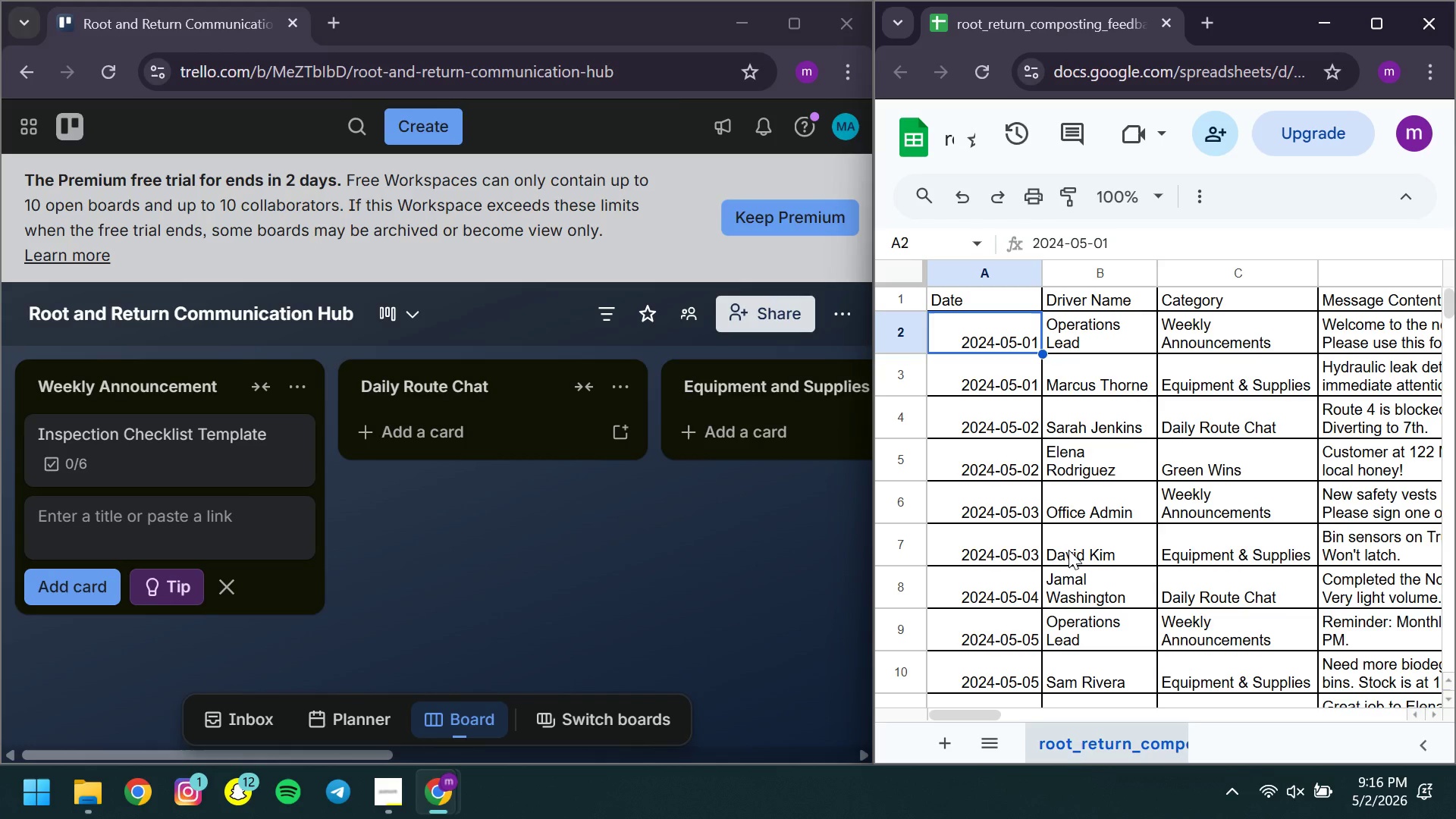 
mouse_move([1176, 356])
 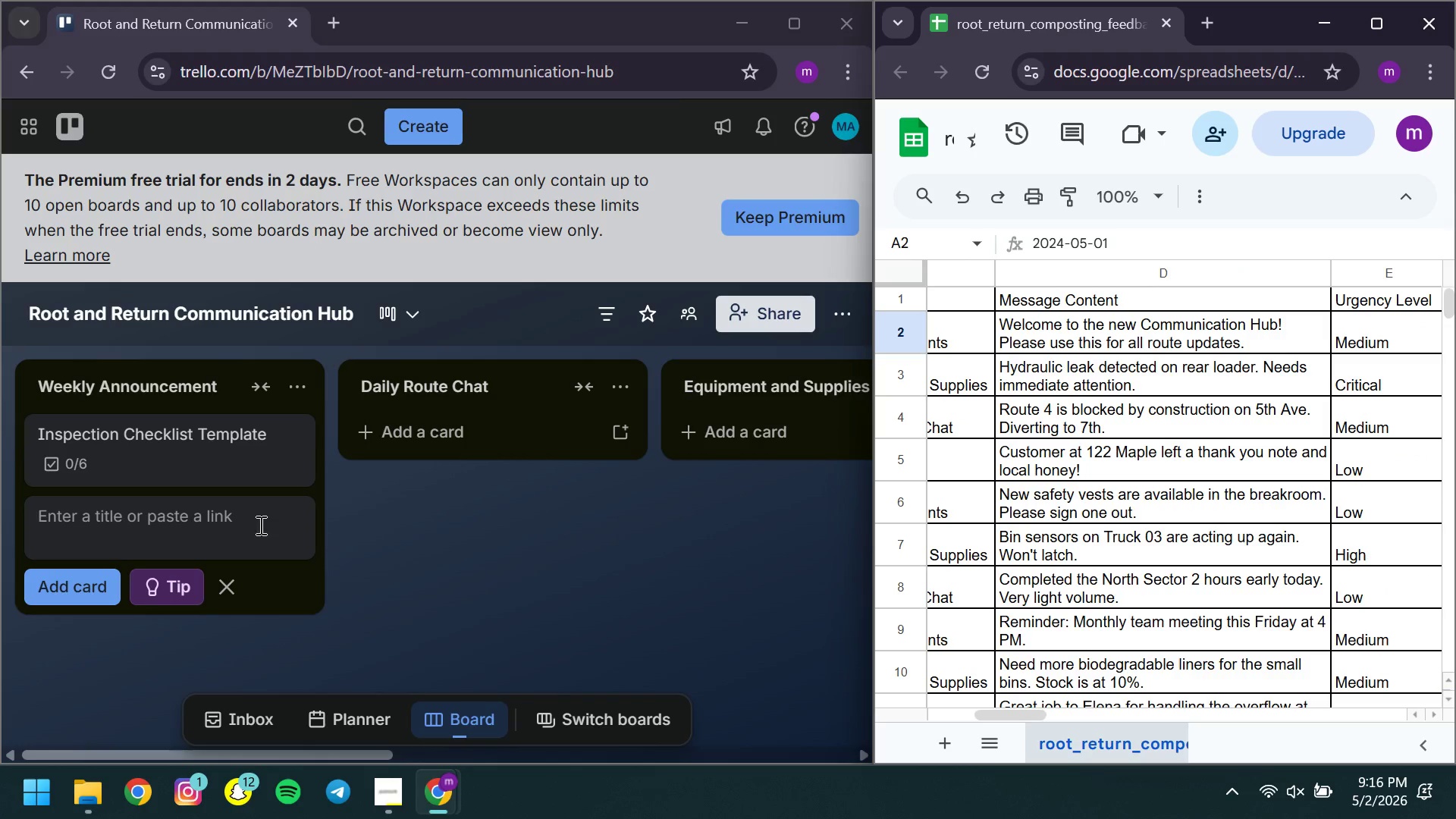 
left_click([222, 529])
 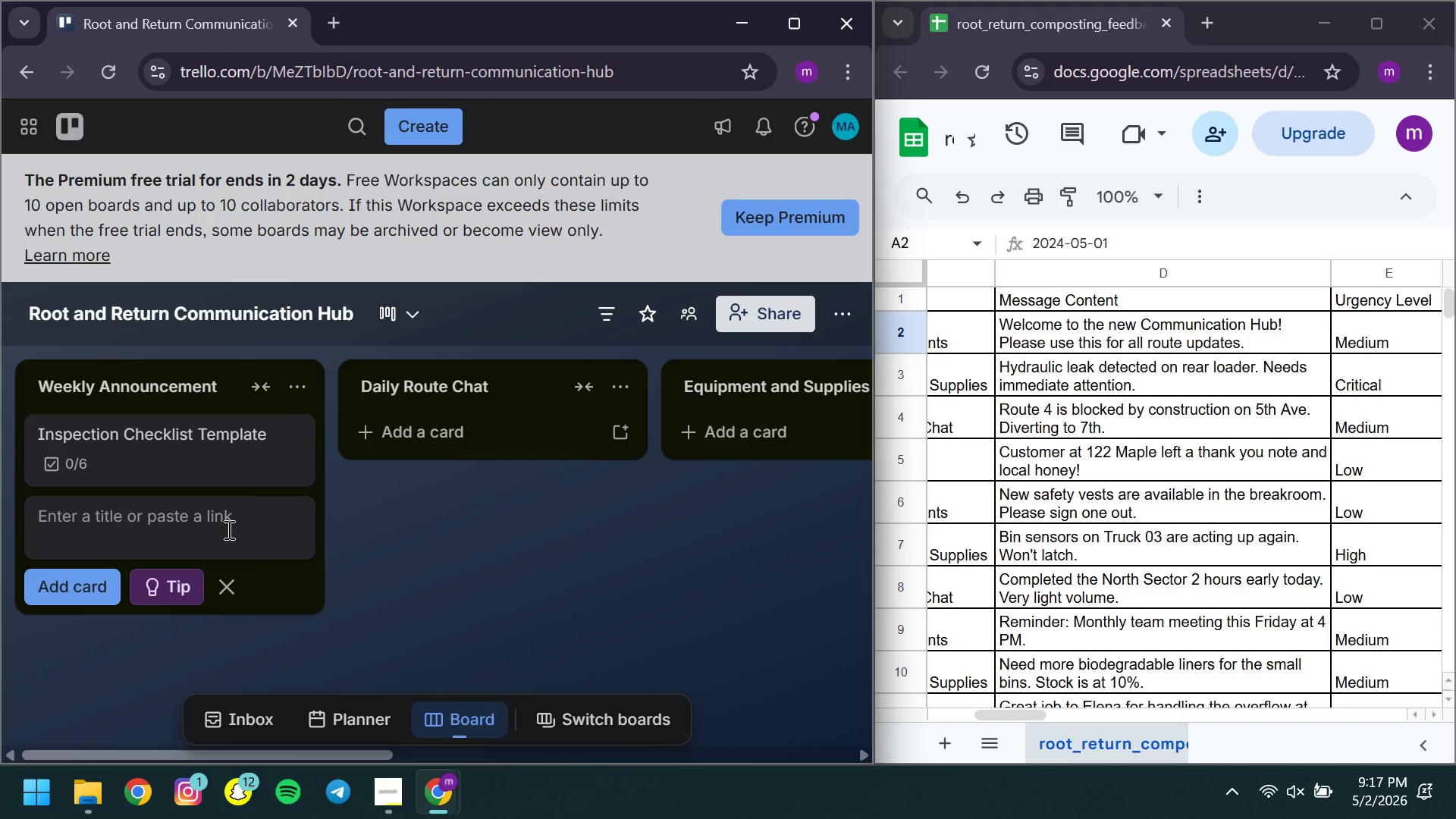 
wait(13.22)
 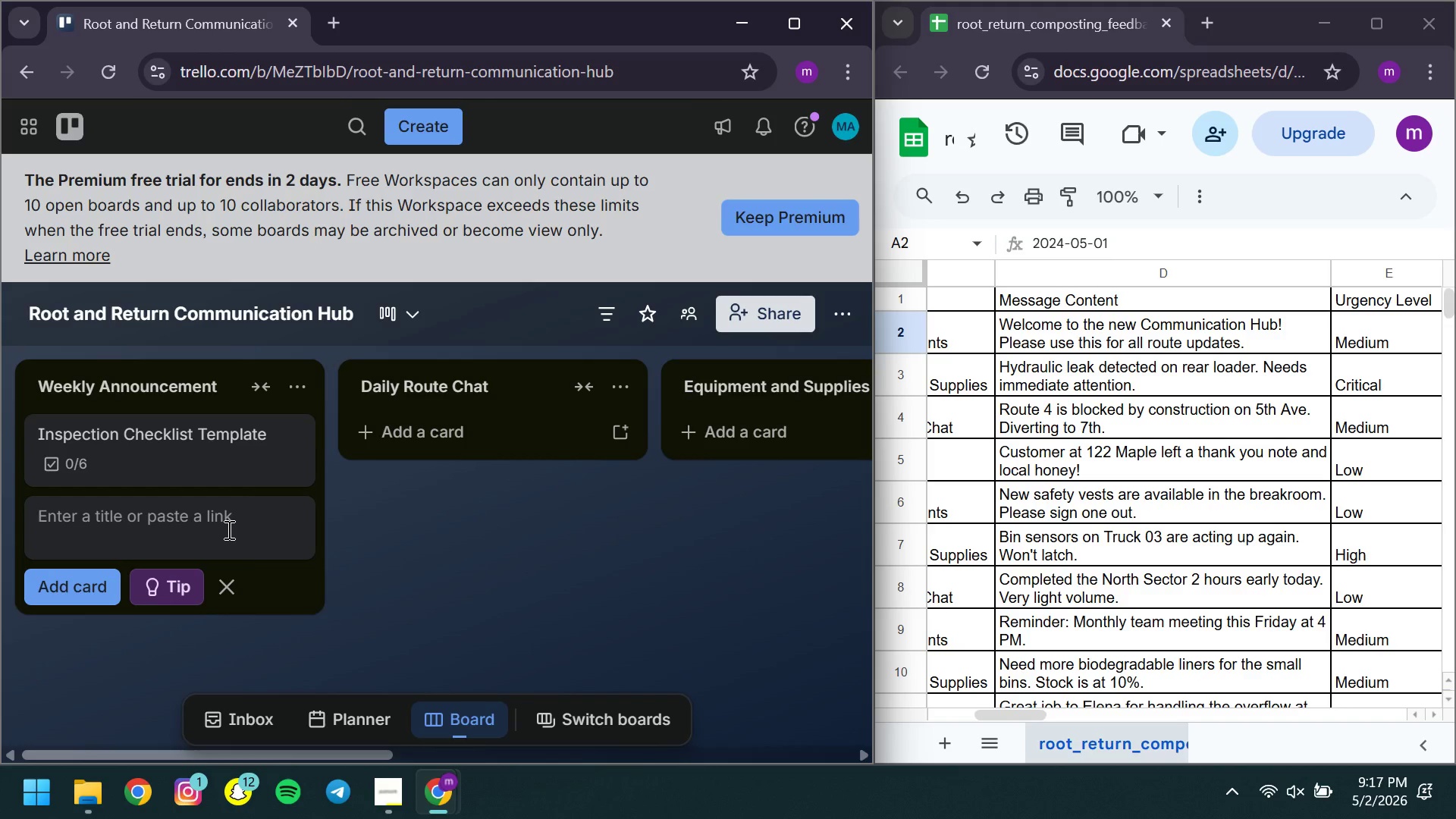 
left_click([90, 513])
 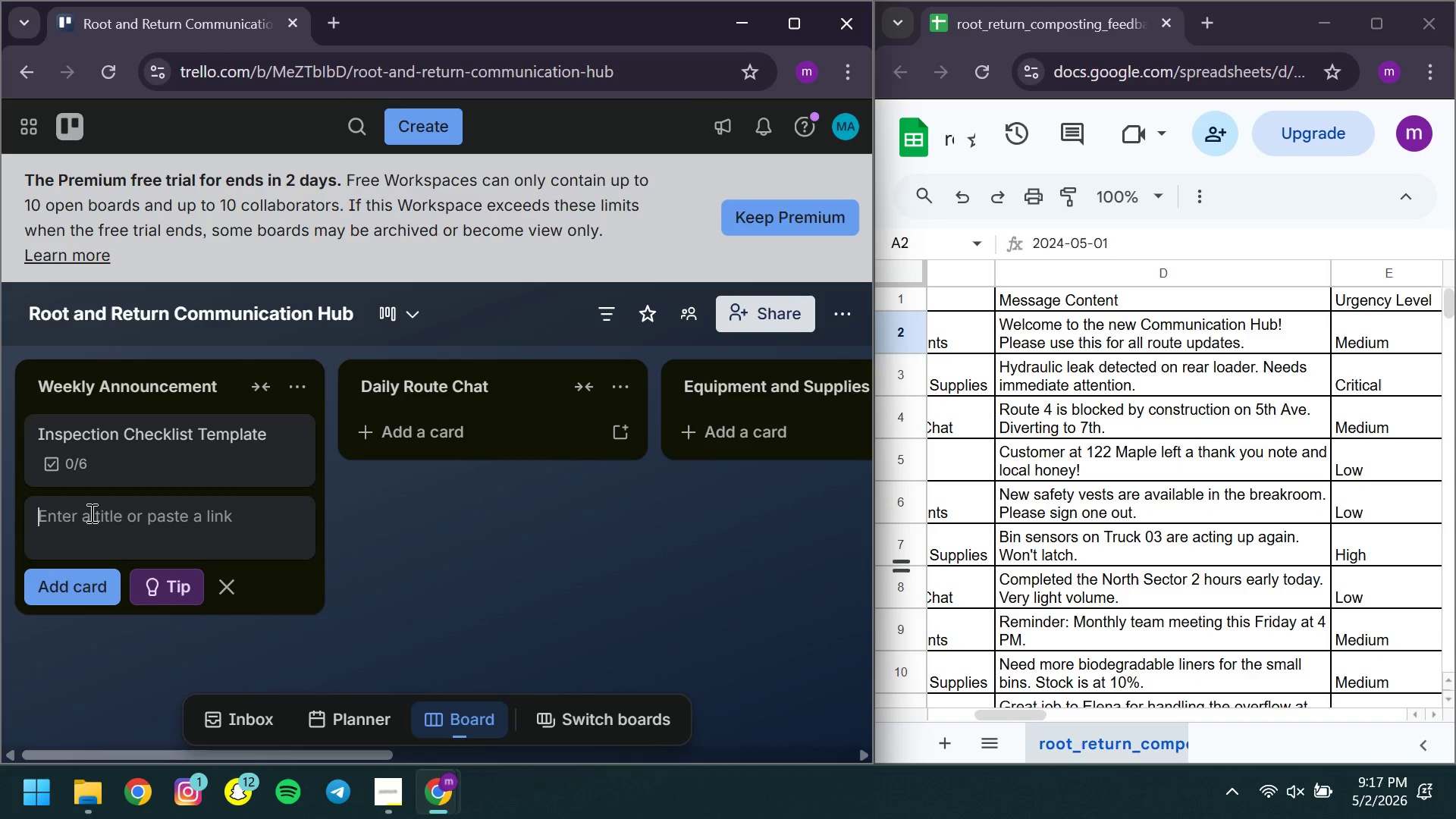 
type(May 1 - Communication Hub Launch )
 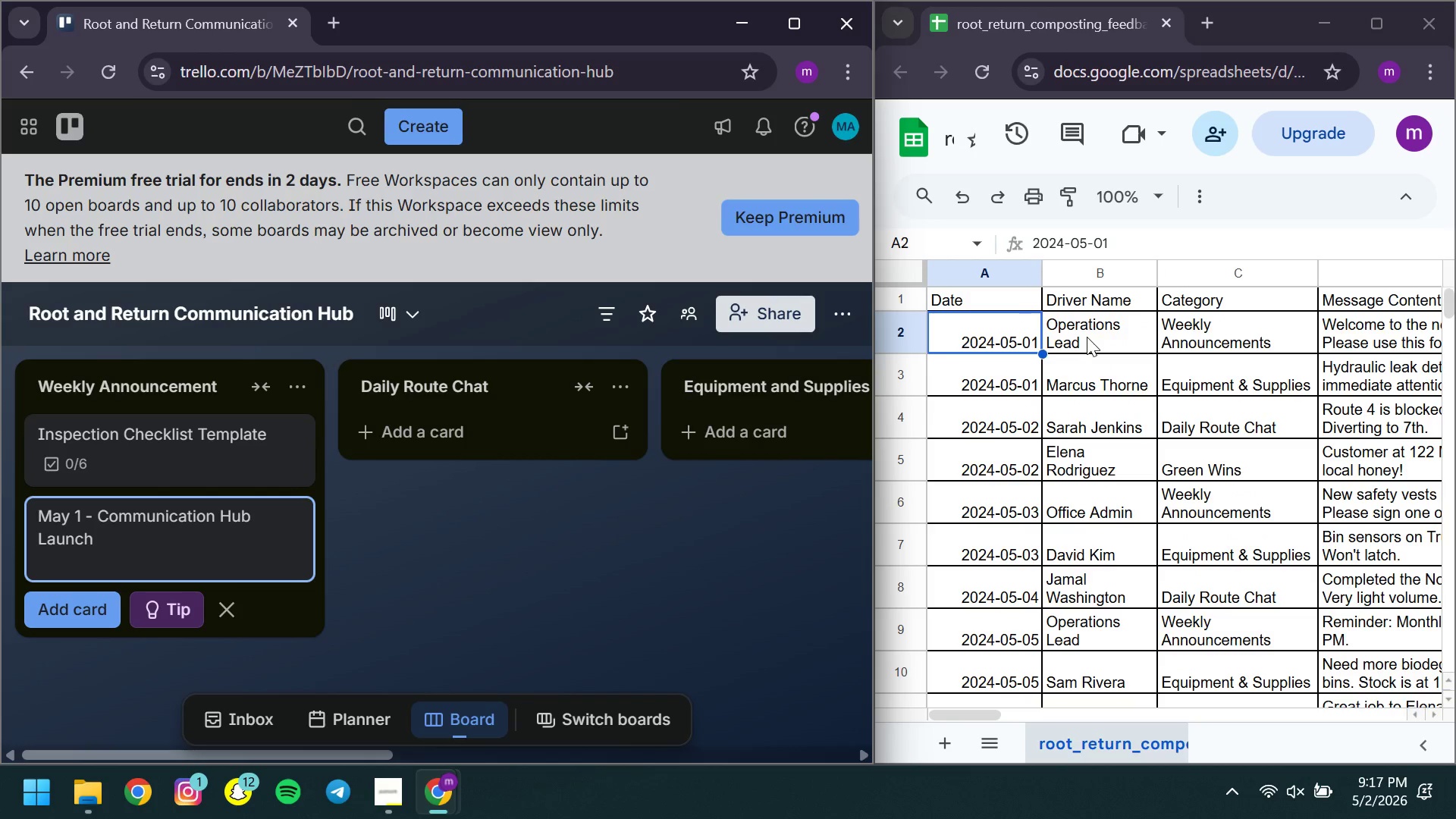 
wait(15.0)
 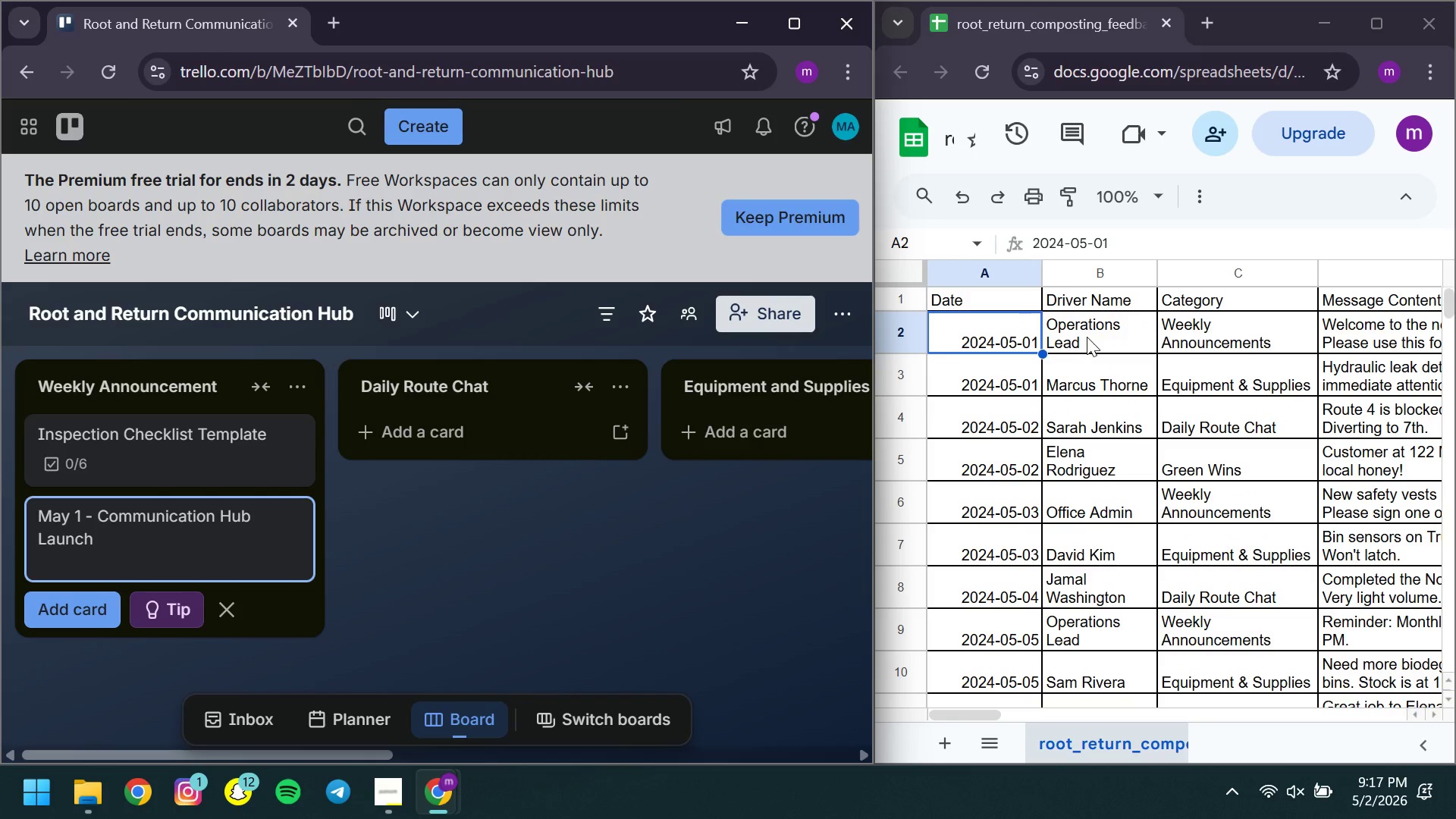 
left_click([58, 626])
 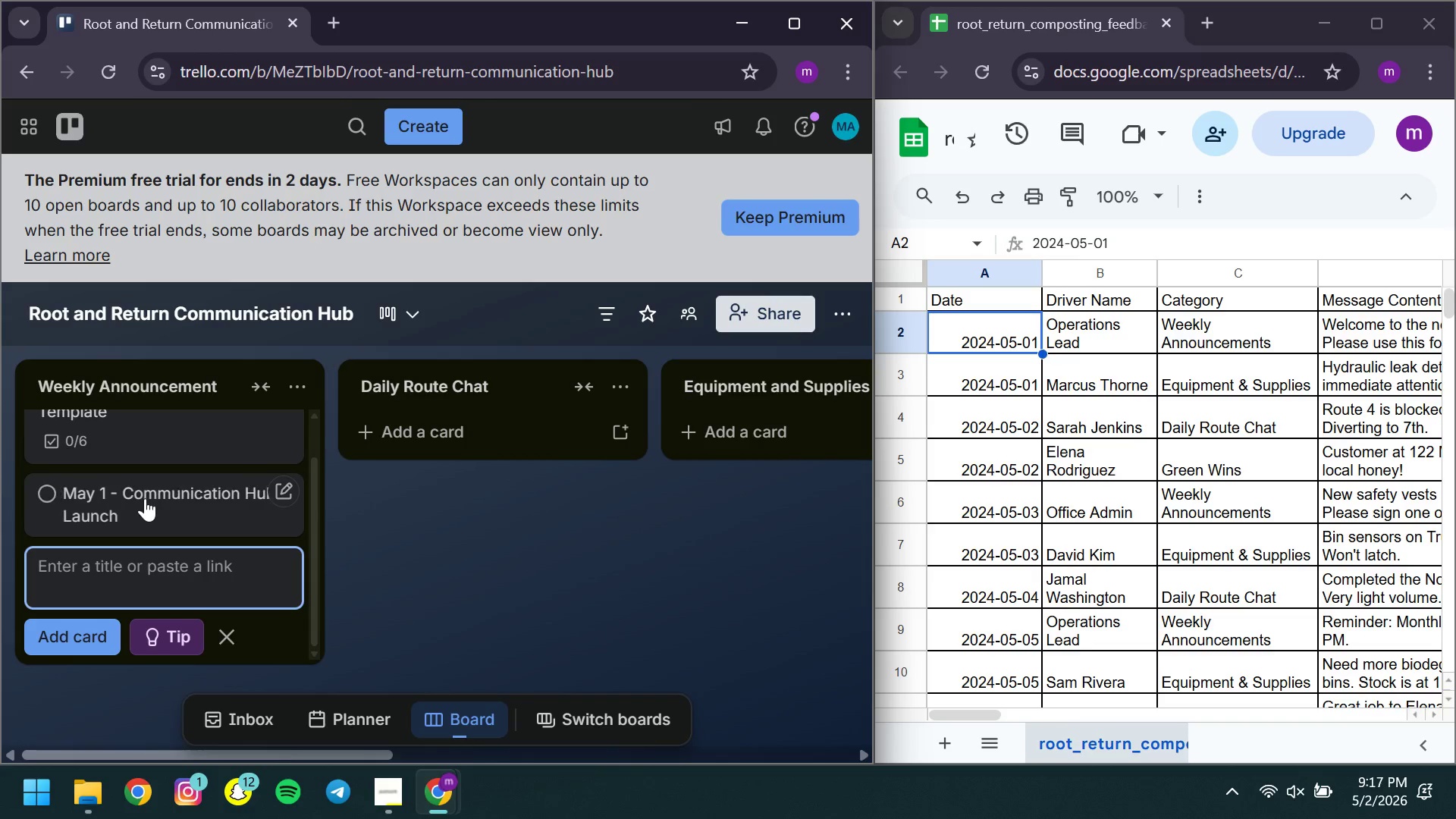 
left_click([145, 498])
 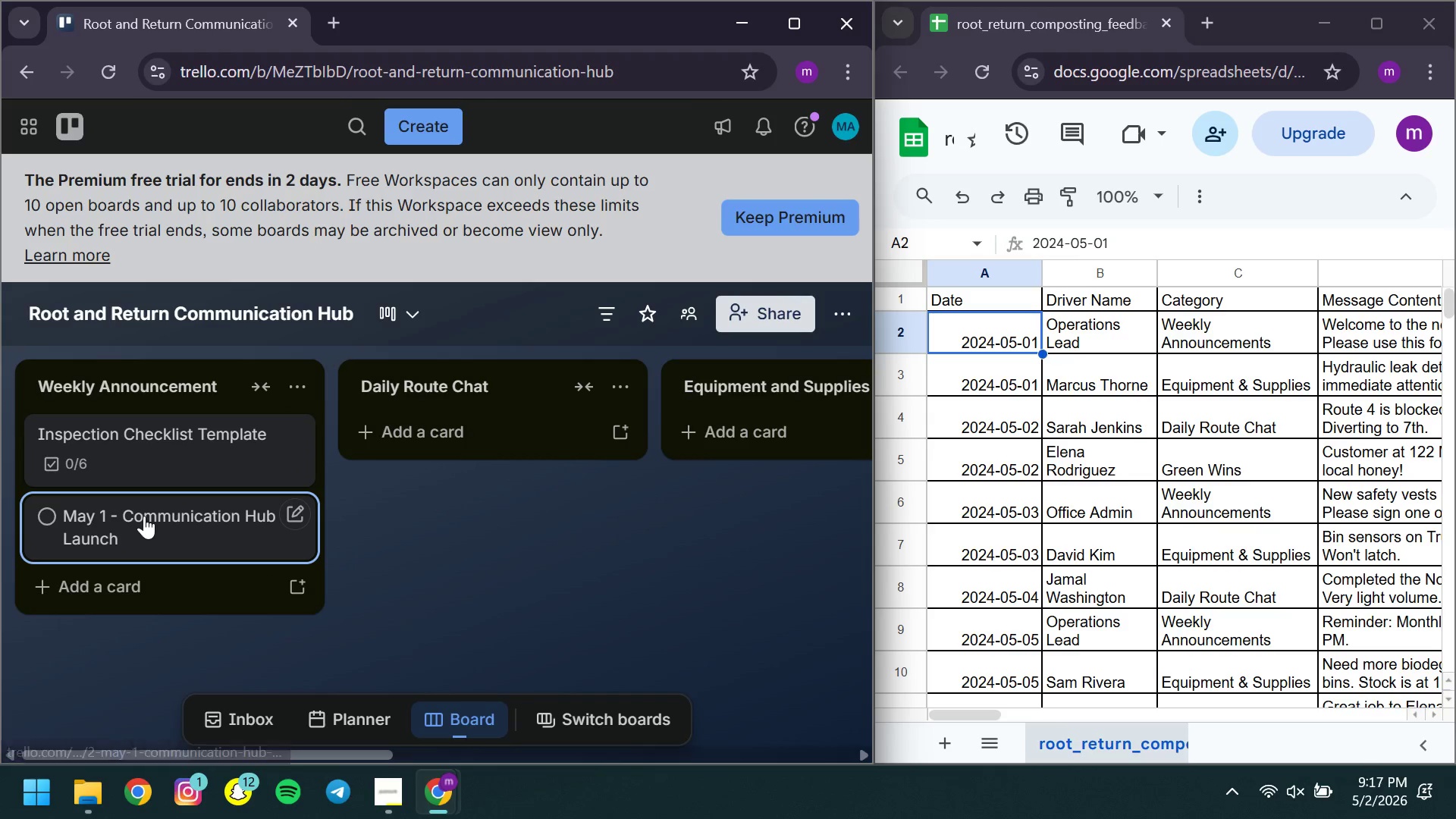 
left_click([144, 516])
 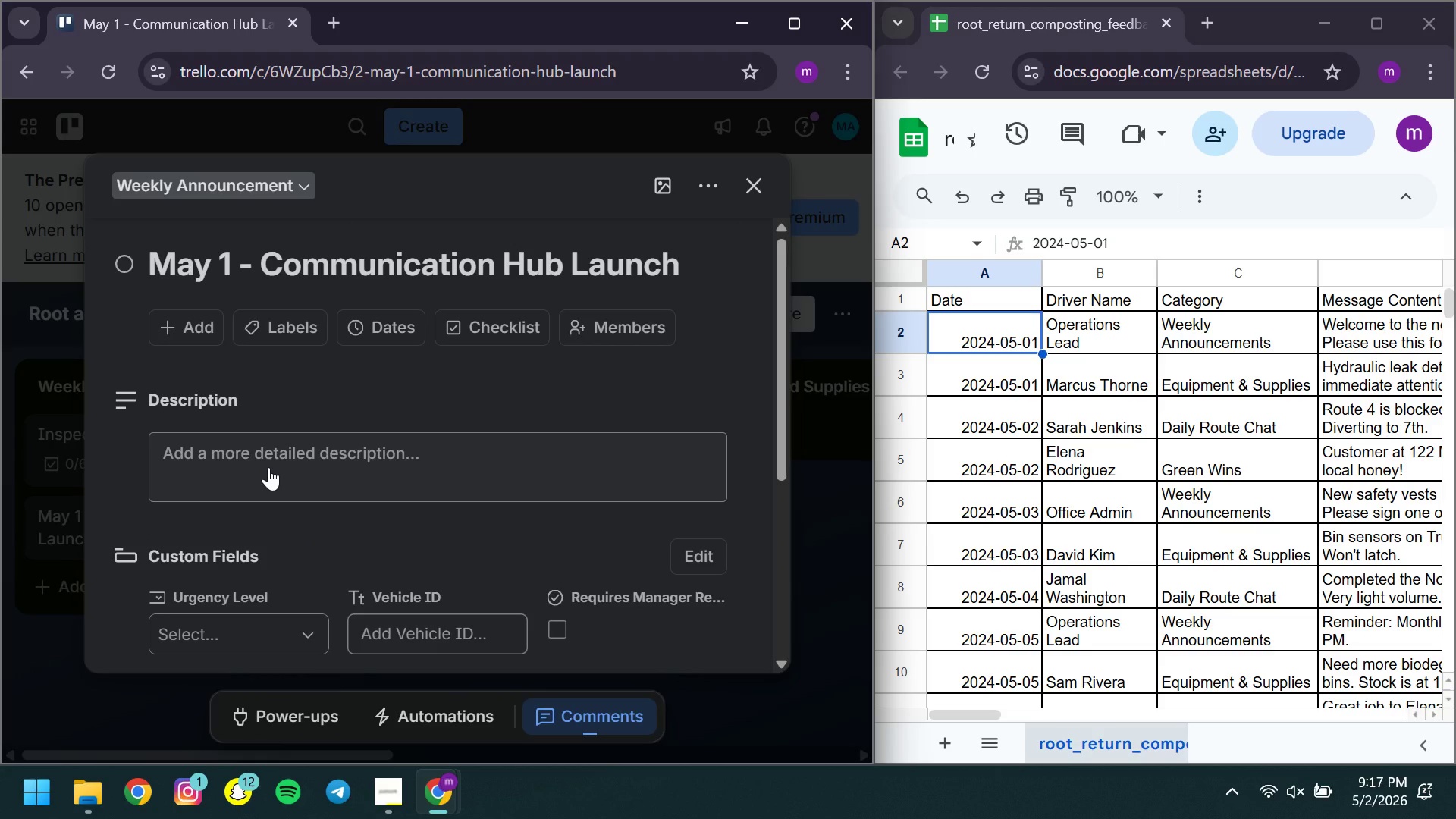 
left_click([268, 467])
 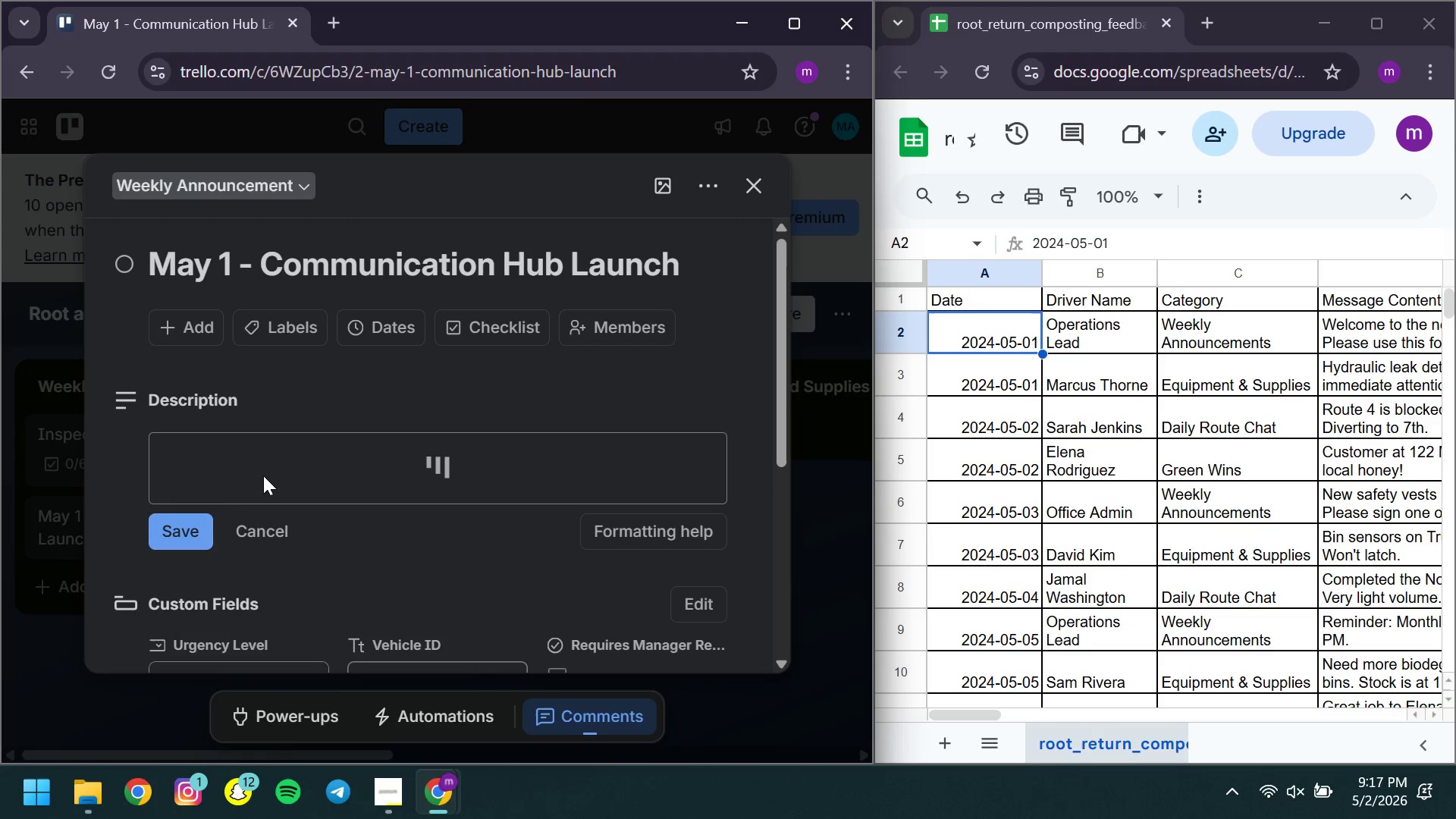 
mouse_move([217, 497])
 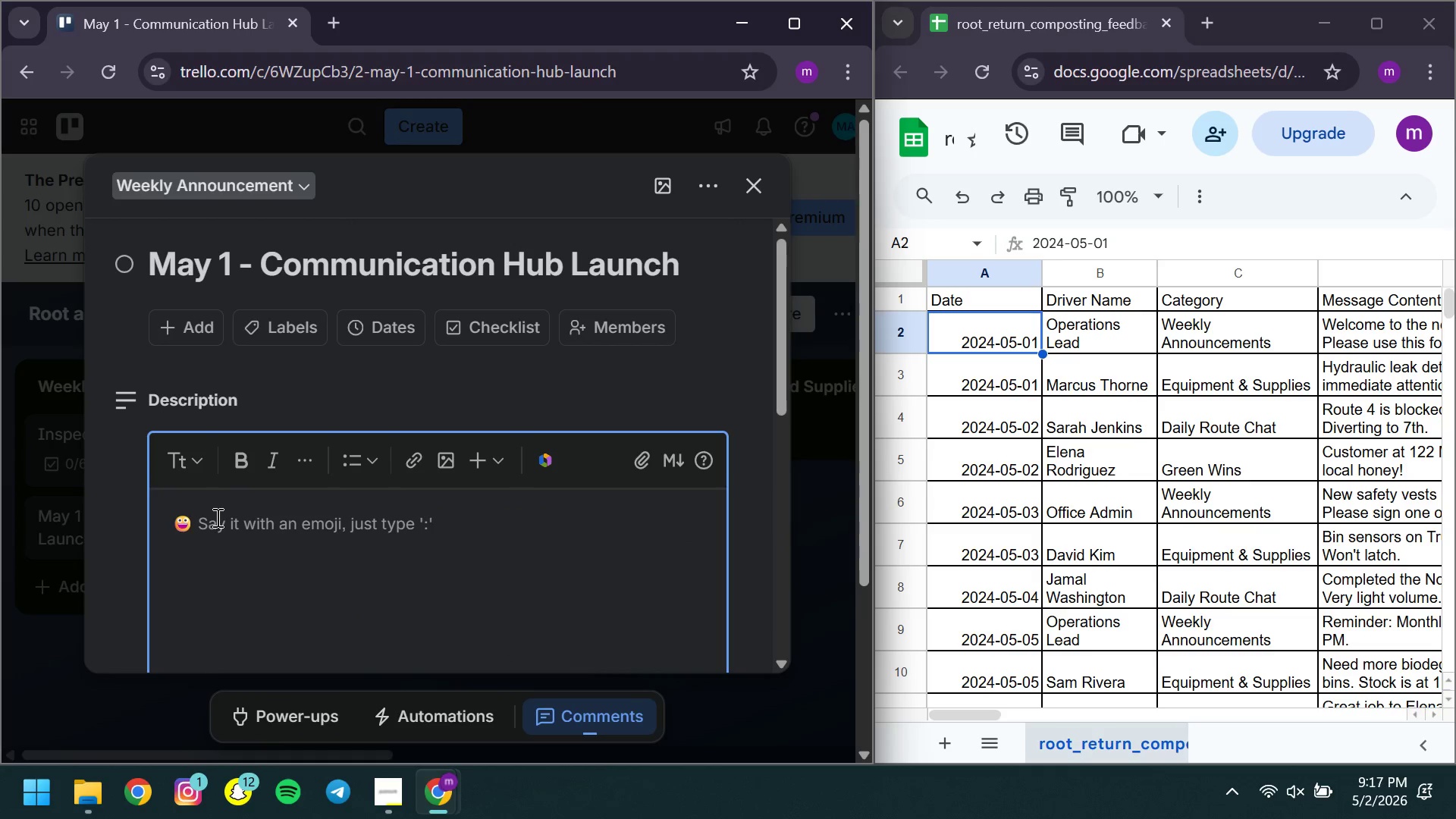 
type(Description )
key(Backspace)
type(: Welcome to the new communication Hub )
 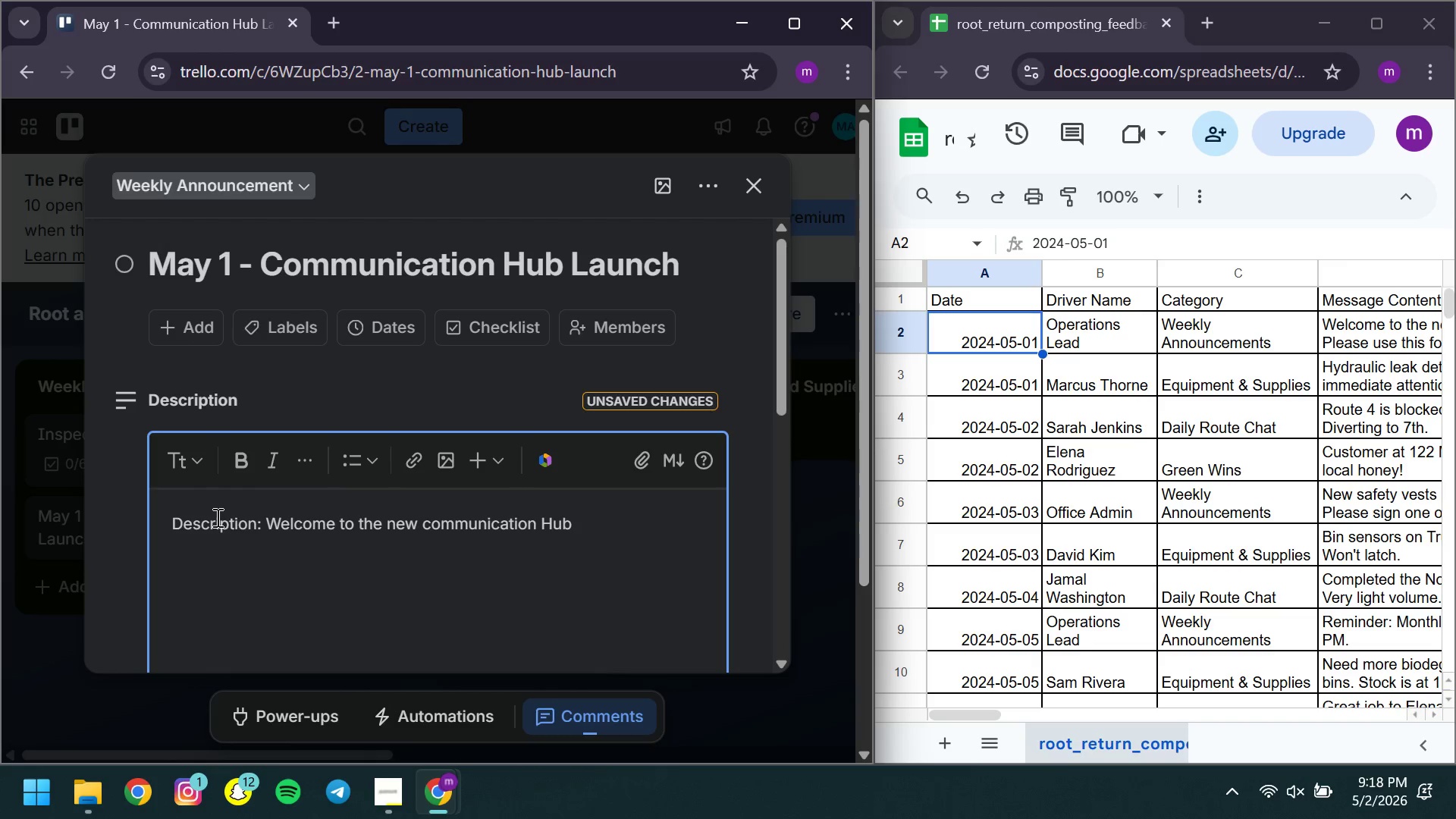 
key(Backspace)
 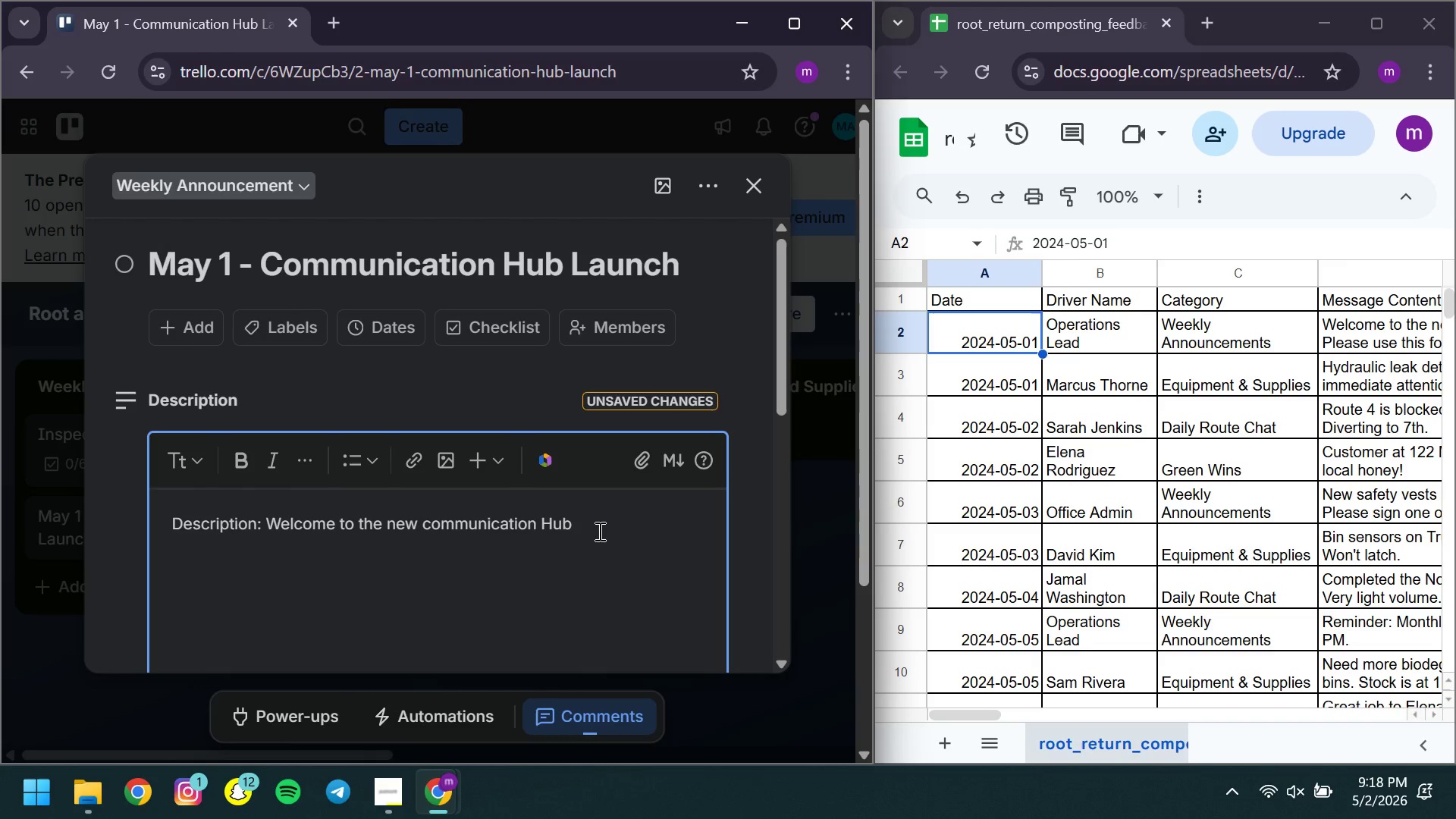 
key(Shift+1)
 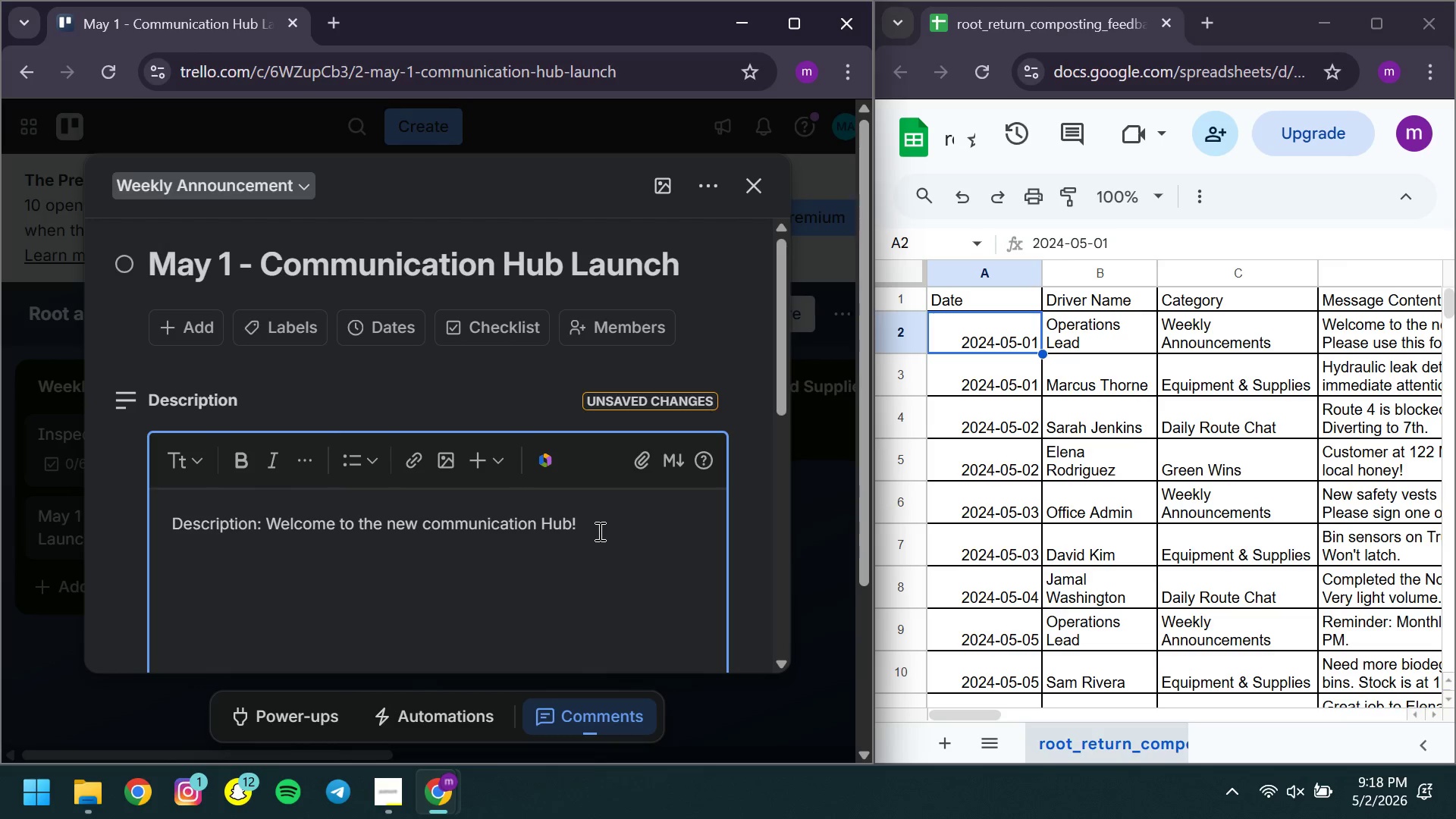 
key(Space)
 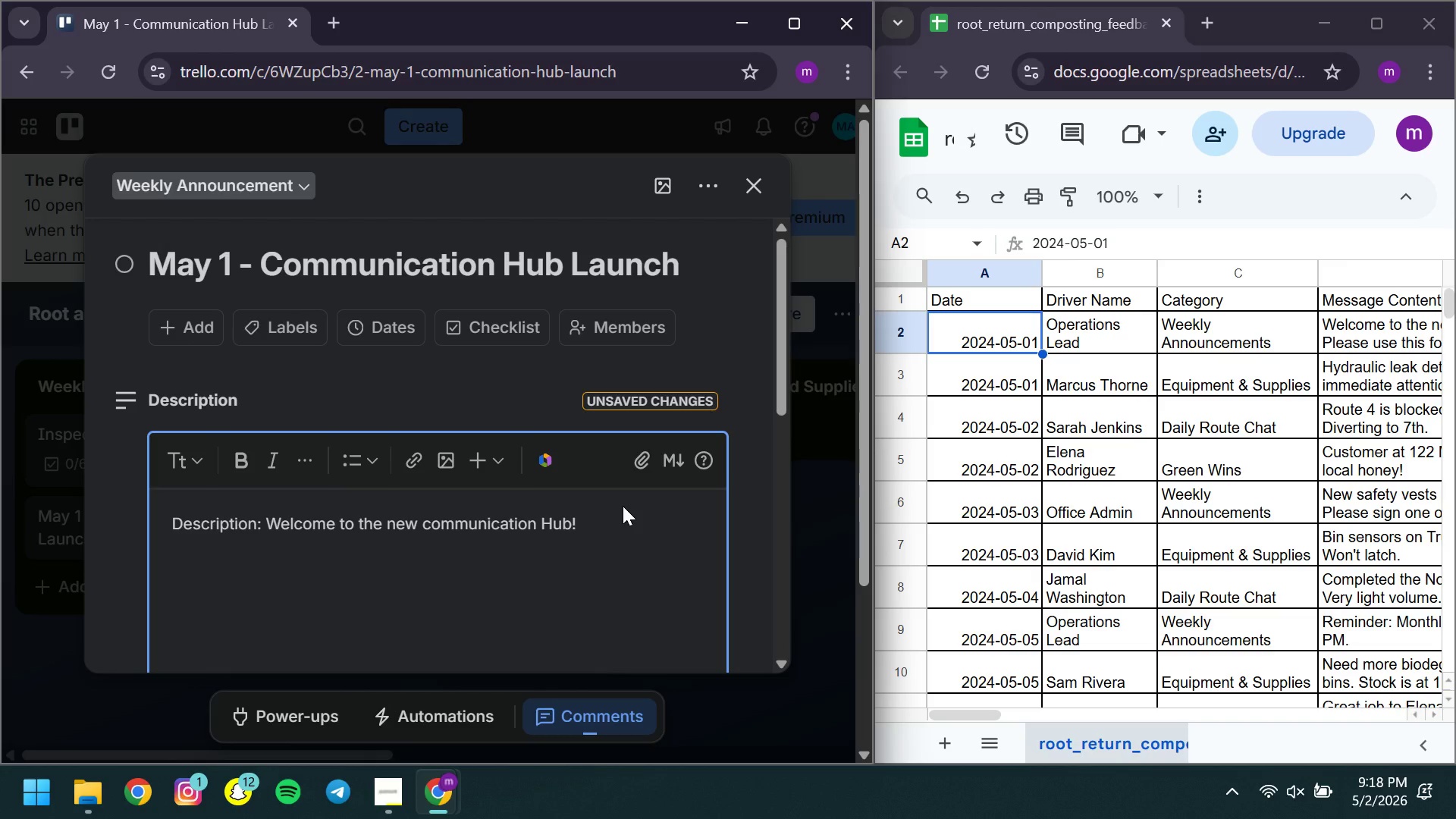 
wait(5.17)
 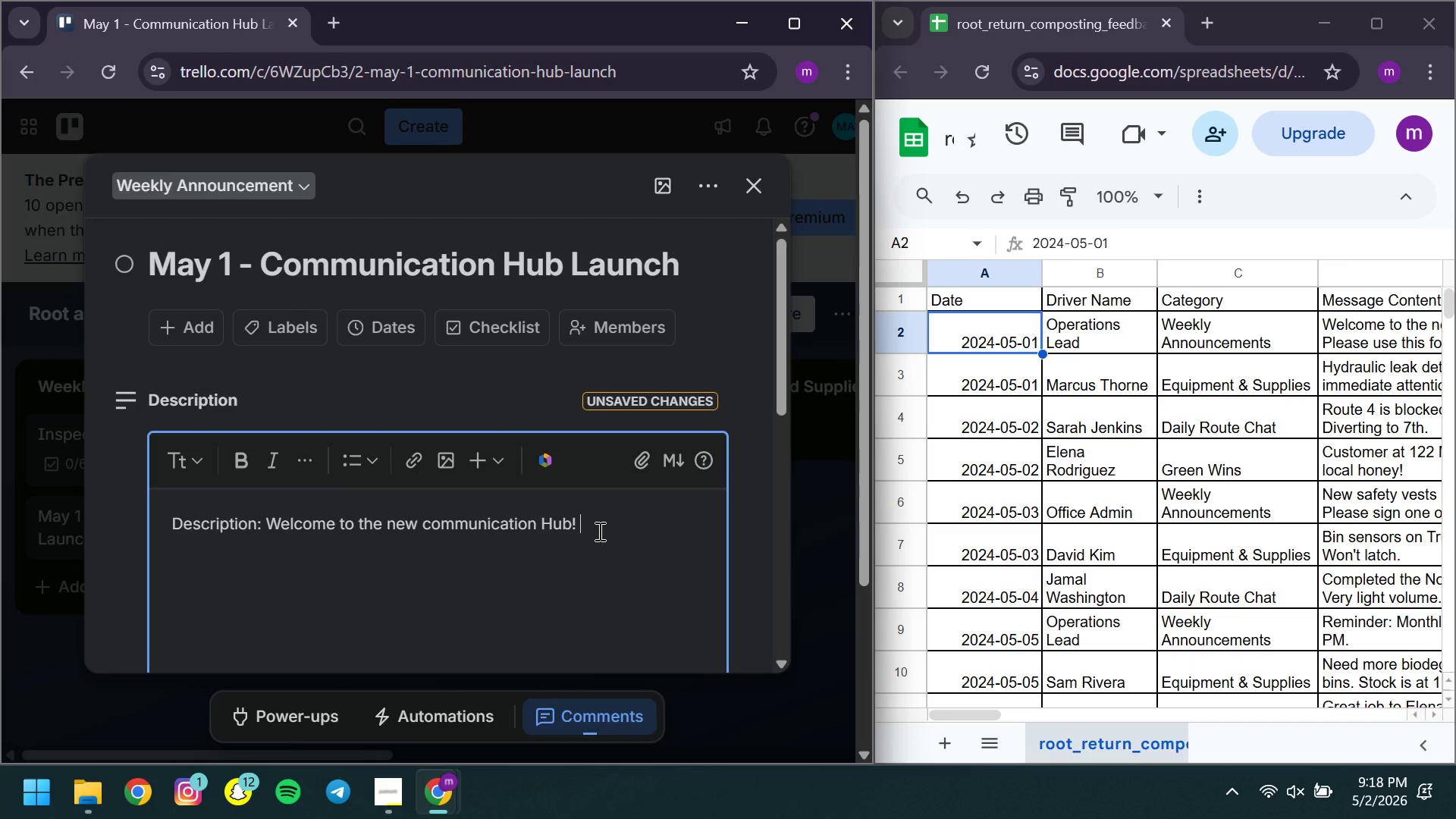 
type(Please use this for all route updates )
key(Backspace)
type(. )
 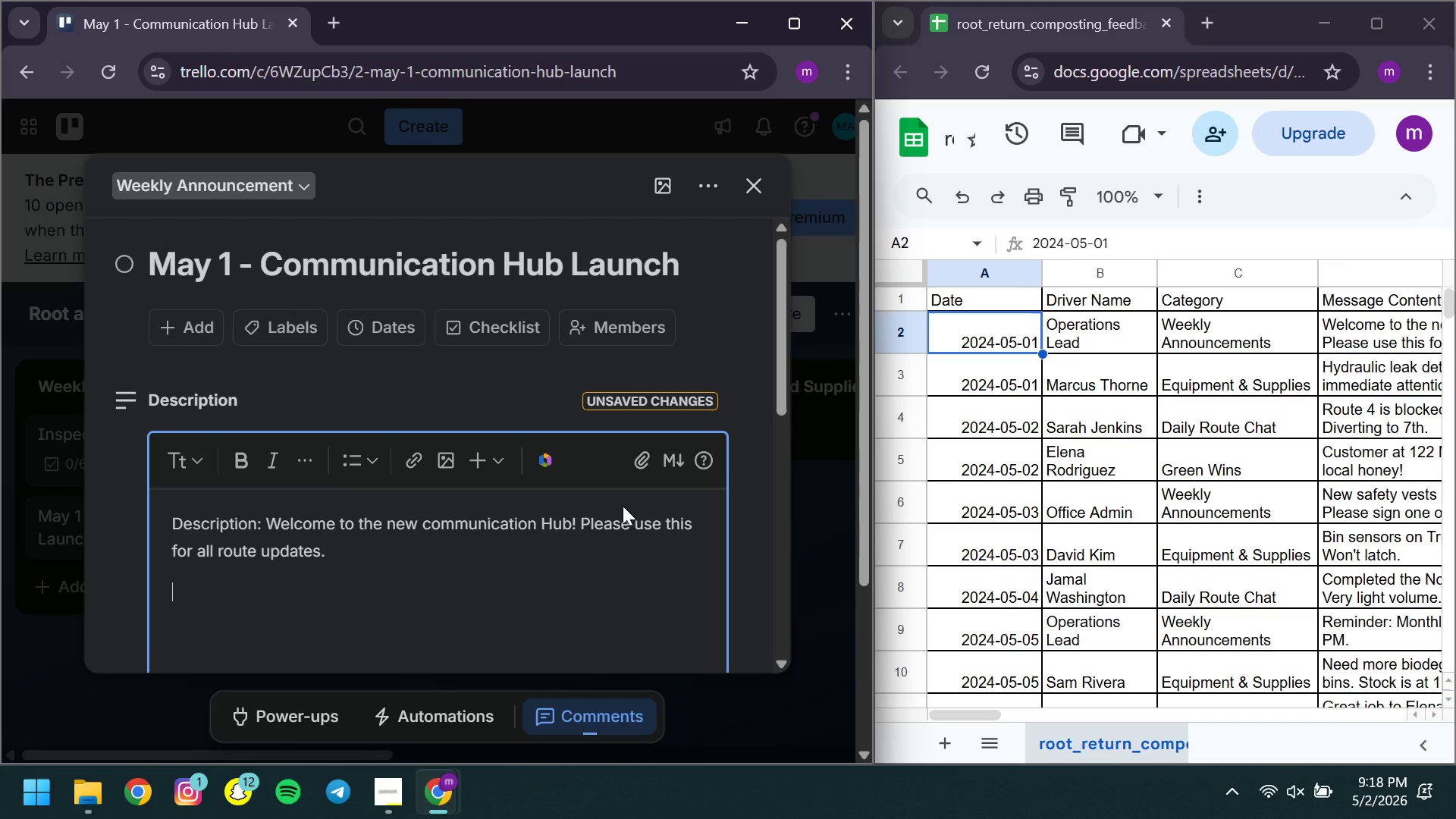 
key(Enter)
 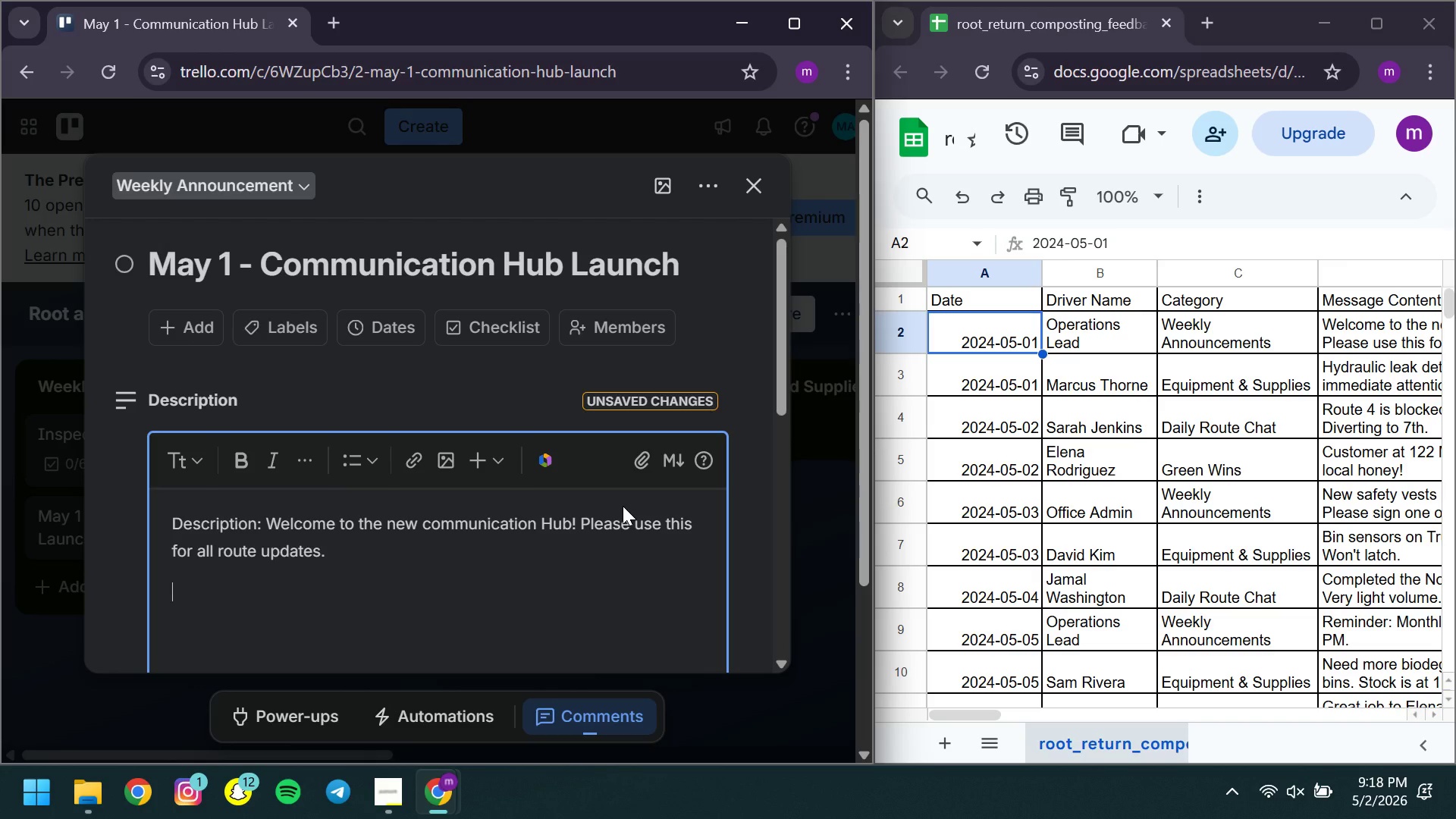 
type(Driver )
key(Backspace)
type(: Operation )
 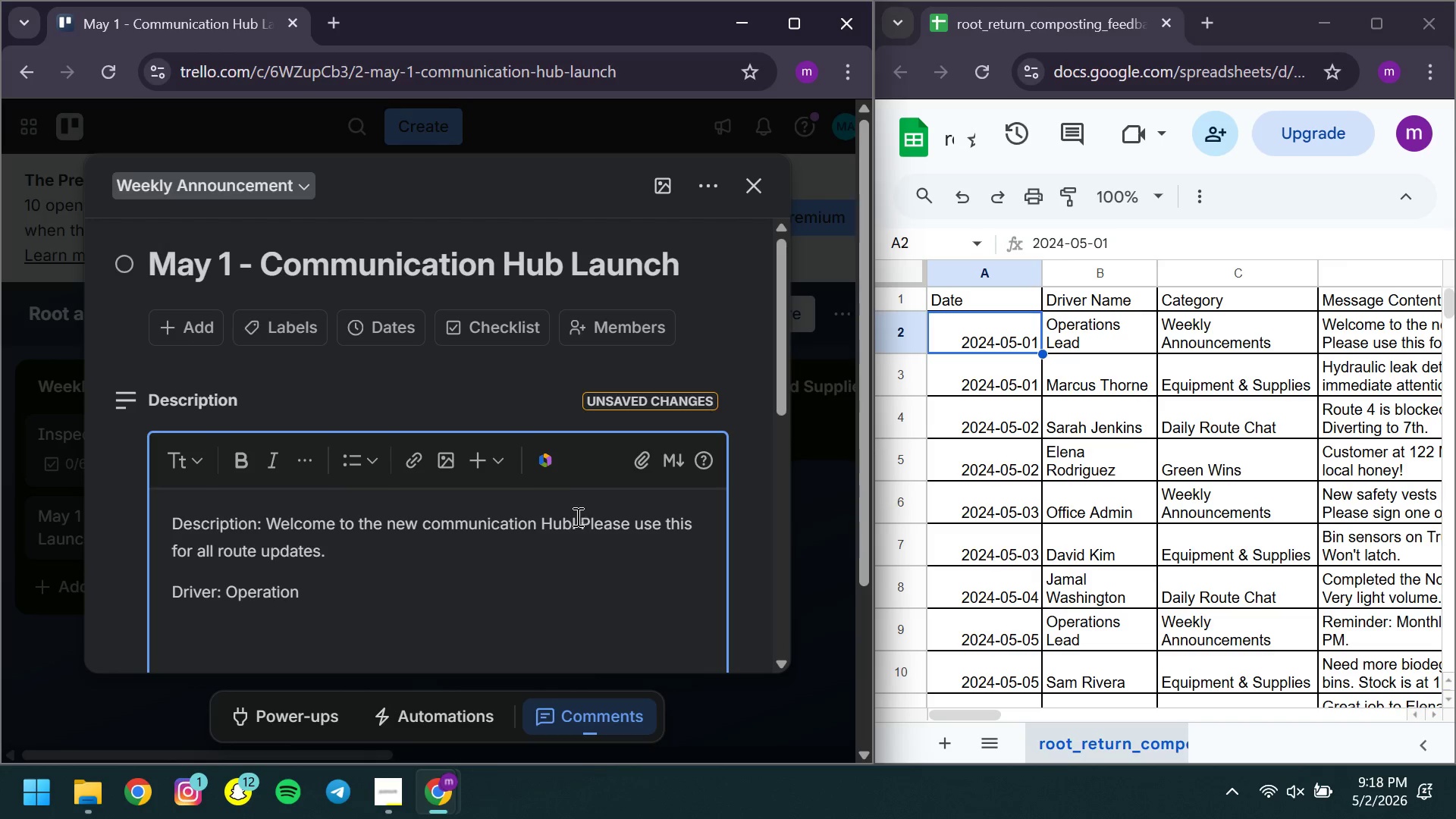 
left_click([269, 529])
 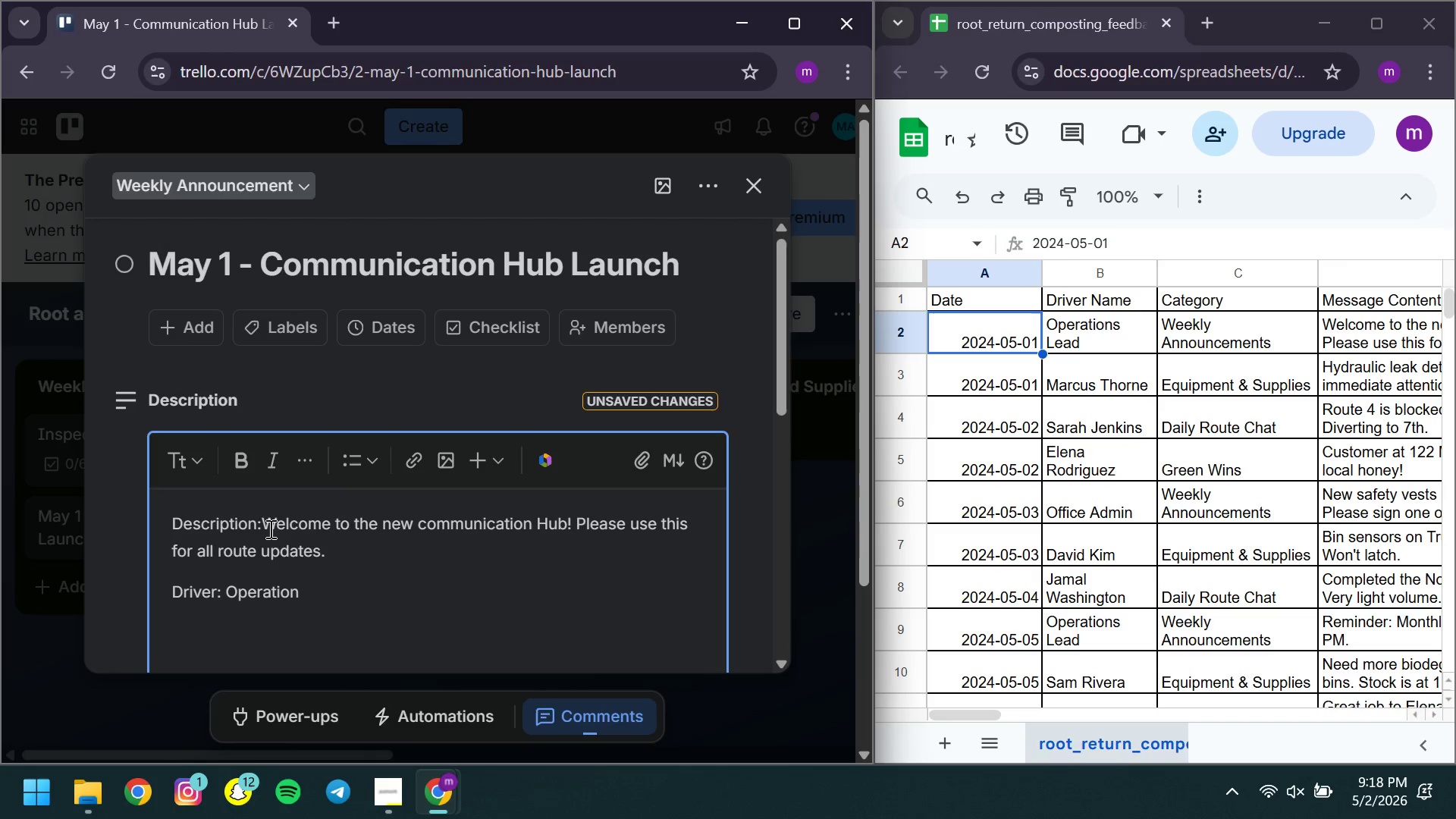 
hold_key(key=Backspace, duration=1.24)
 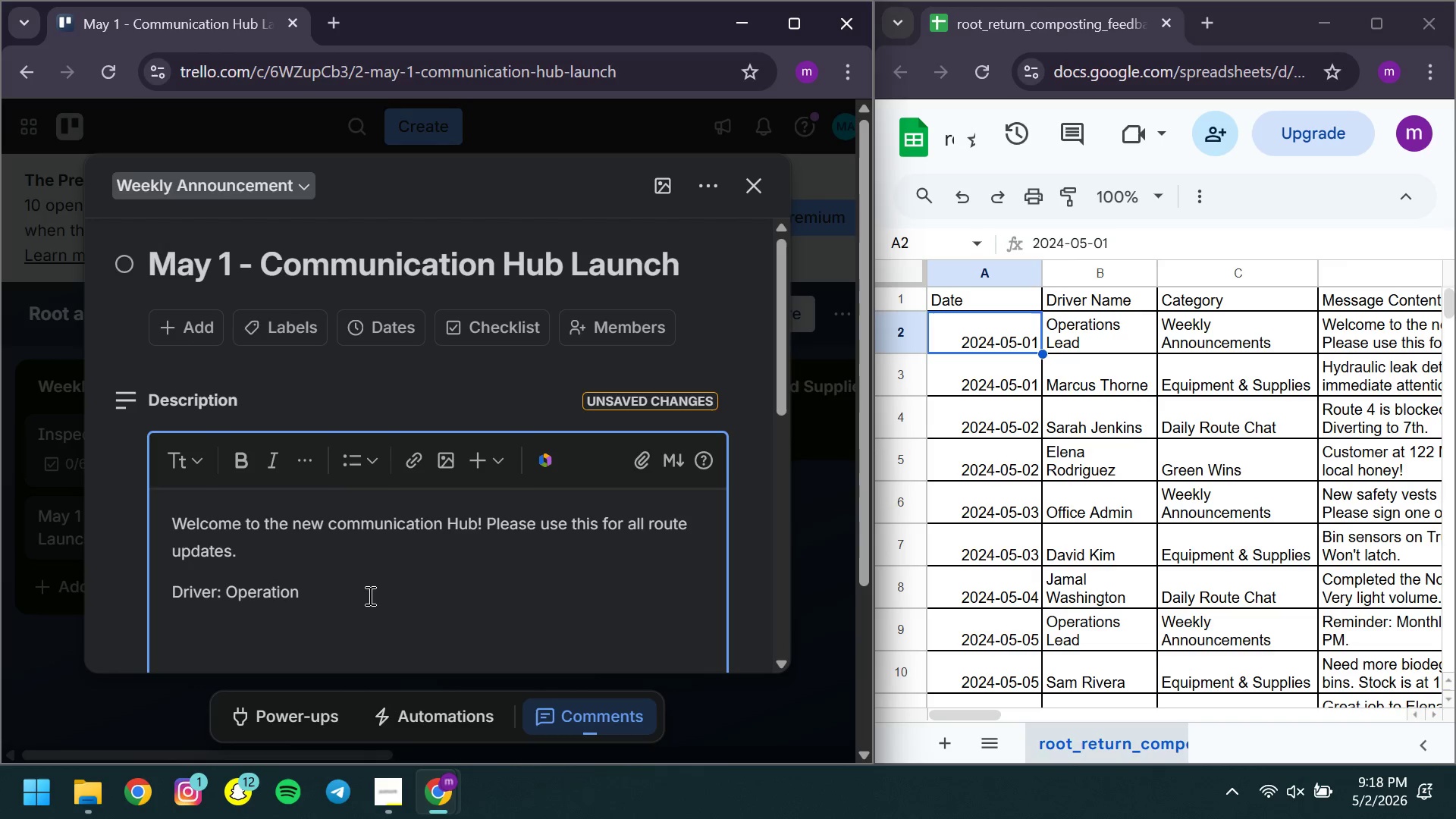 
left_click([369, 595])
 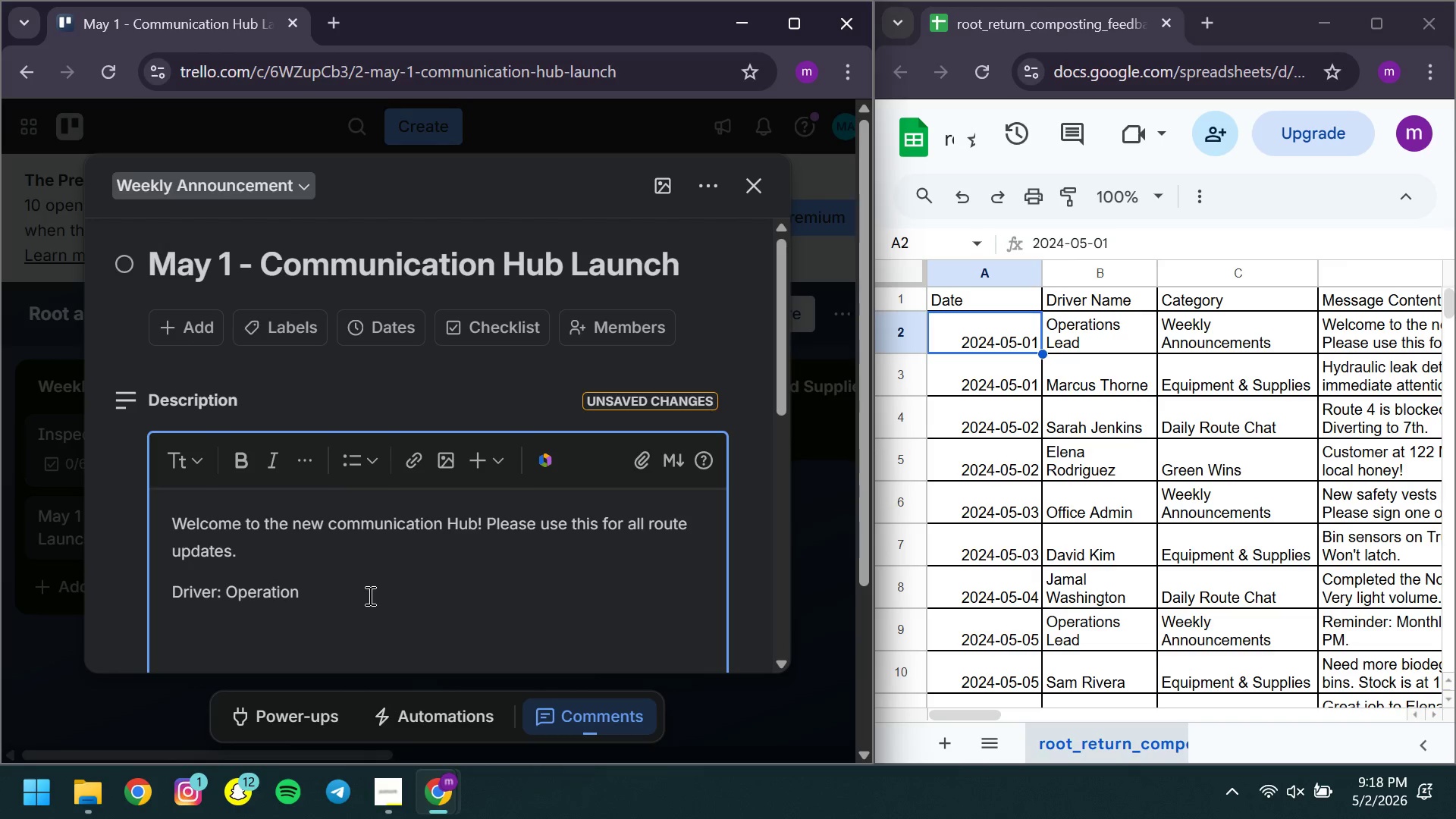 
type(Lead)
 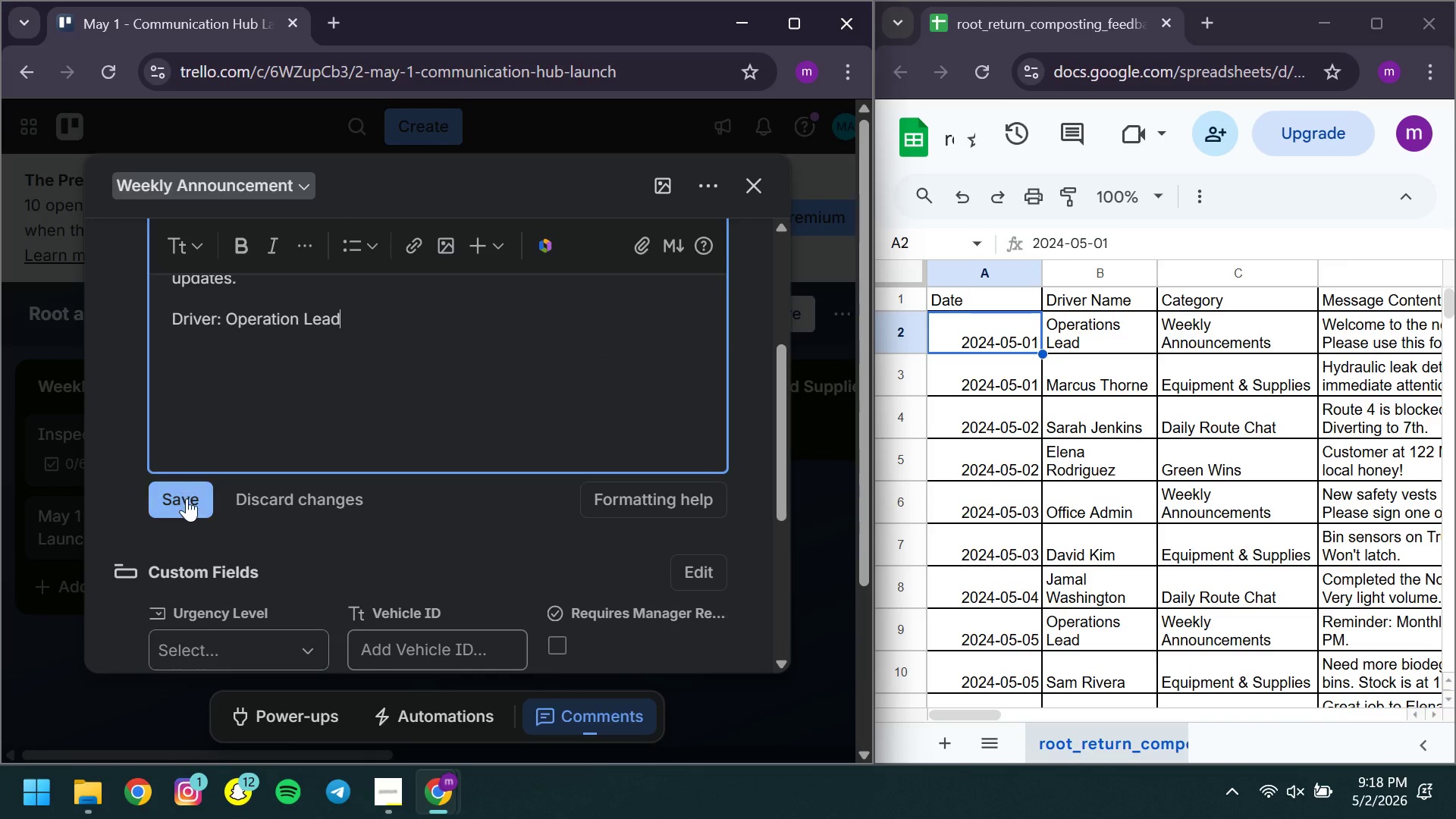 
left_click([187, 498])
 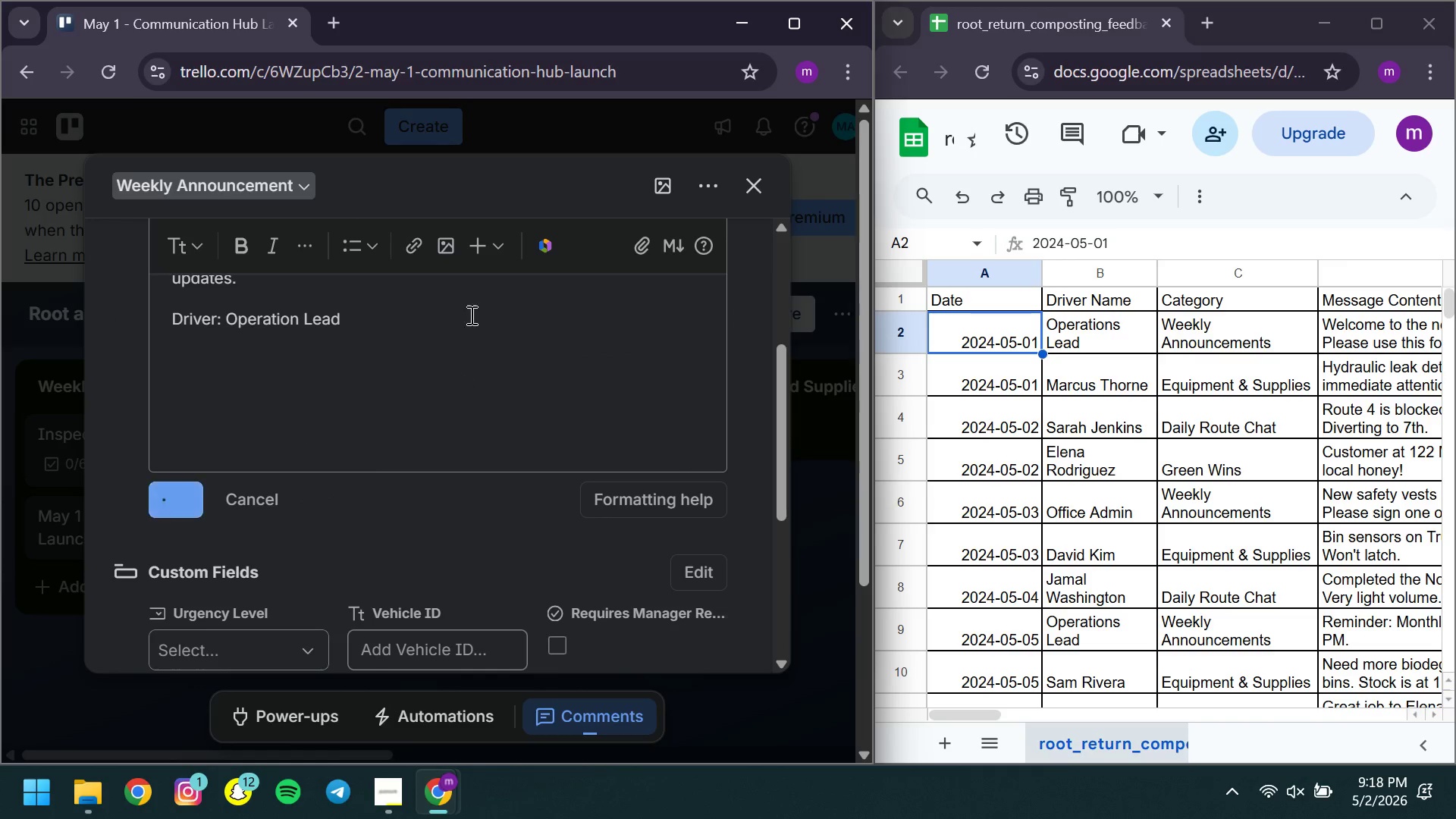 
mouse_move([455, 335])
 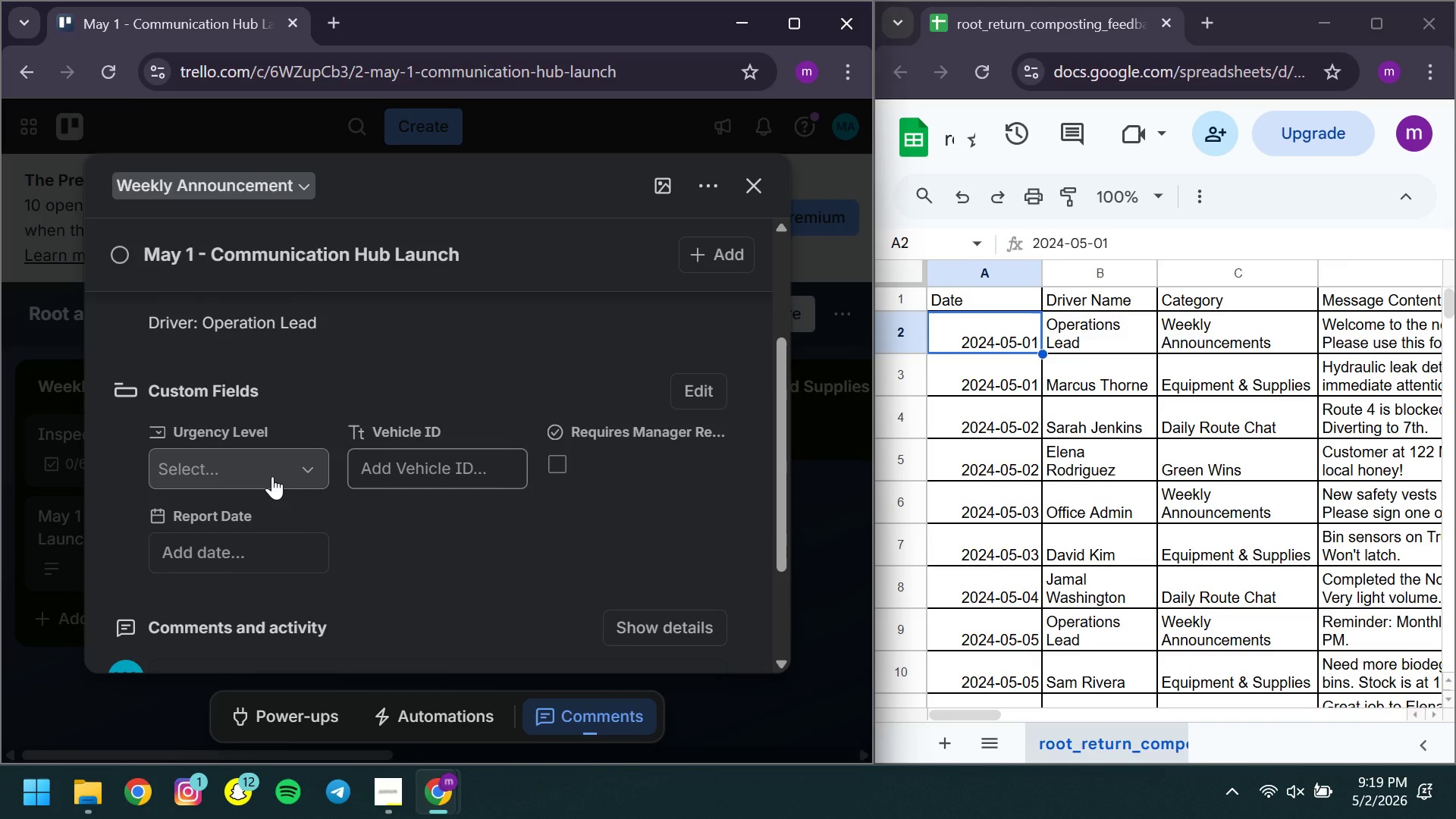 
left_click([272, 476])
 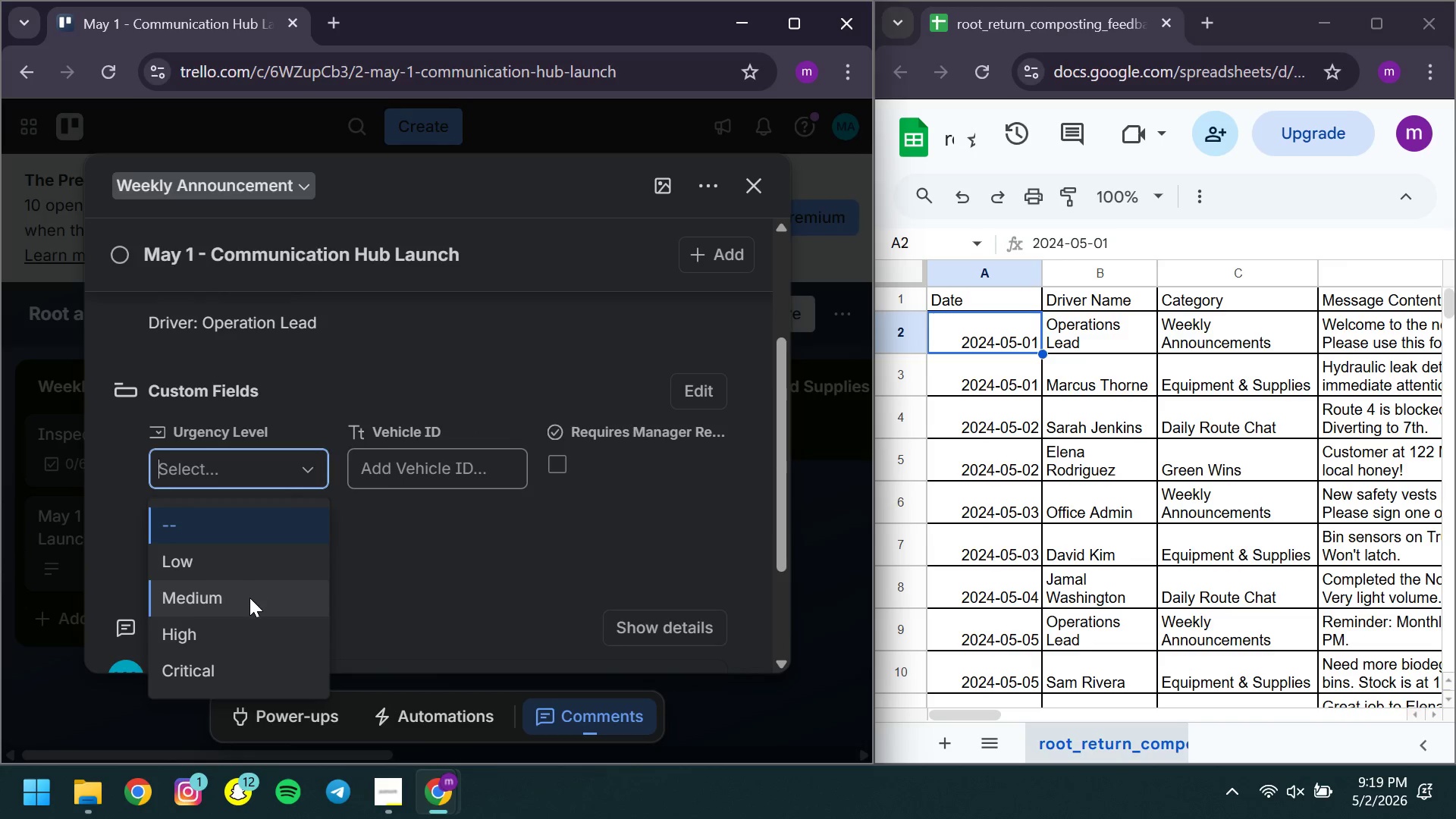 
left_click([249, 598])
 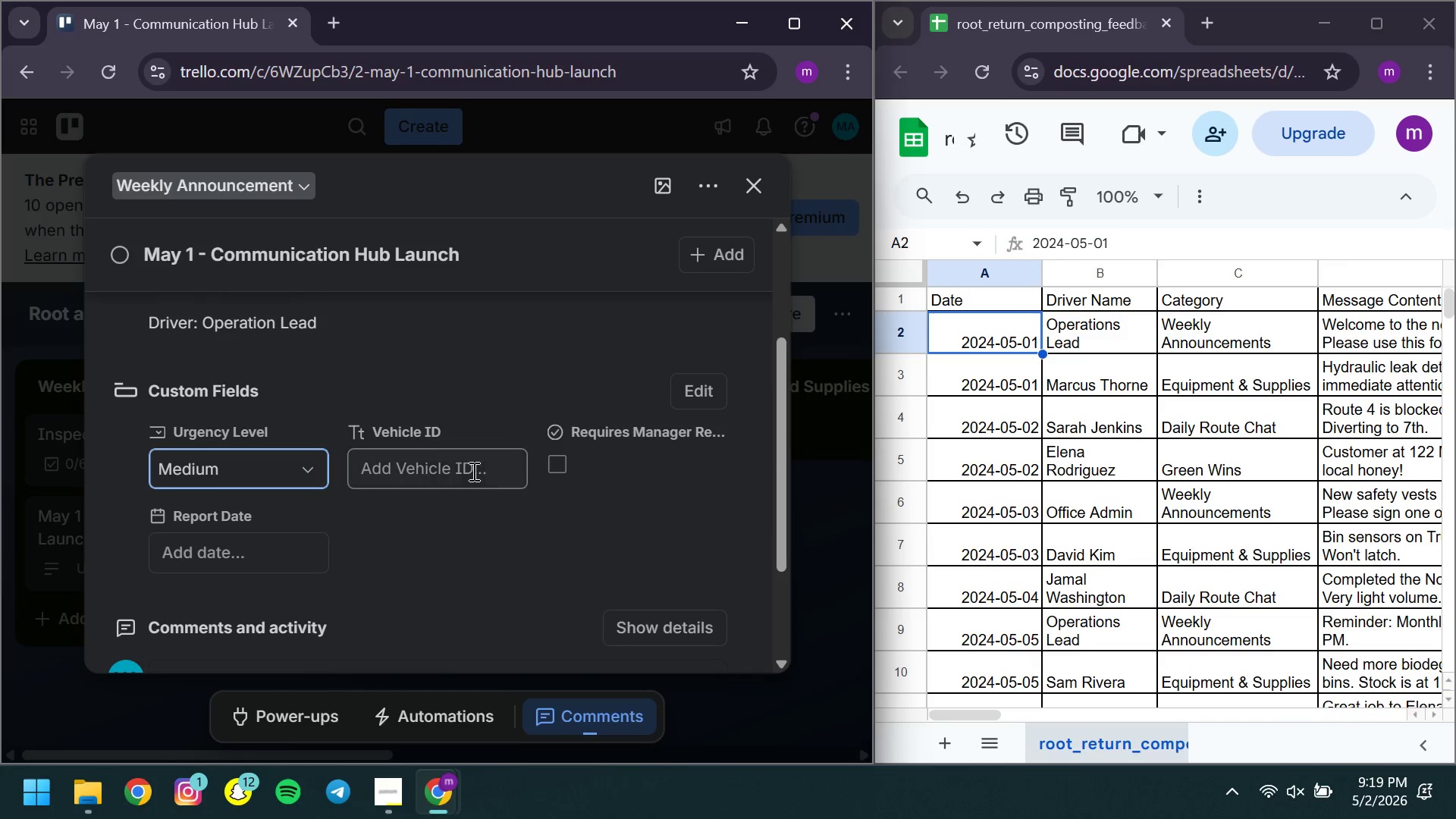 
left_click([416, 466])
 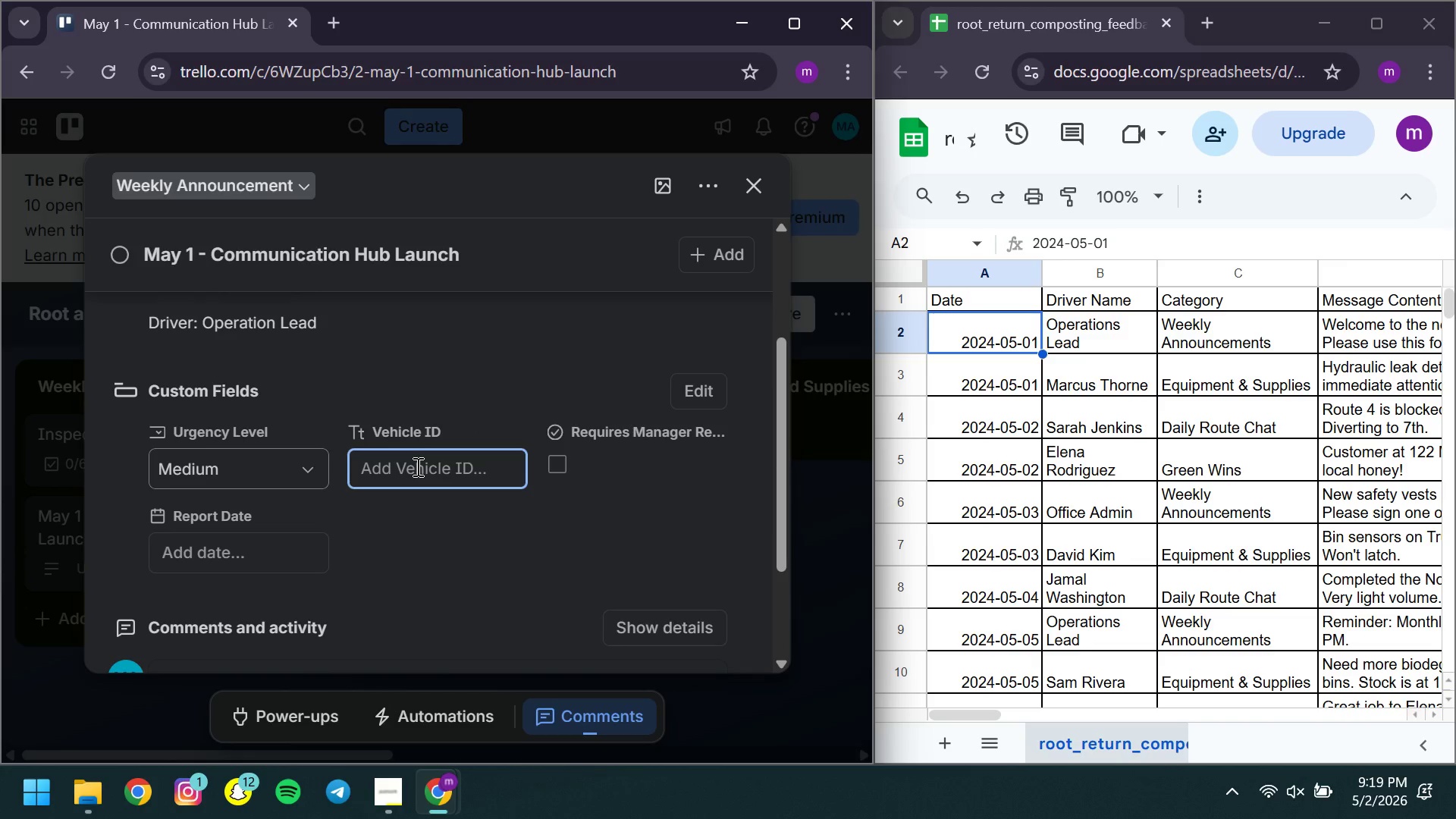 
type(RR)
 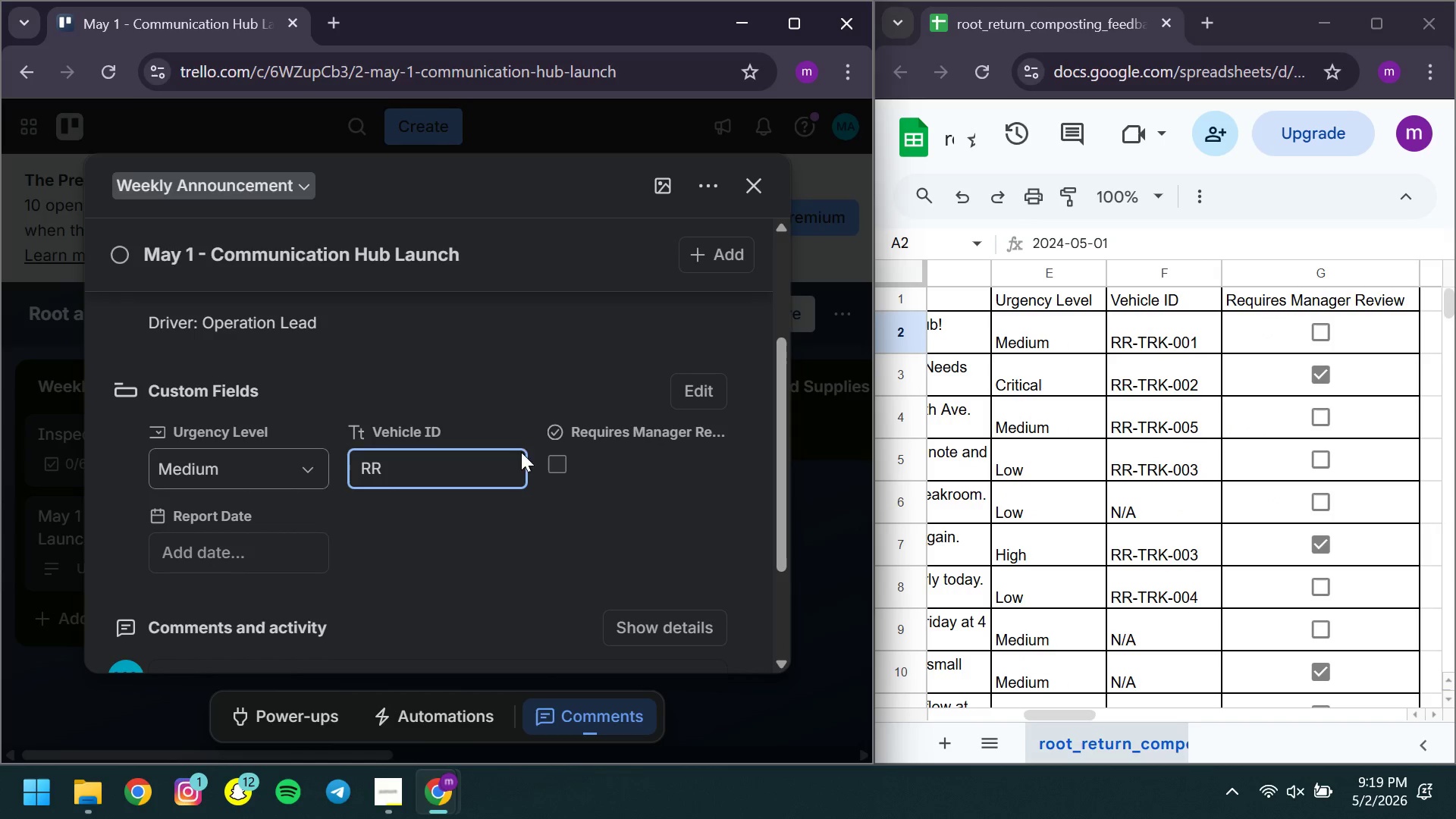 
wait(7.78)
 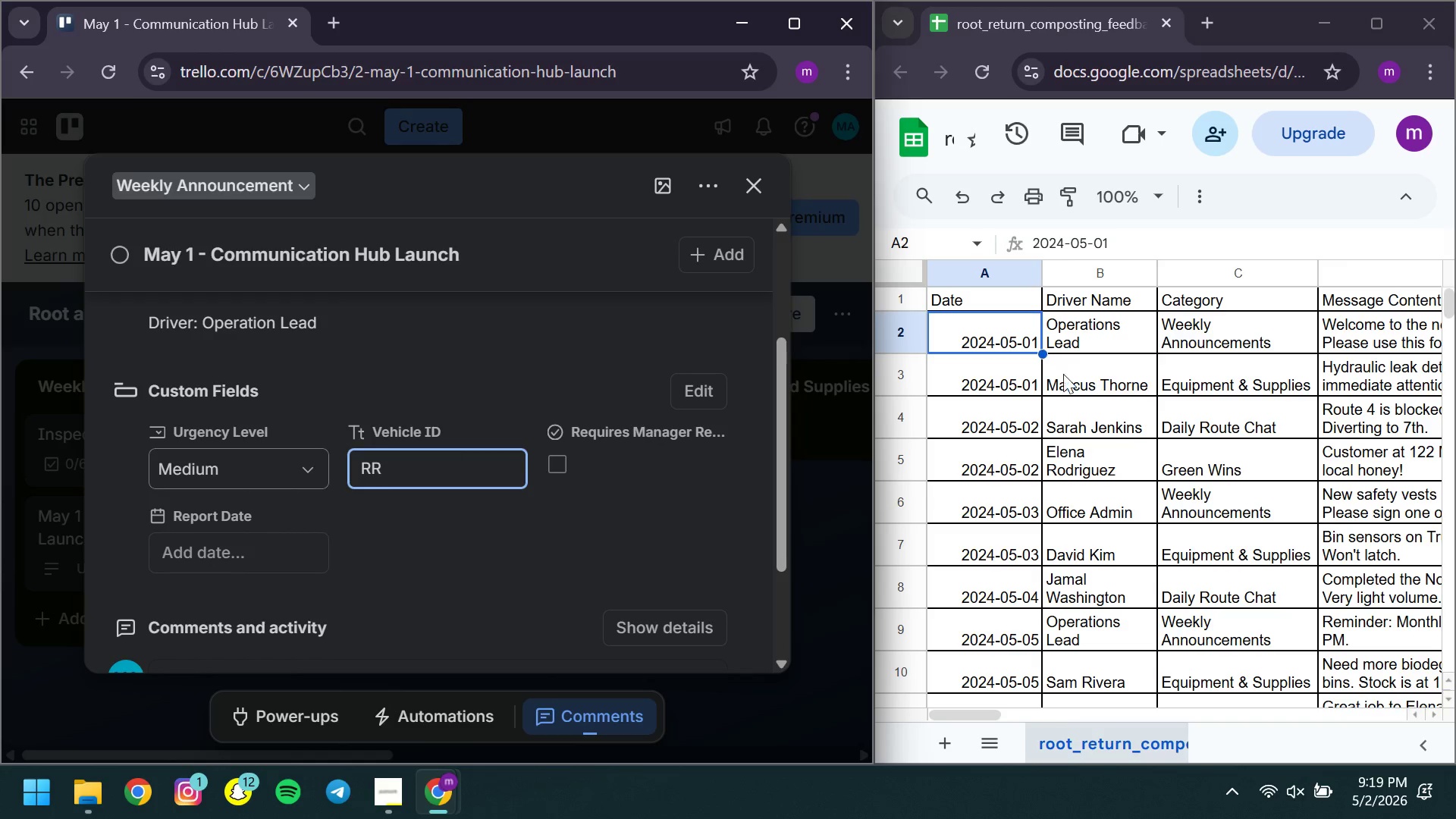 
type(-TRK-001)
 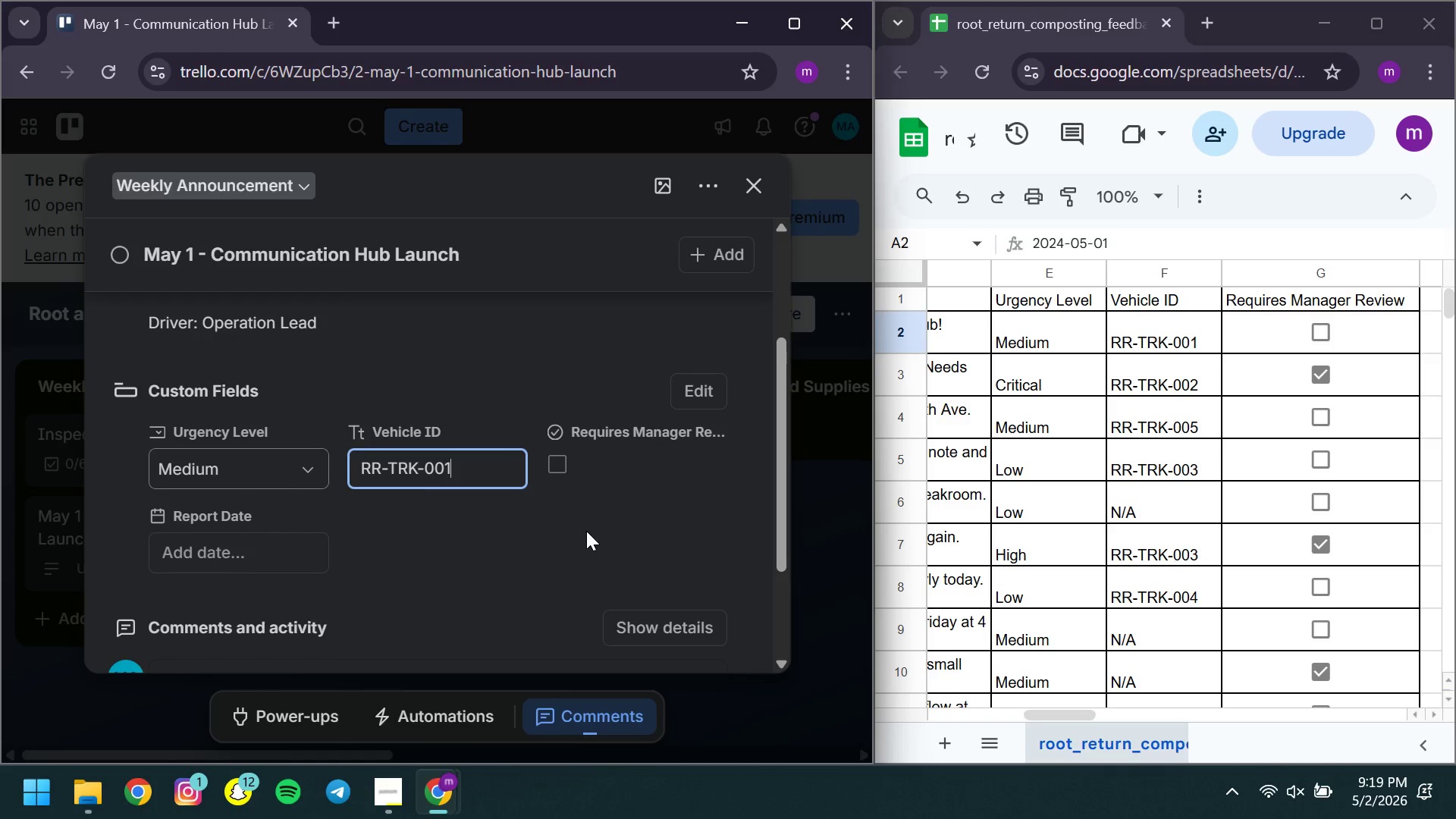 
left_click([586, 531])
 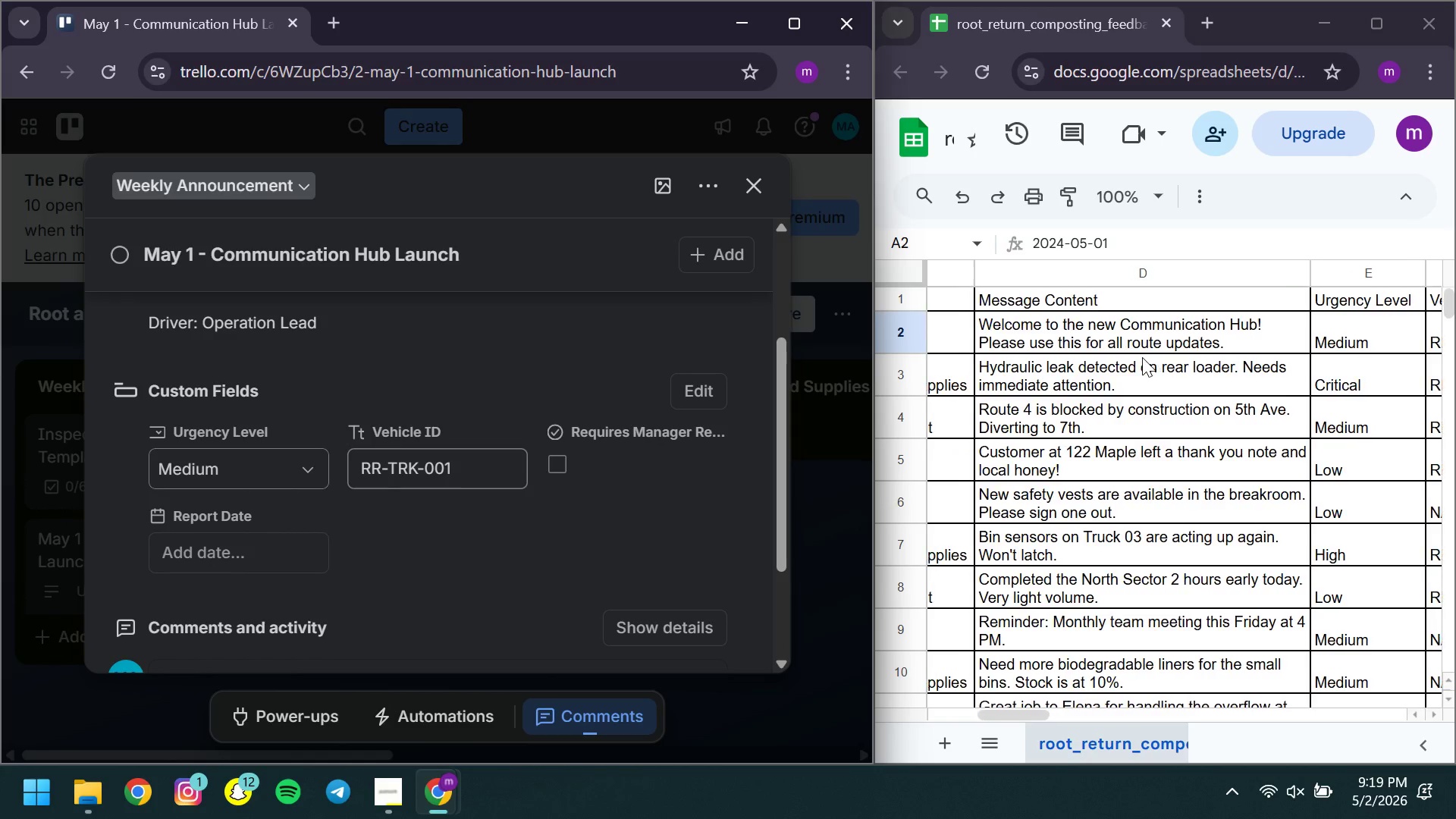 
wait(8.17)
 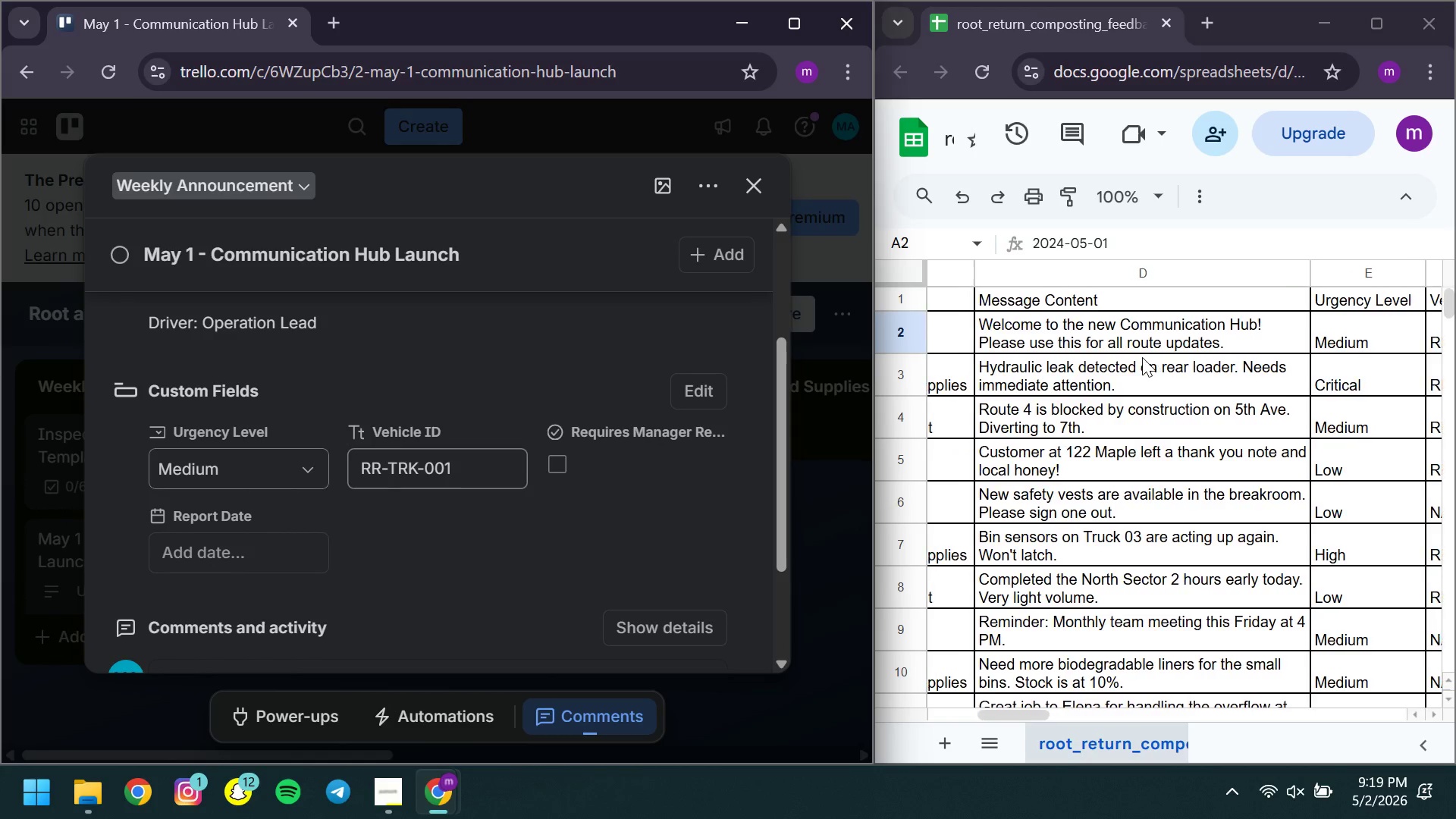 
left_click([243, 538])
 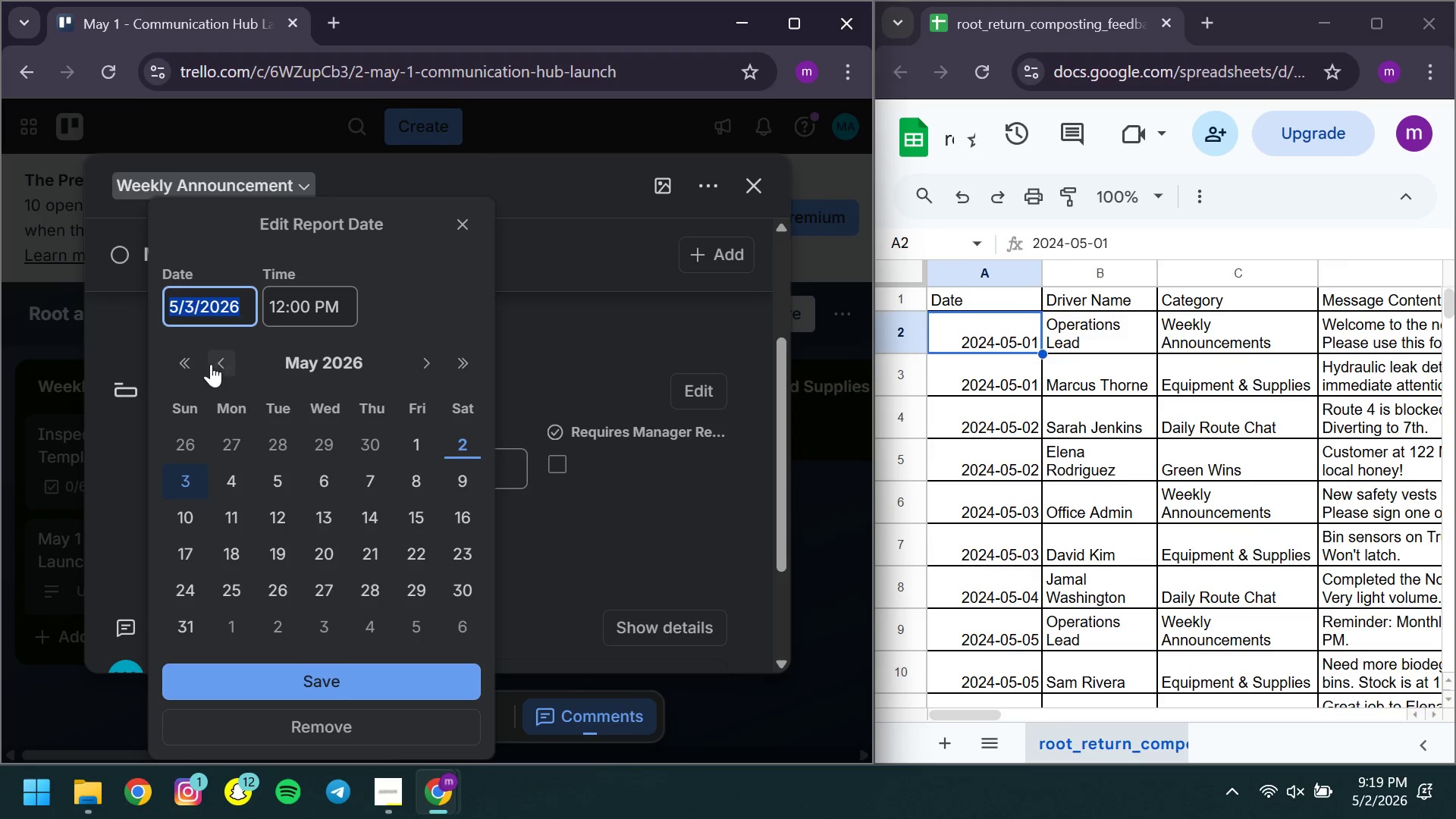 
left_click([180, 374])
 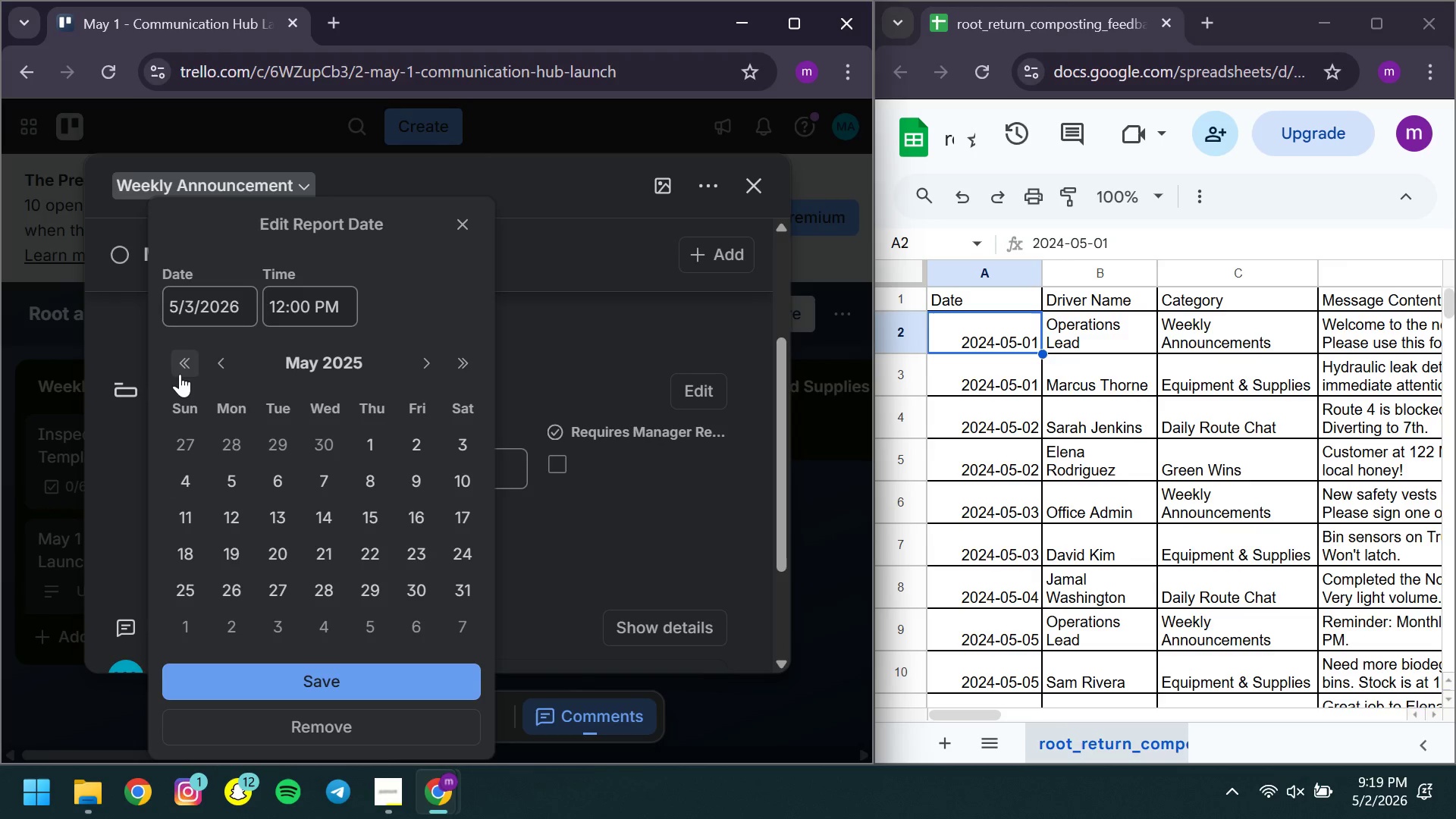 
left_click([180, 374])
 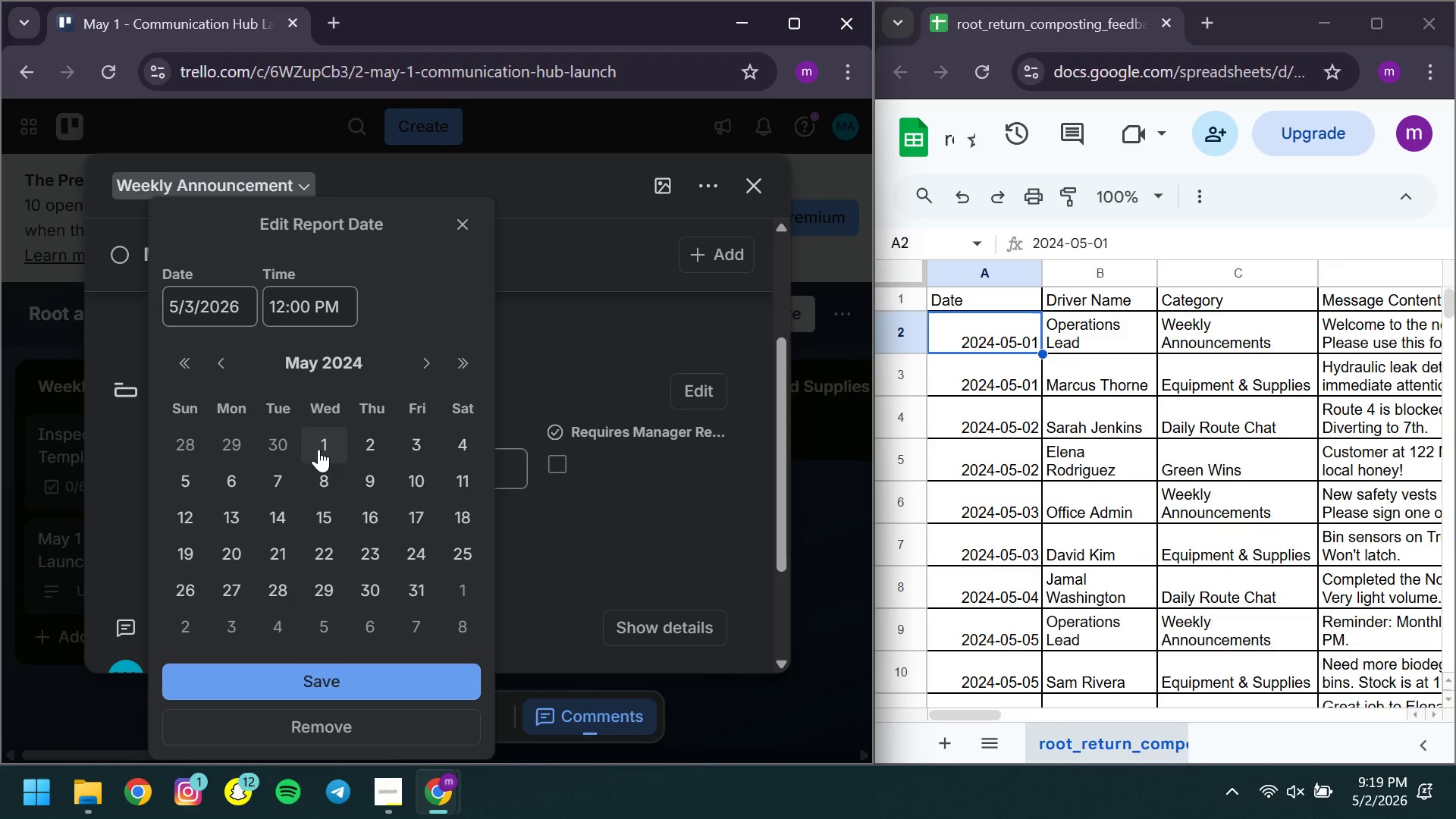 
left_click([308, 444])
 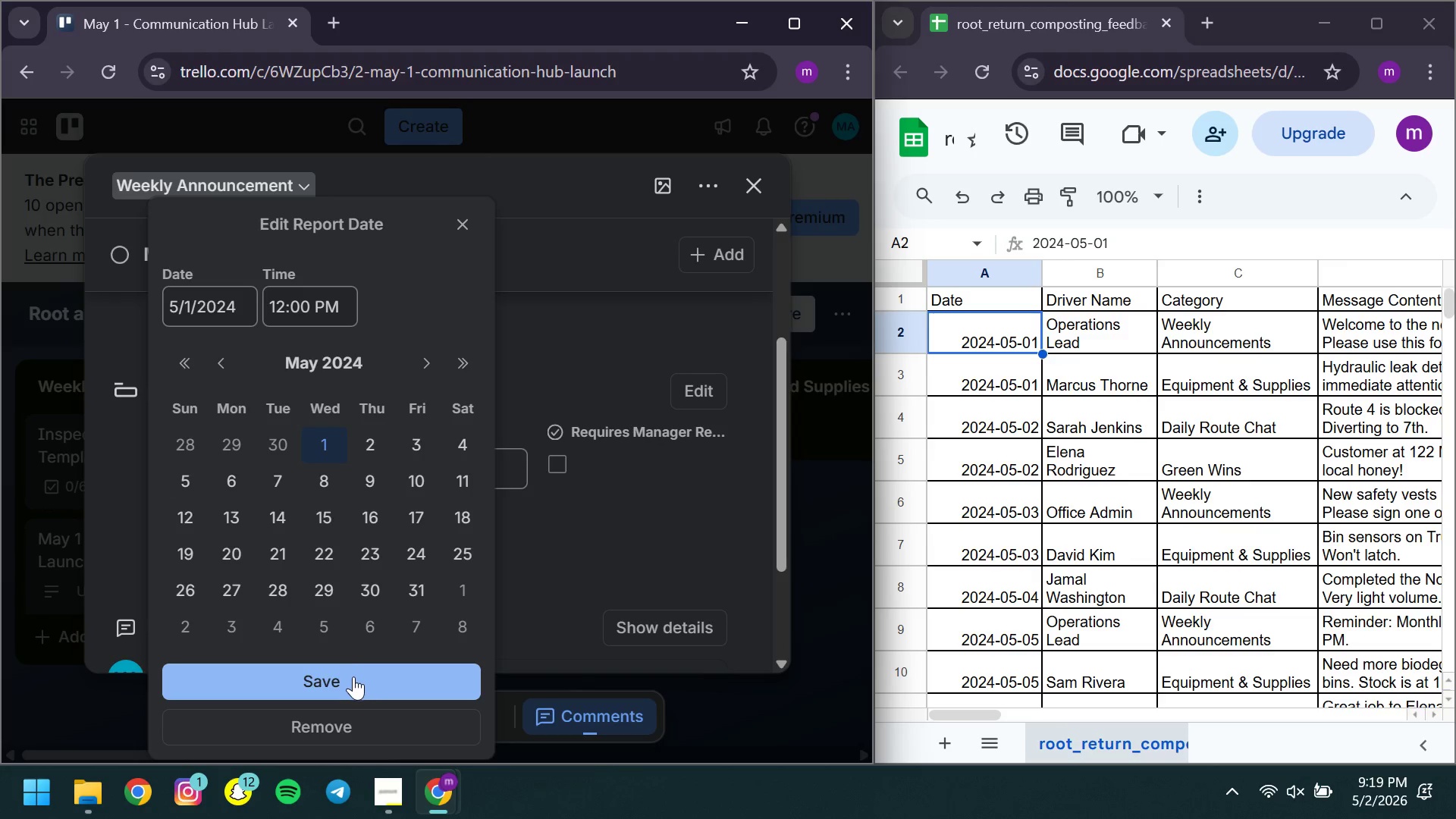 
left_click([344, 676])
 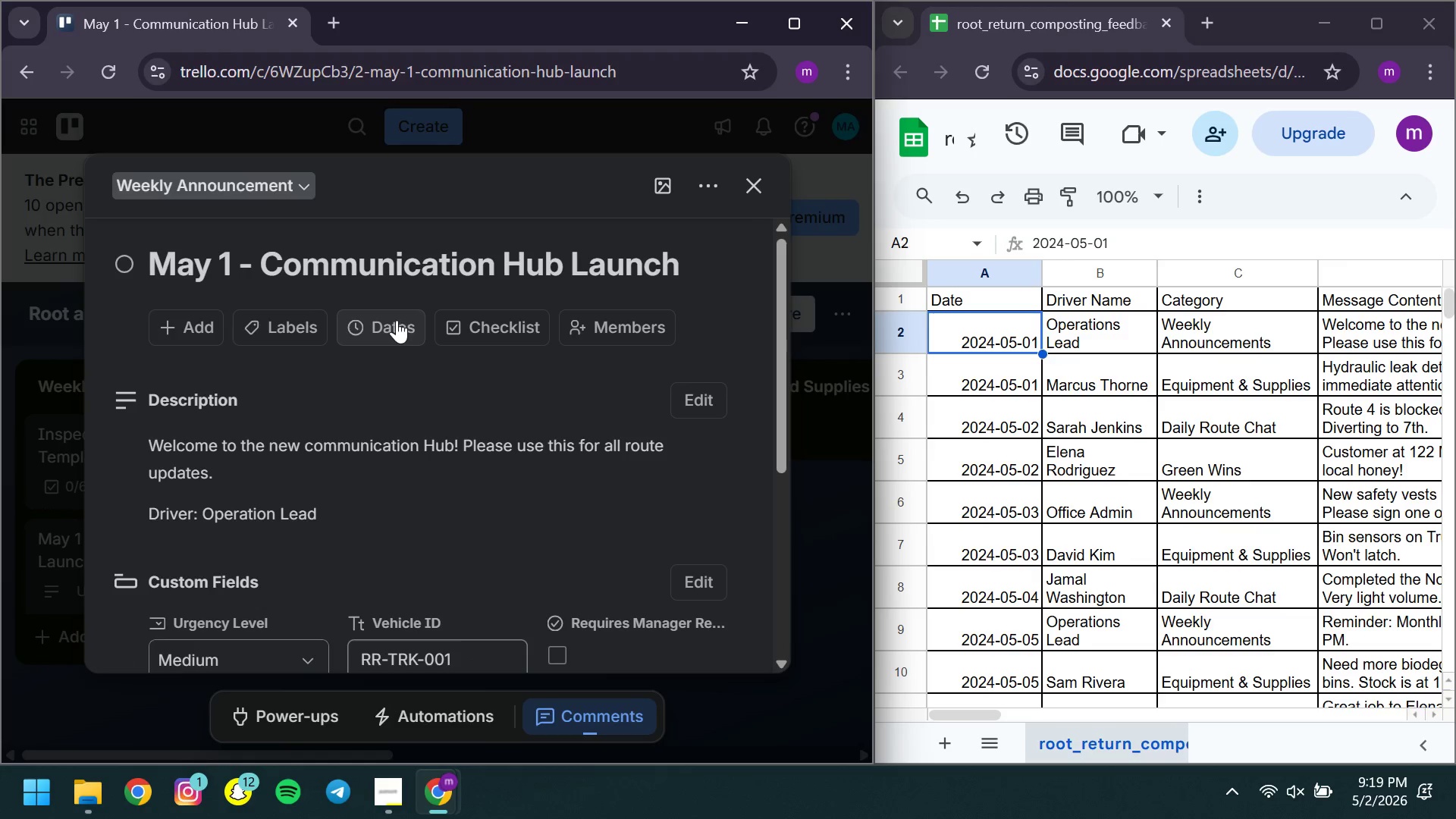 
left_click([397, 320])
 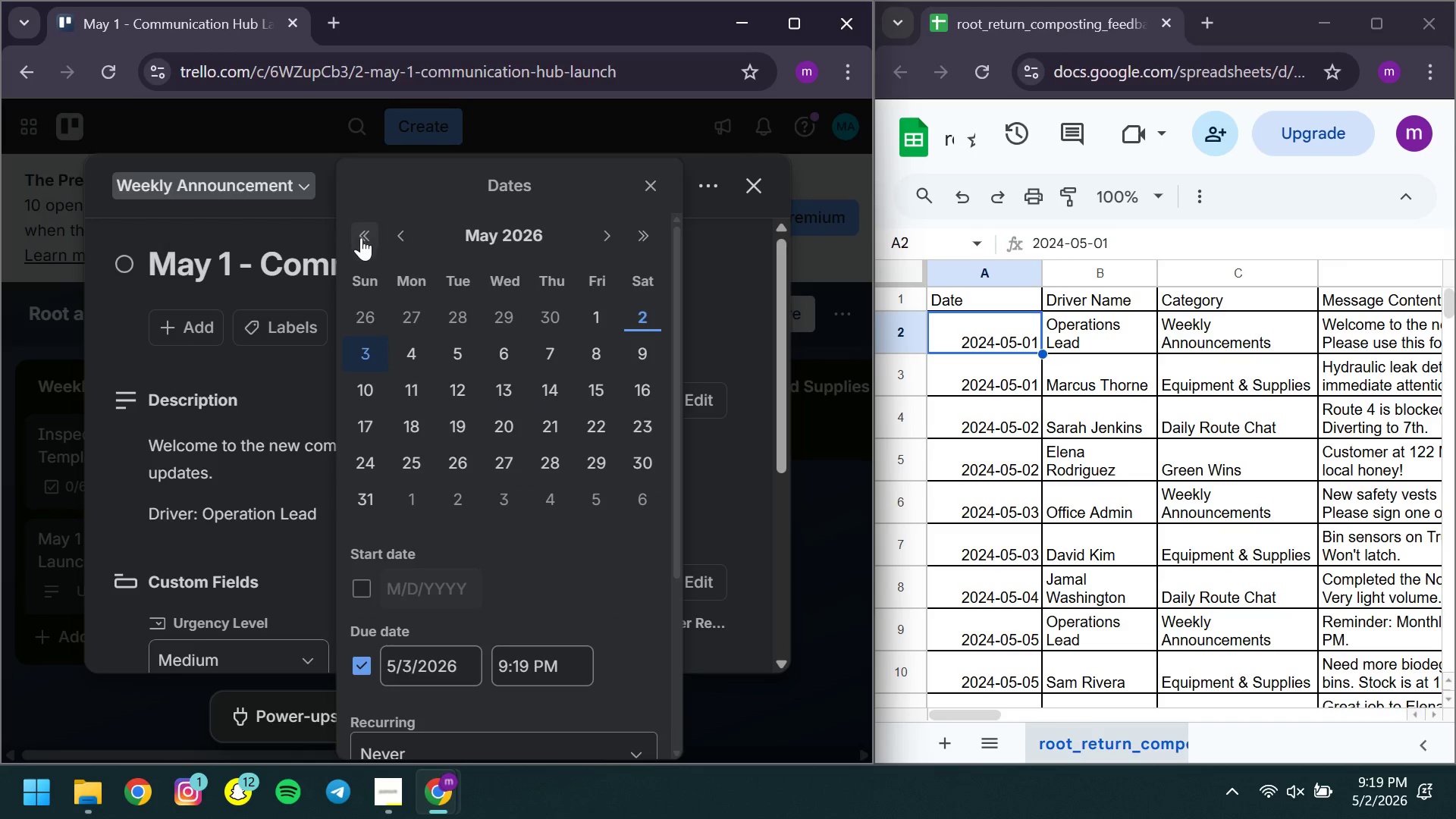 
double_click([361, 241])
 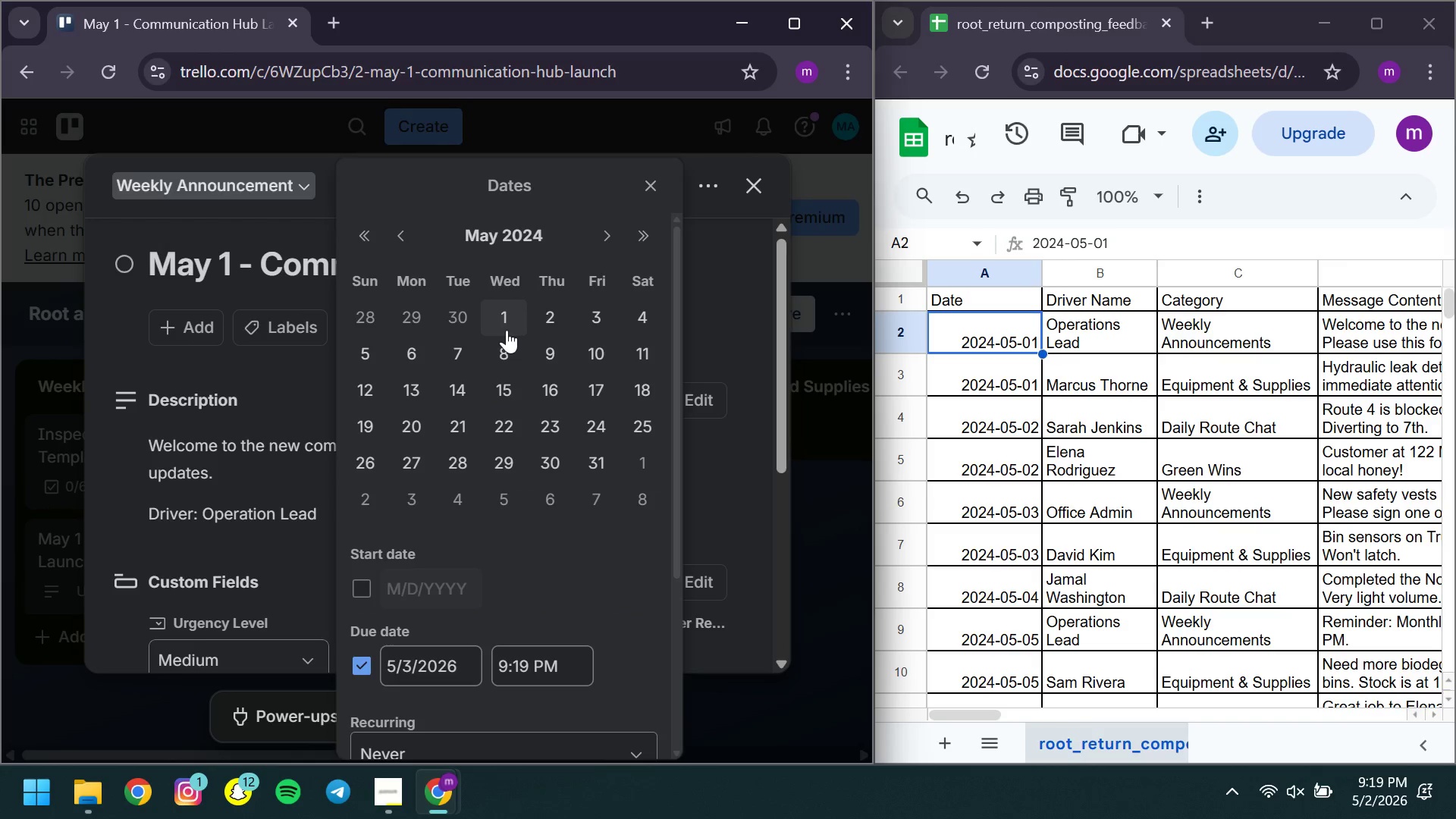 
left_click([507, 330])
 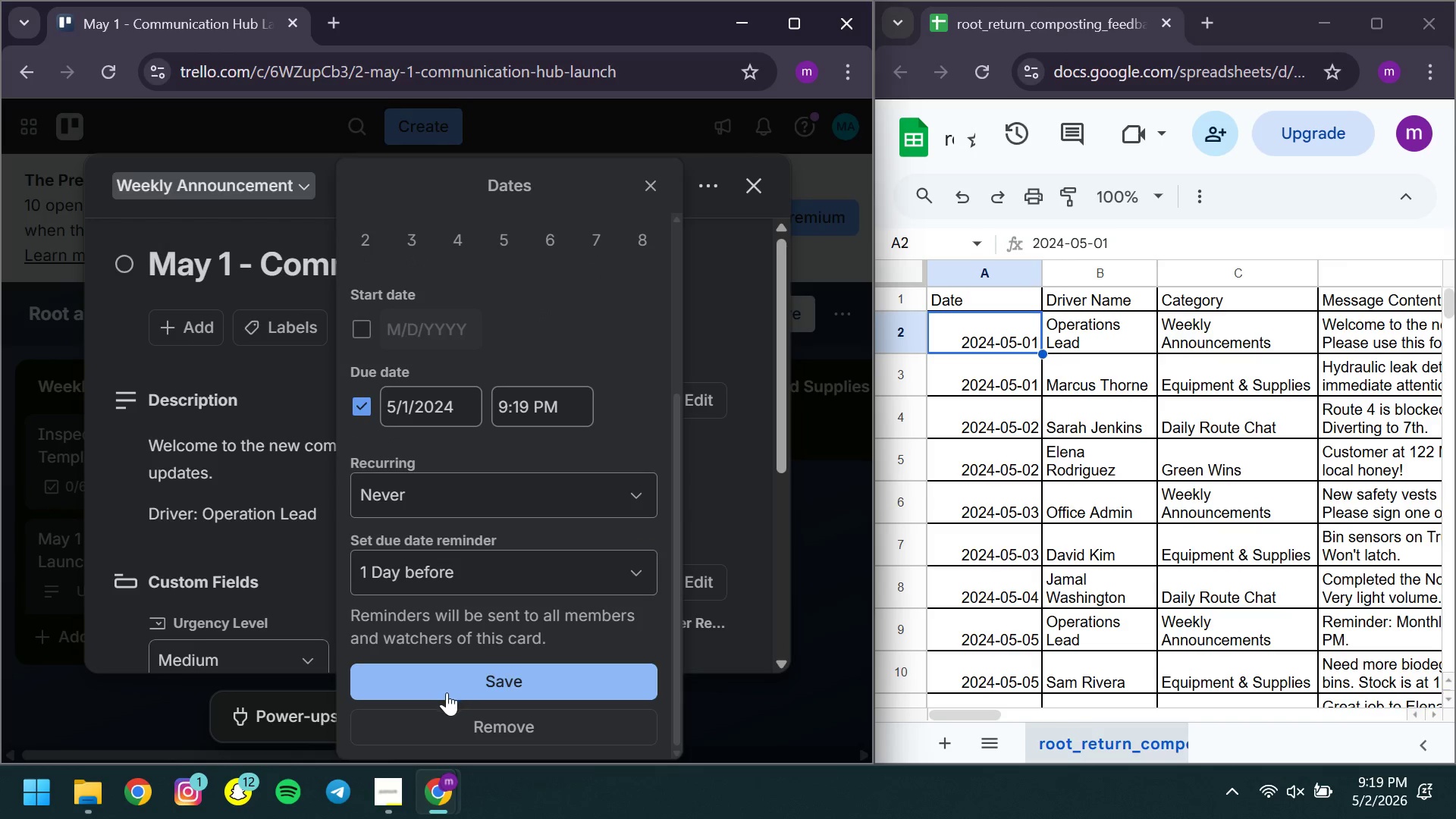 
left_click([447, 692])
 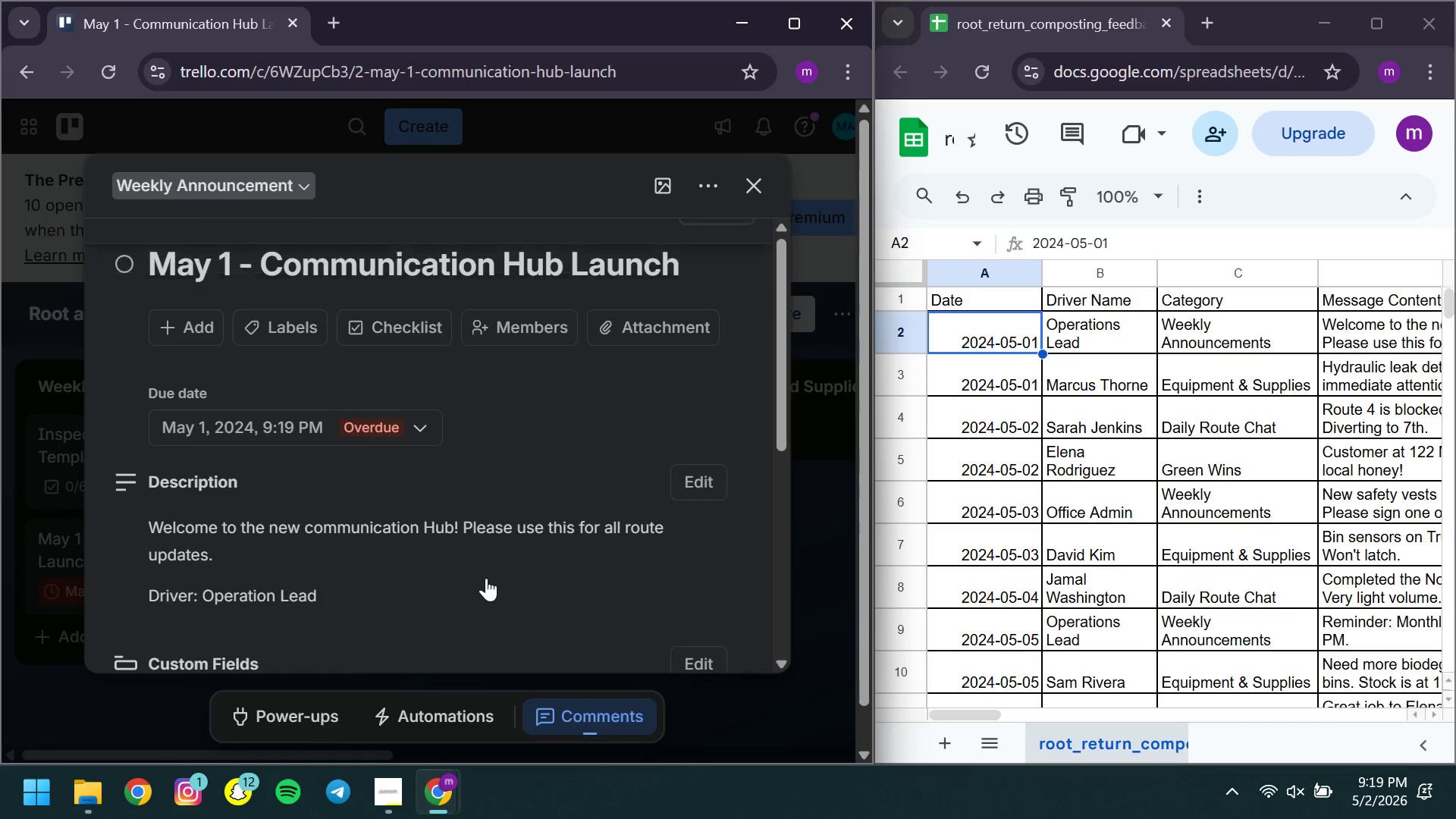 
wait(8.17)
 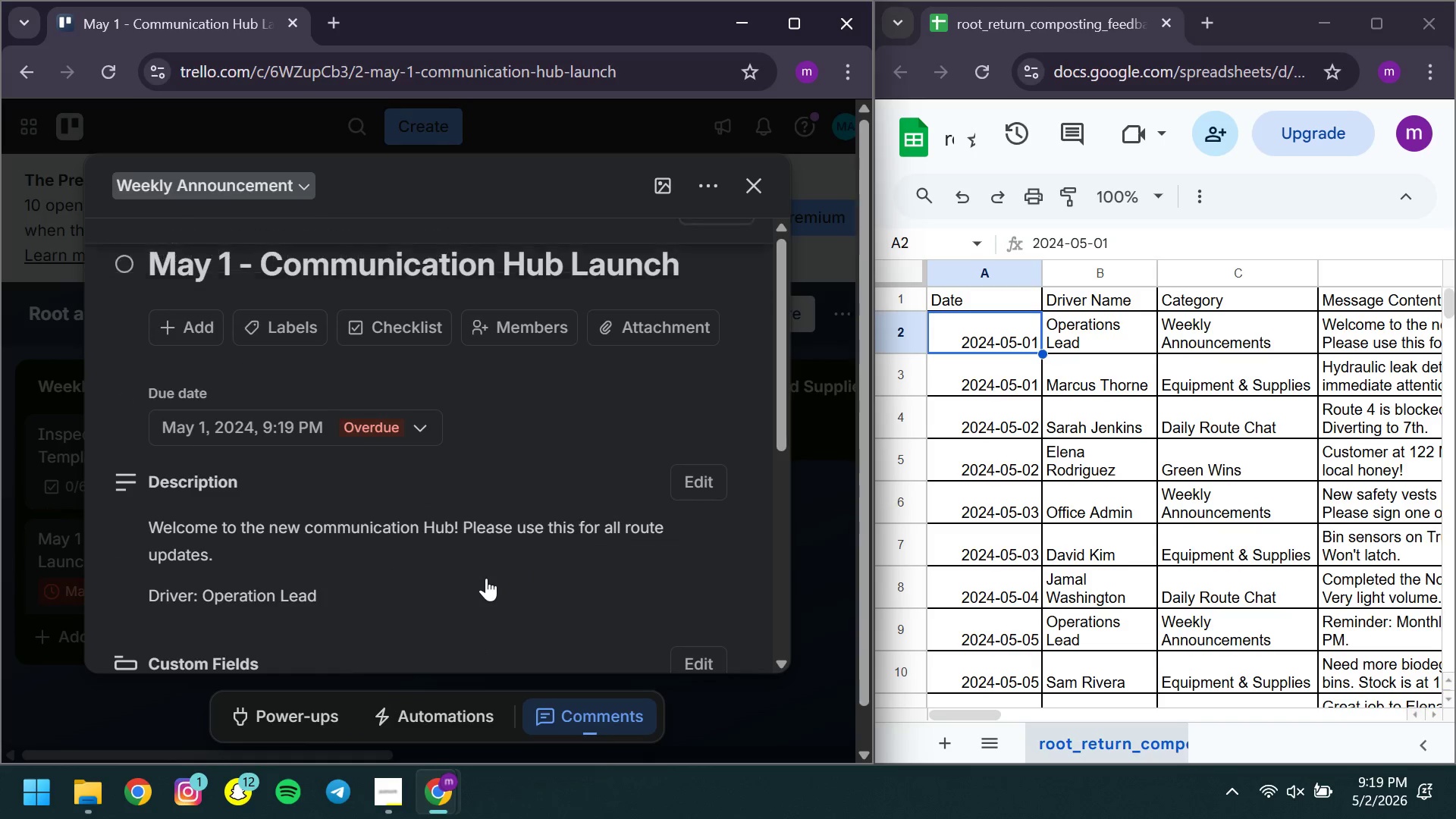 
left_click([752, 213])
 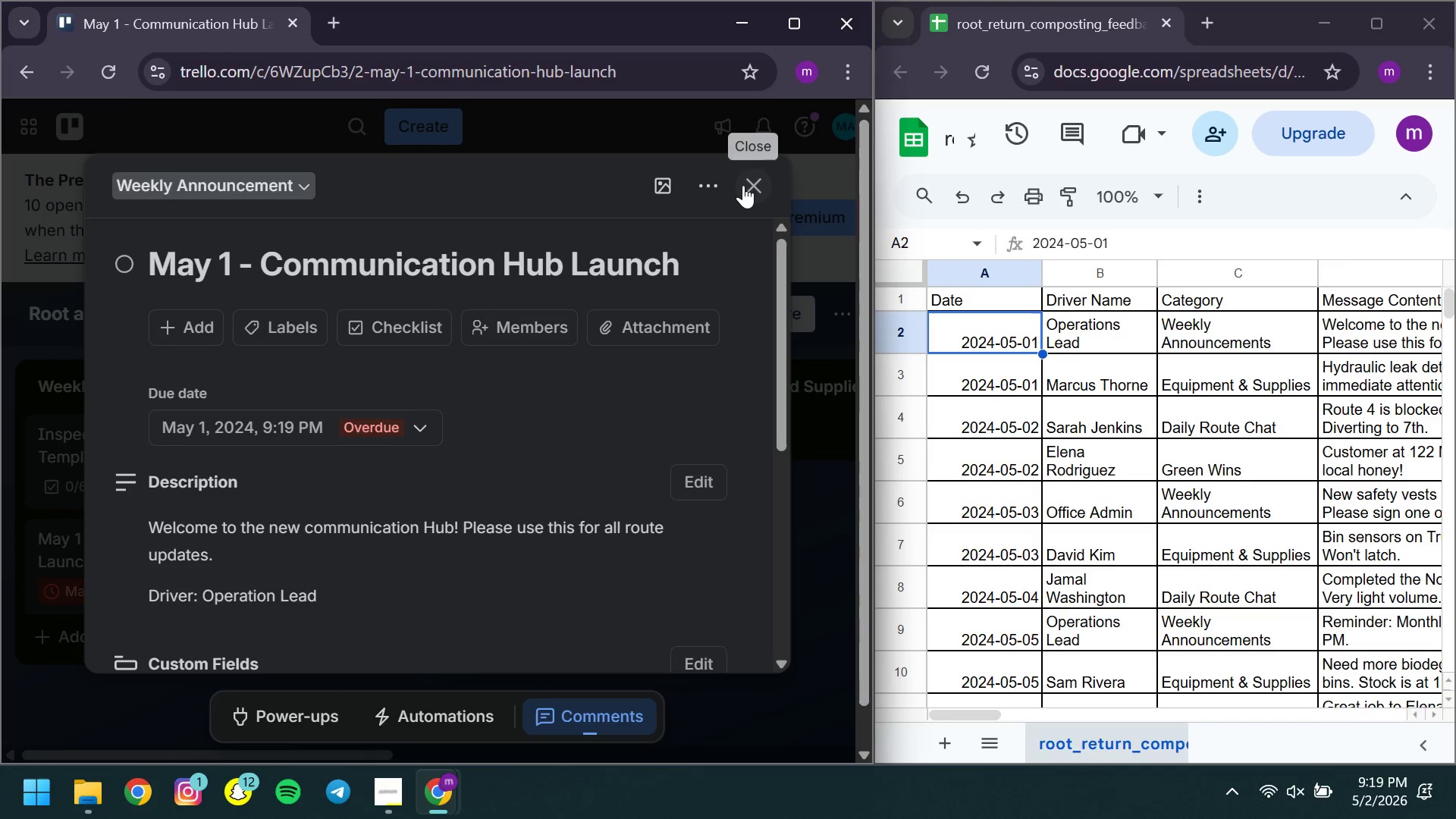 
left_click([743, 185])
 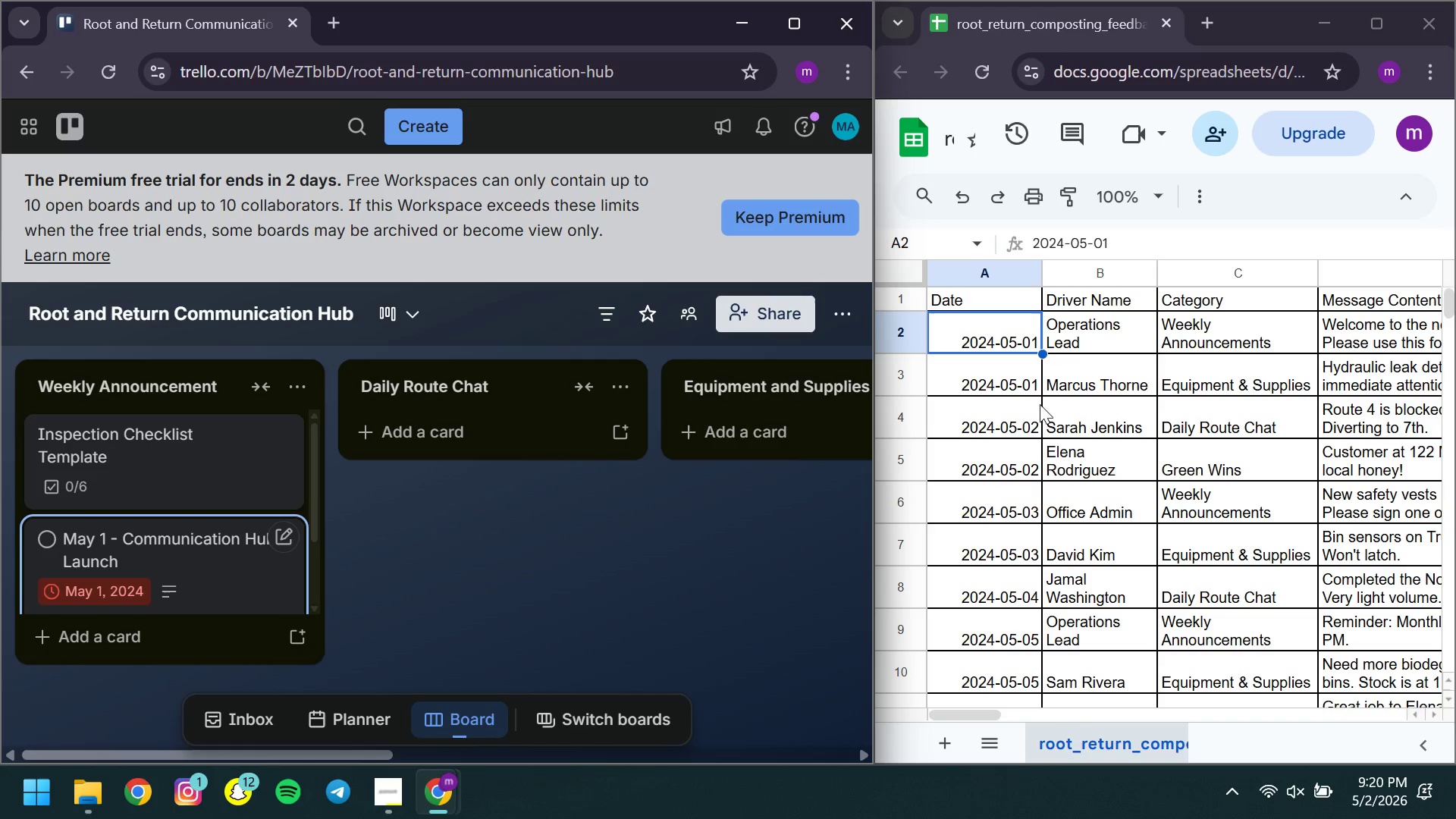 
wait(6.67)
 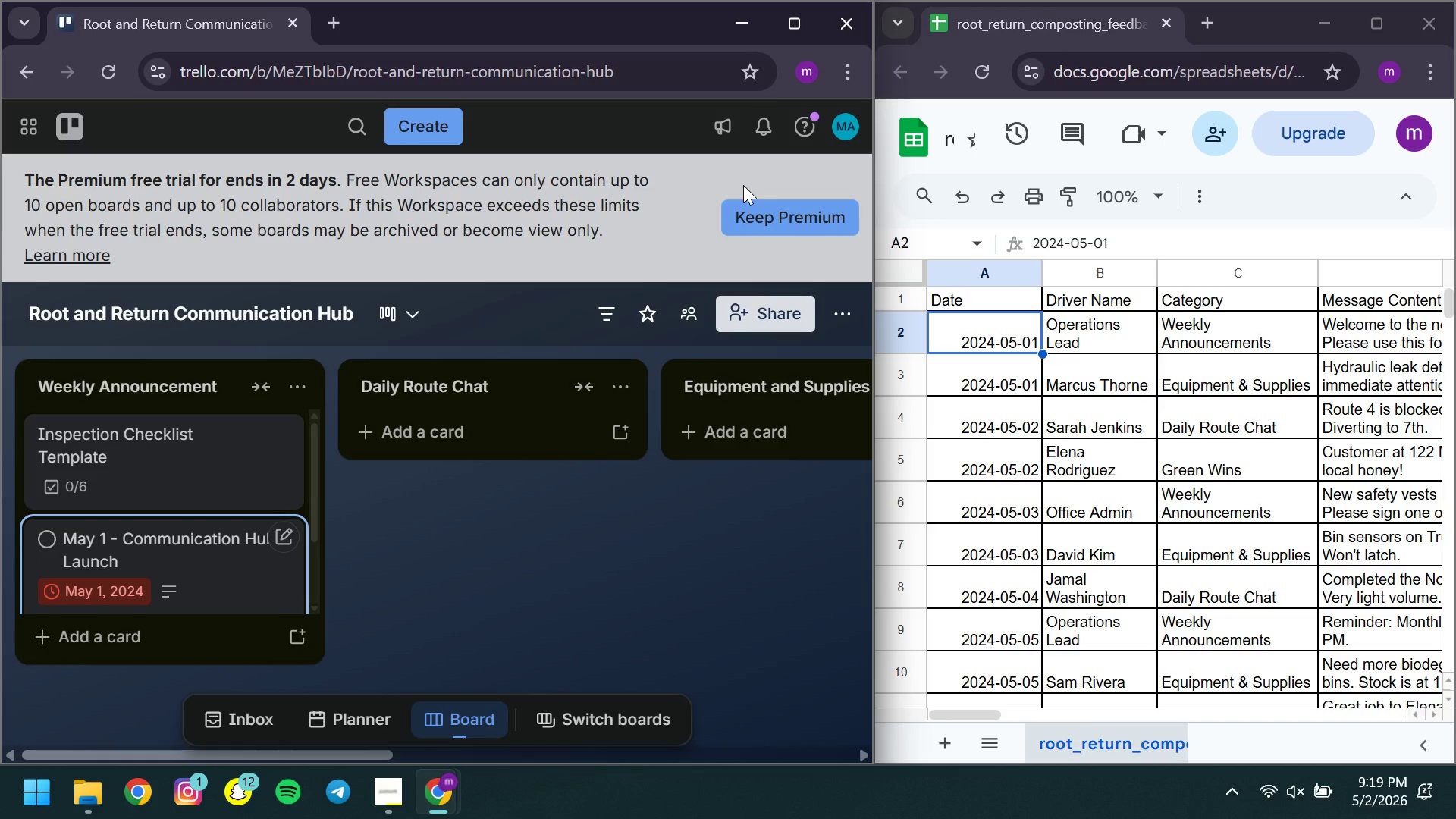 
left_click([1005, 505])
 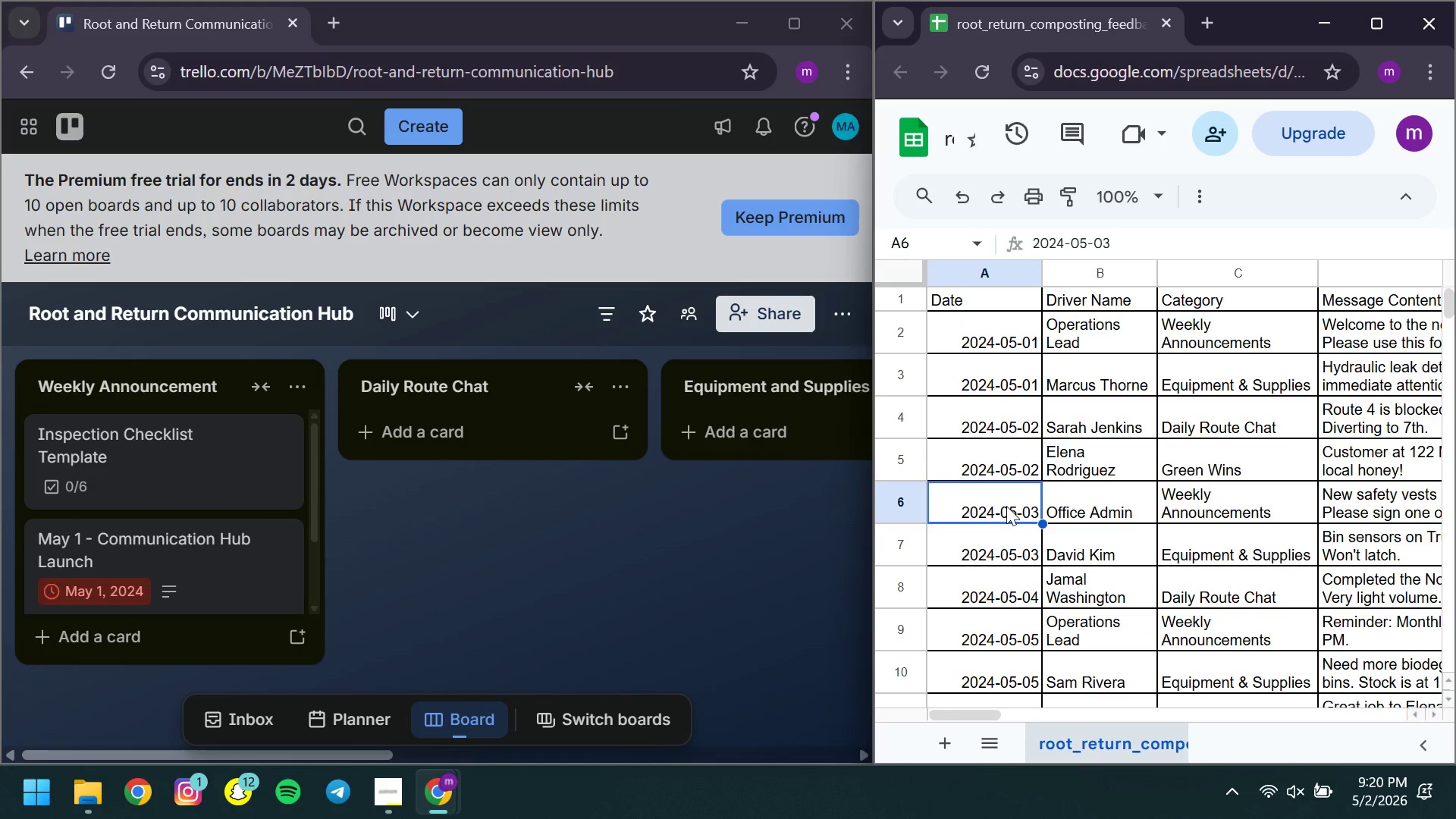 
wait(5.59)
 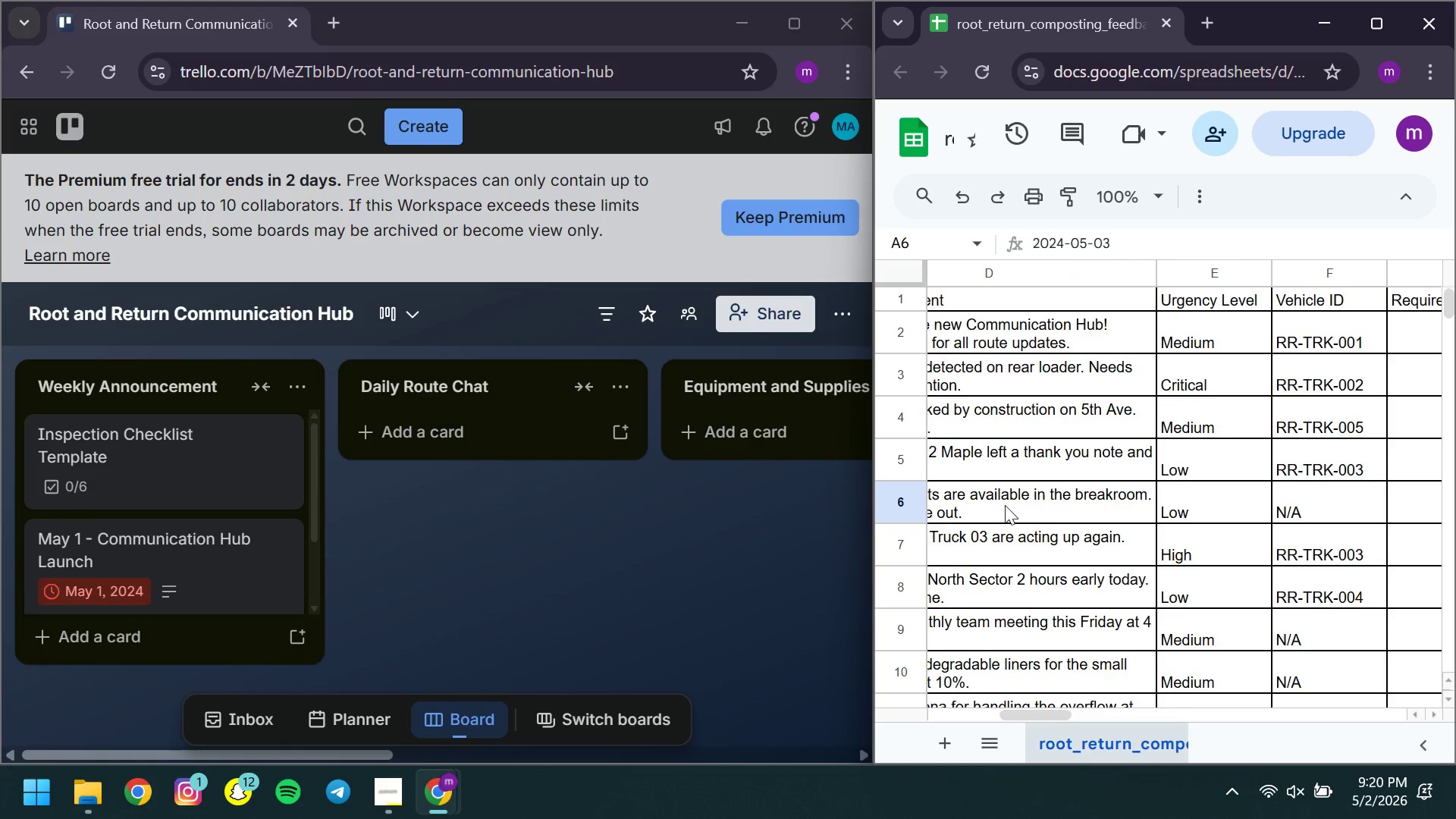 
left_click([904, 507])
 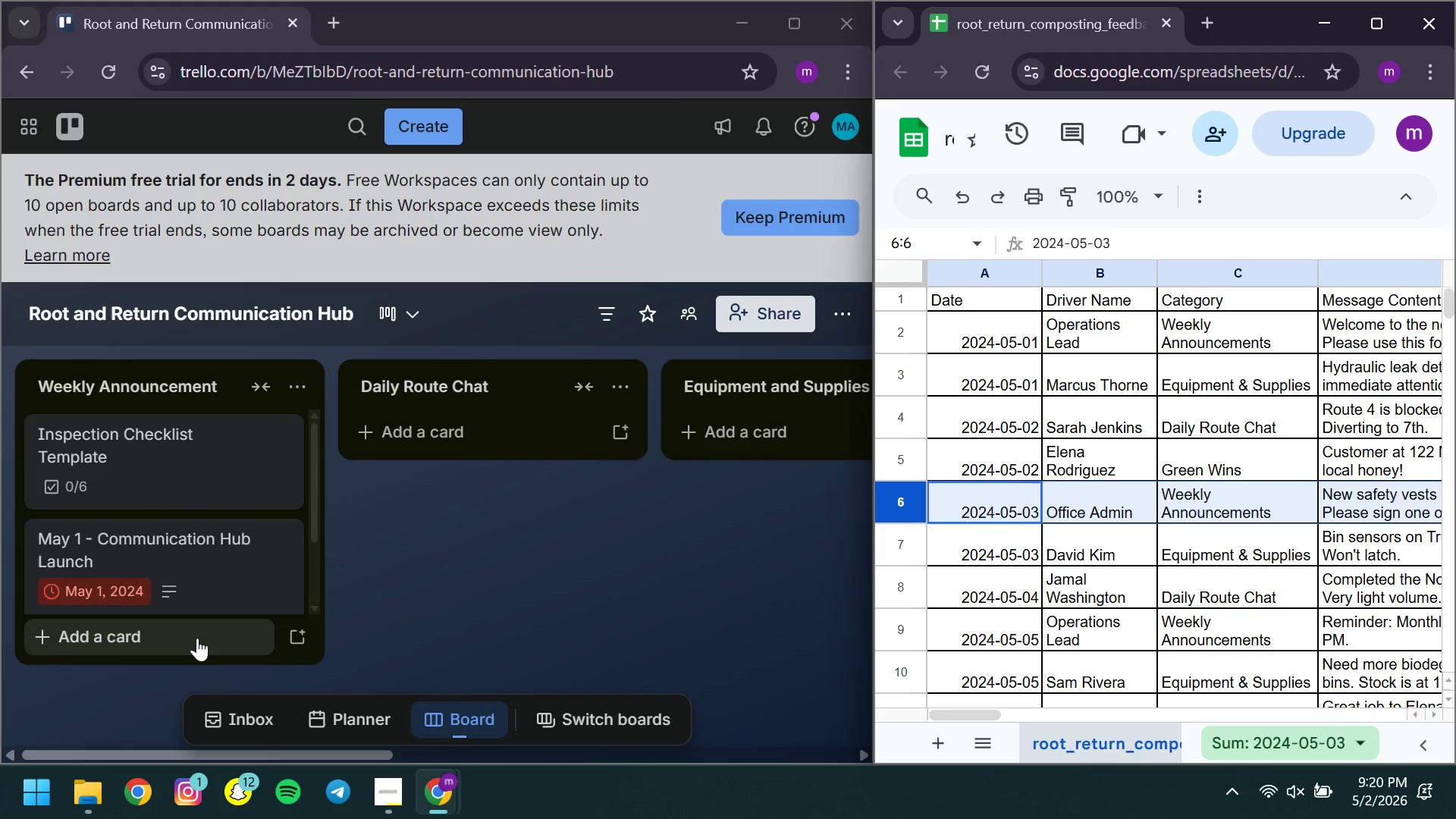 
left_click([197, 638])
 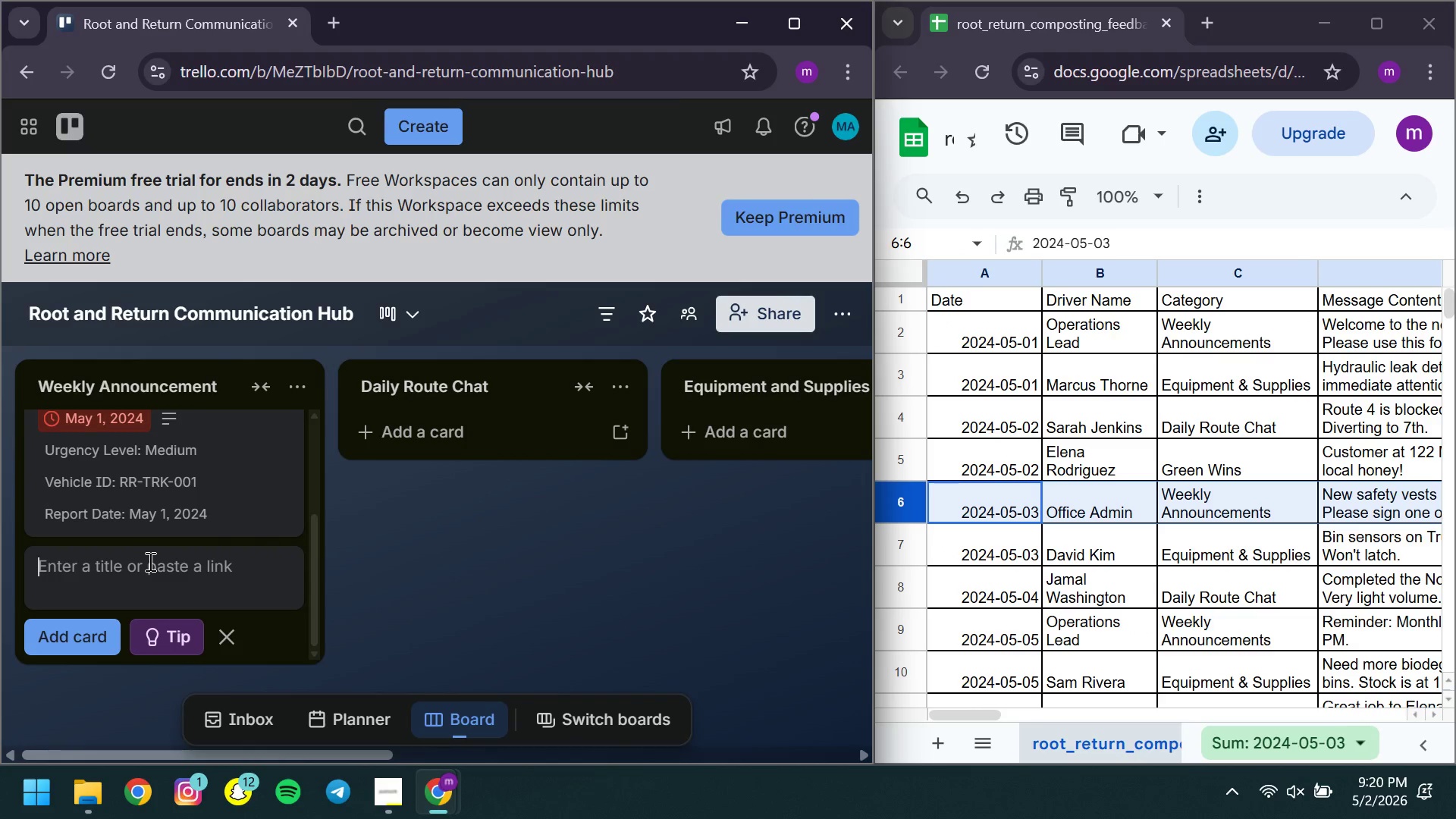 
left_click([149, 561])
 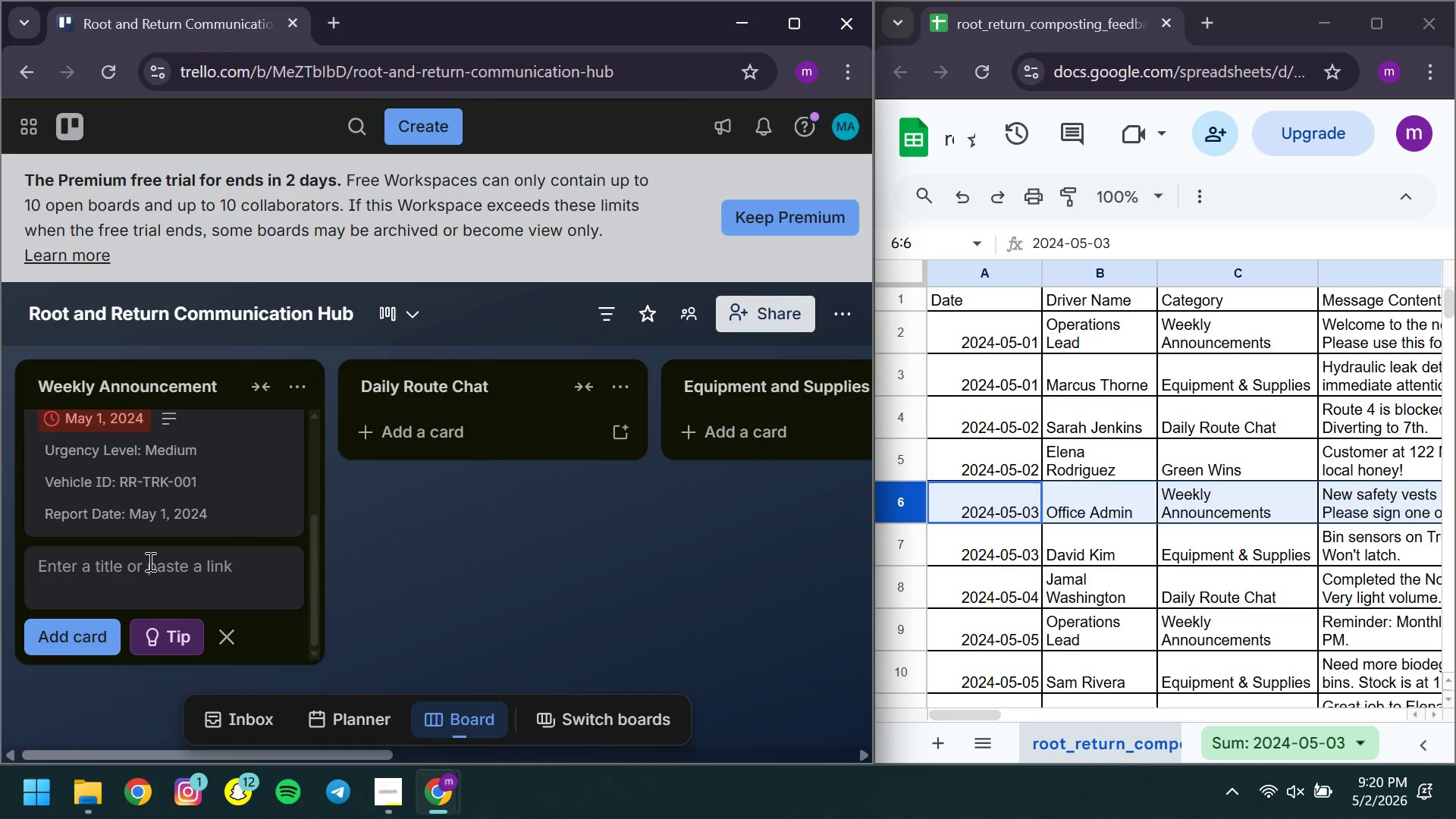 
type(mAY)
key(Backspace)
key(Backspace)
key(Backspace)
type(May 3 - Safety )
 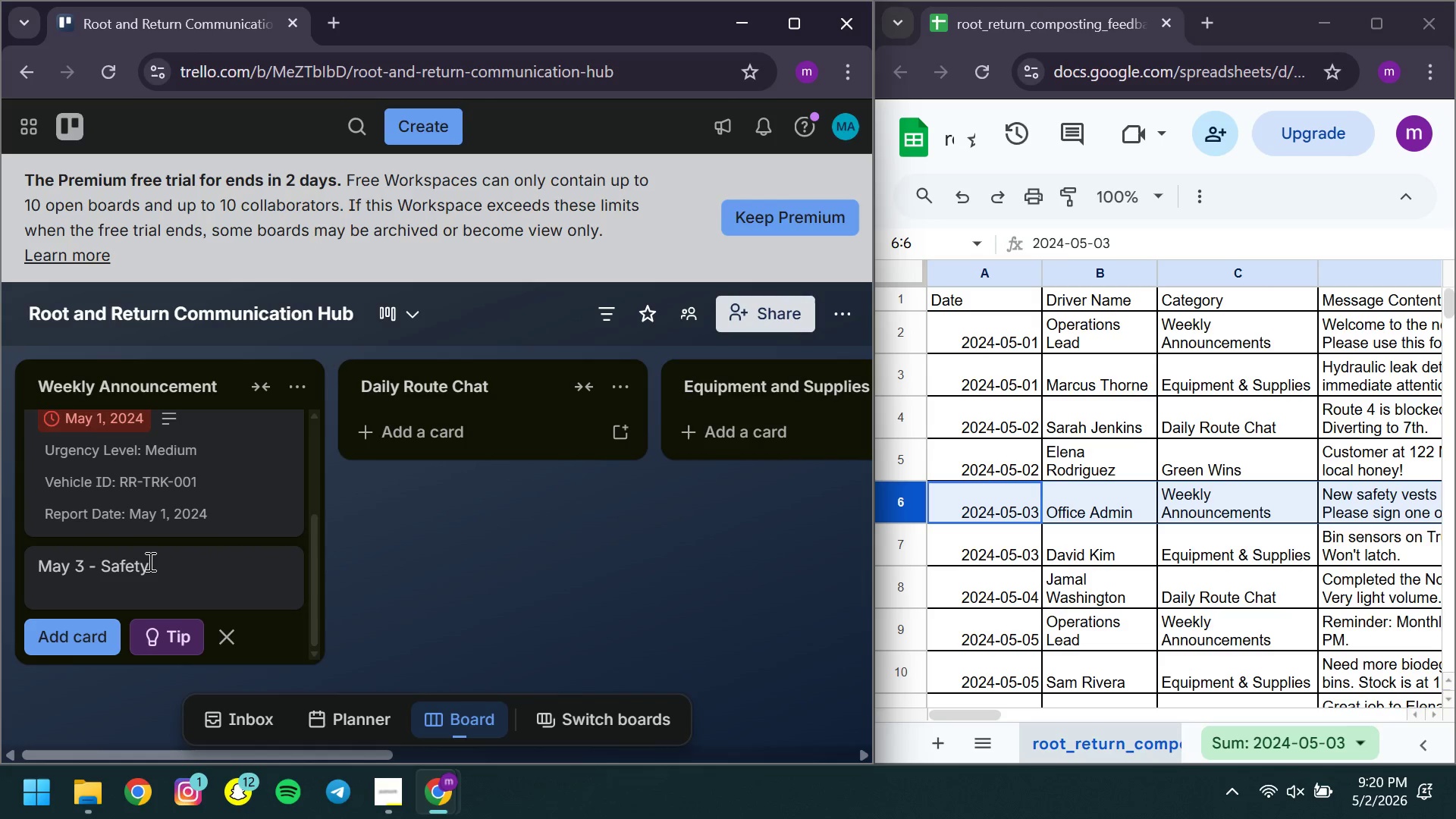 
wait(16.42)
 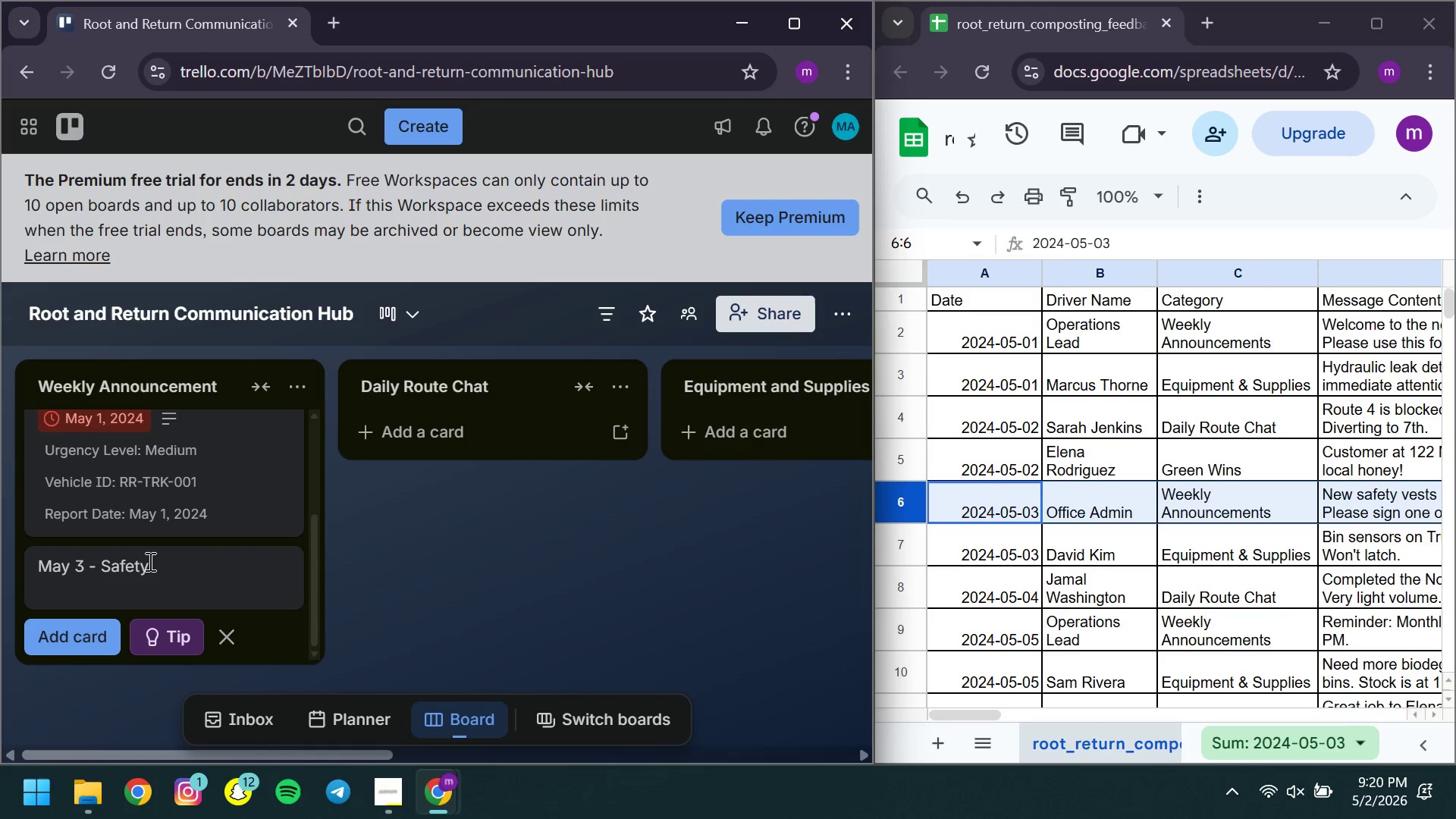 
key(V)
 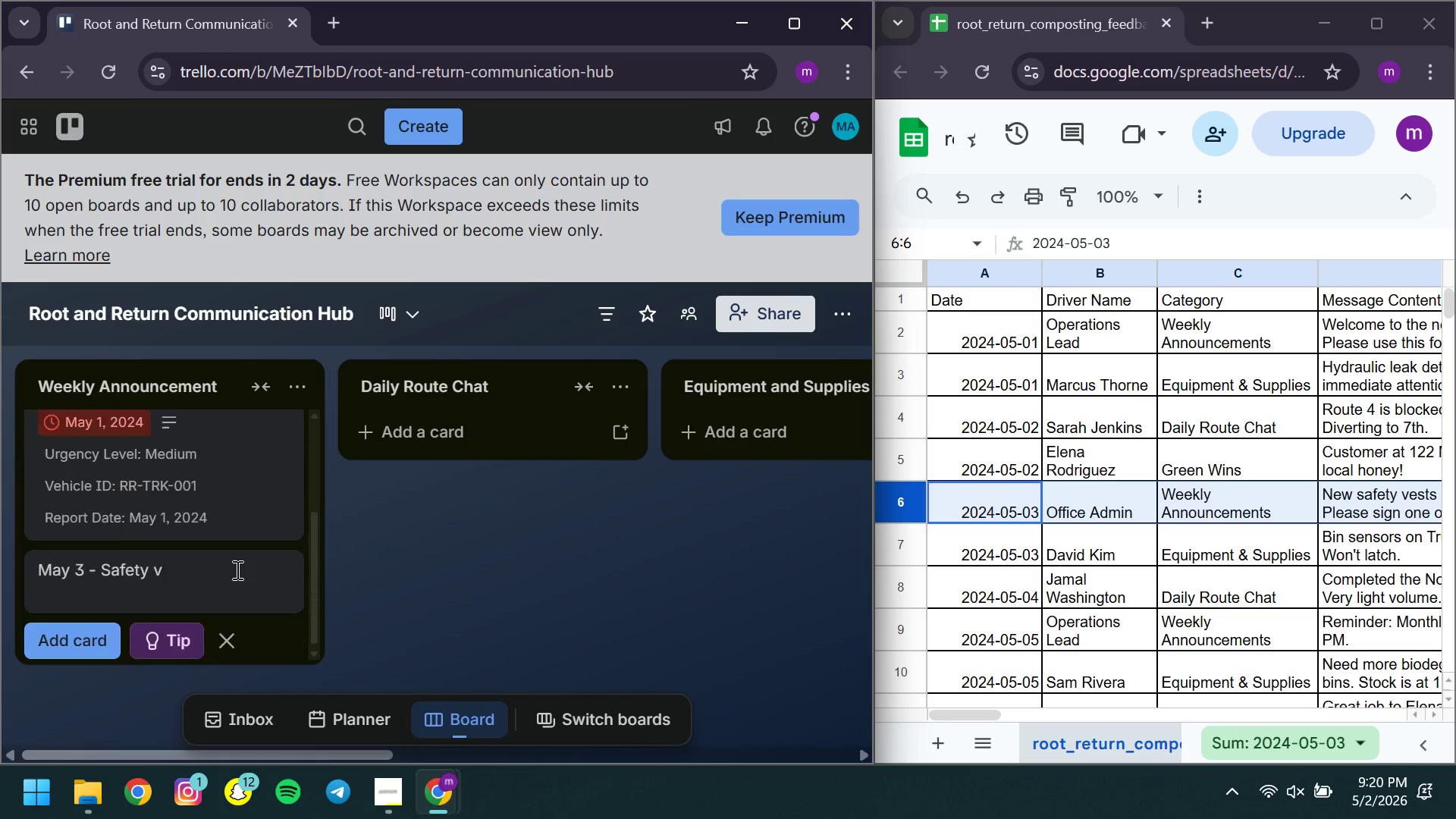 
key(Backspace)
type(Vests Available )
 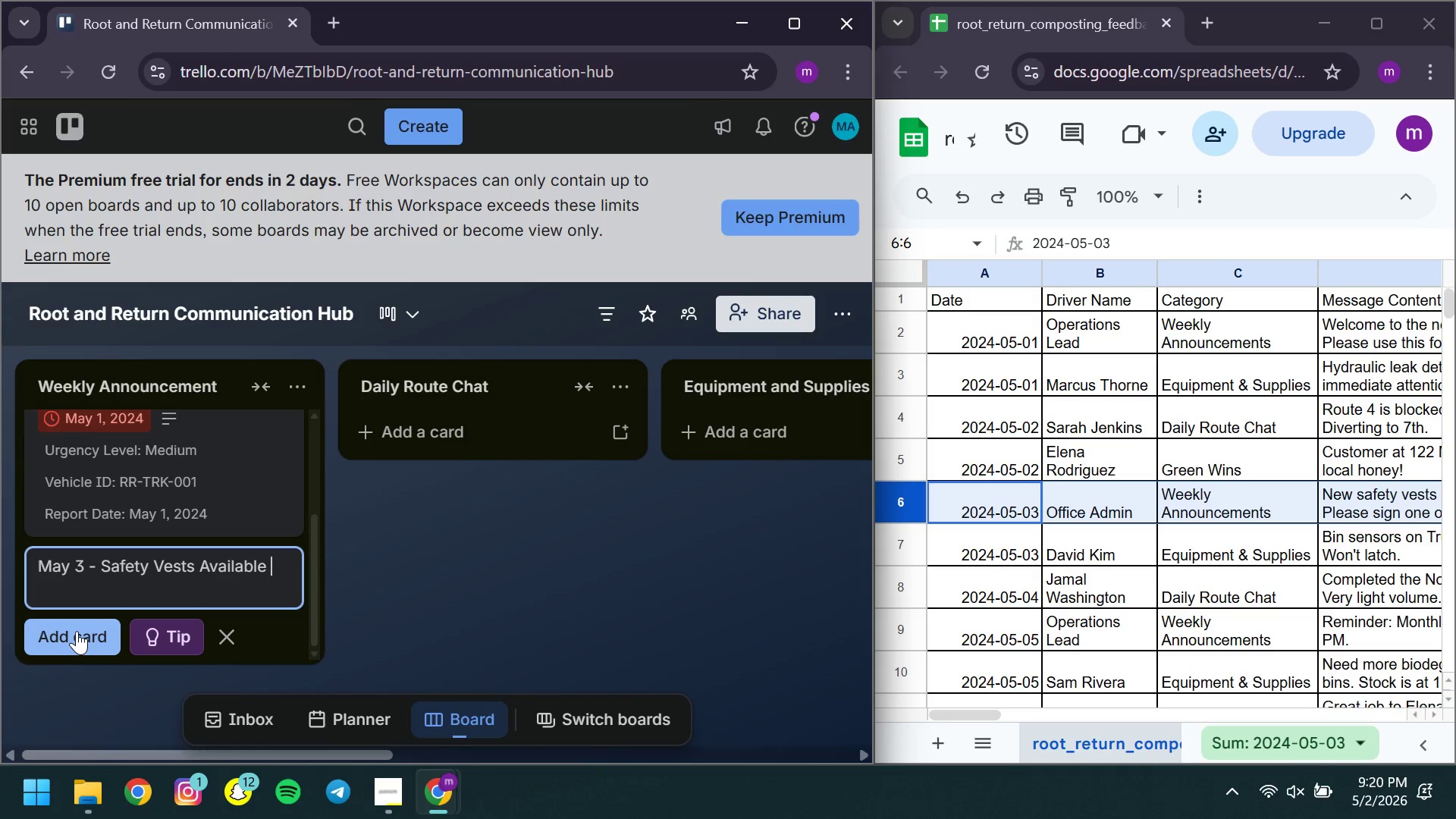 
left_click([77, 631])
 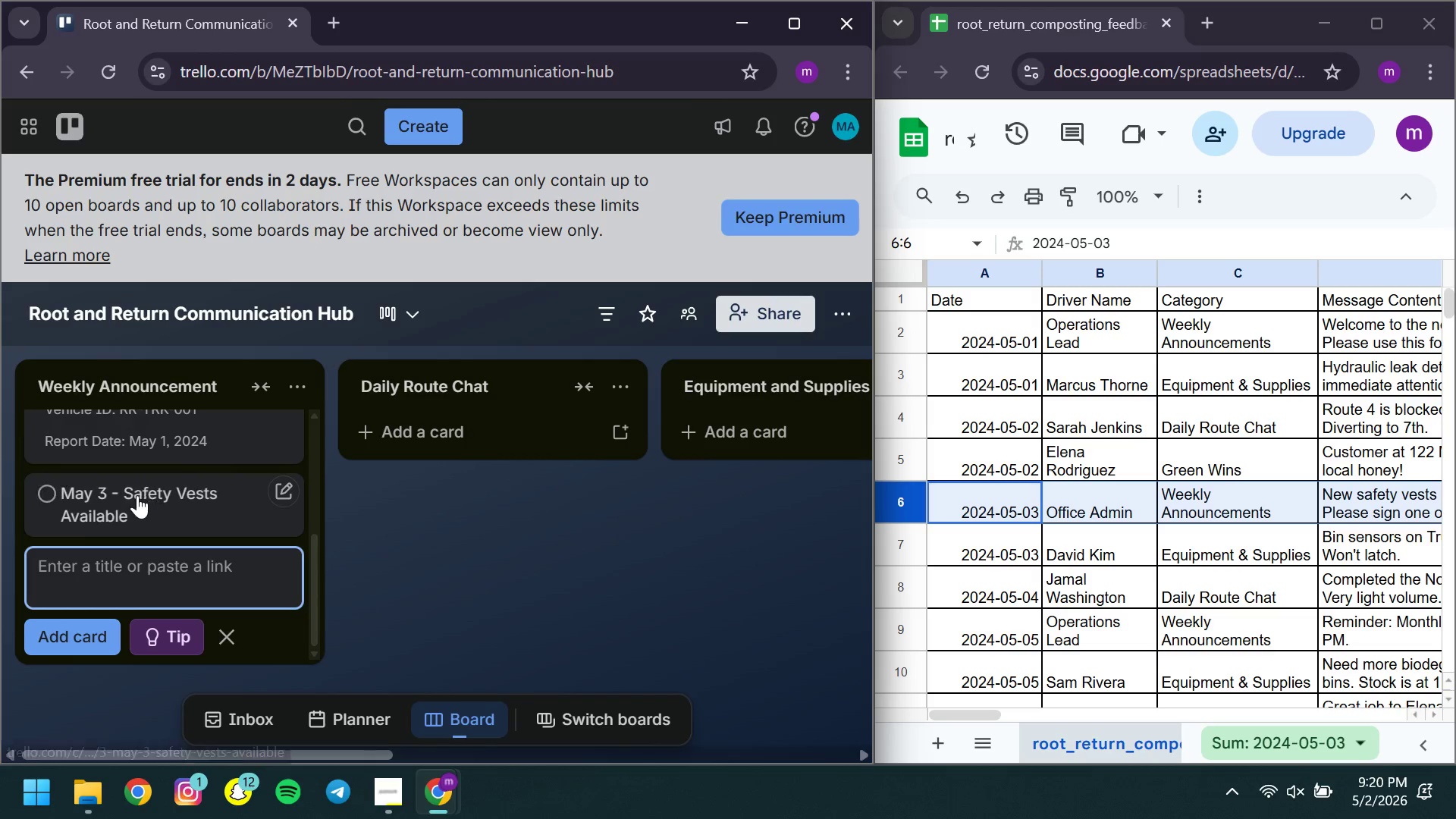 
left_click([137, 495])
 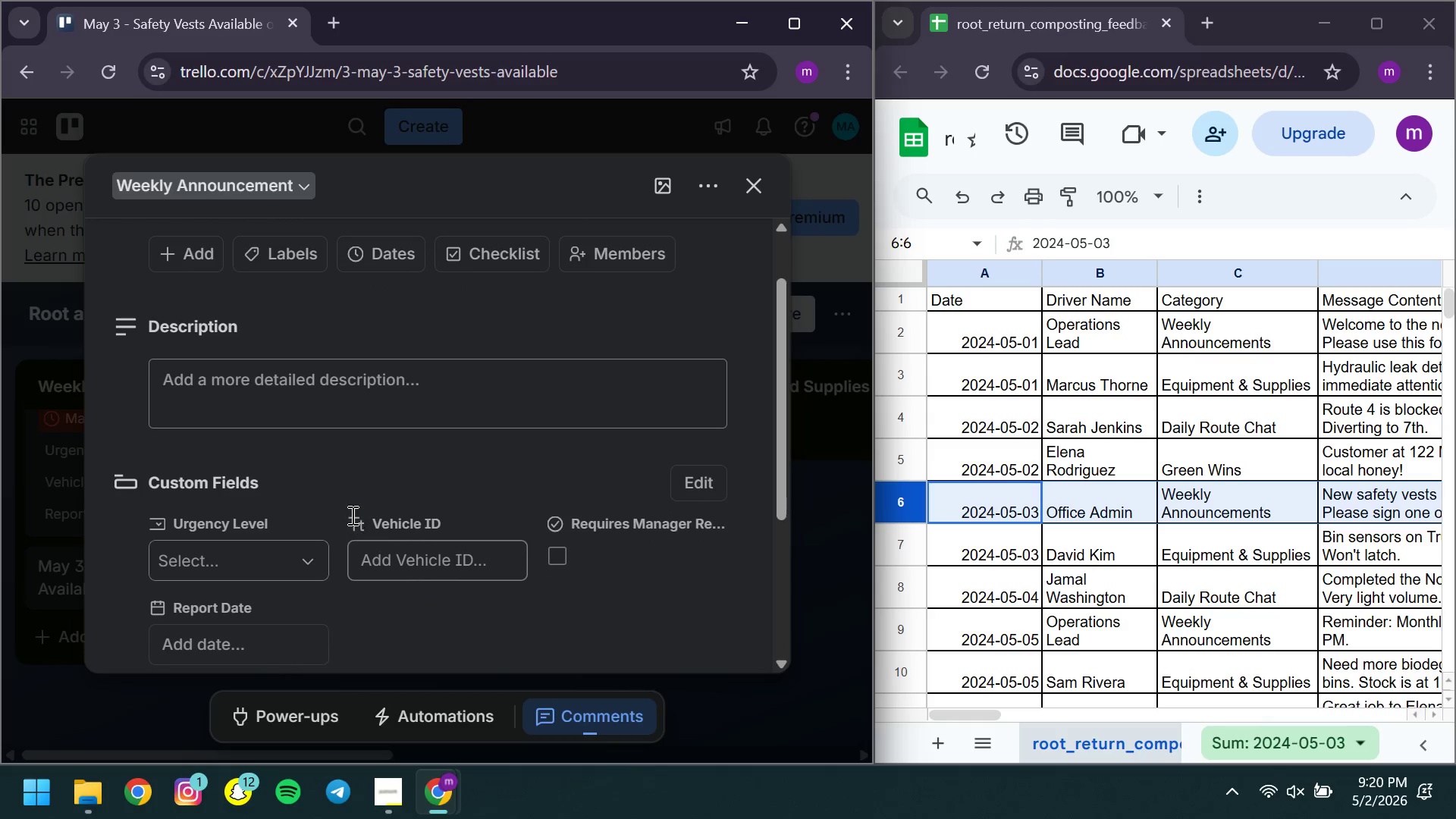 
wait(8.88)
 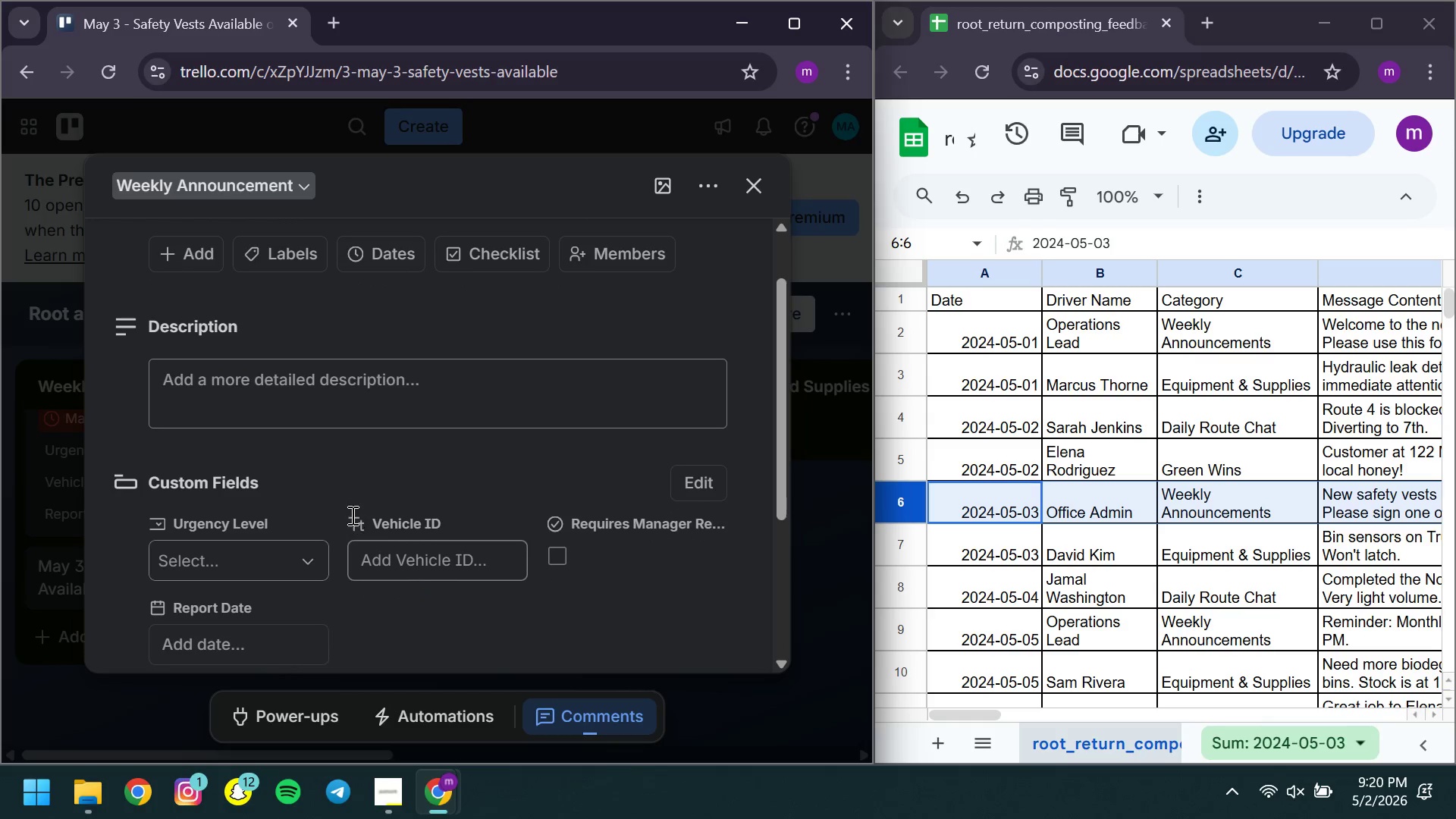 
left_click([193, 469])
 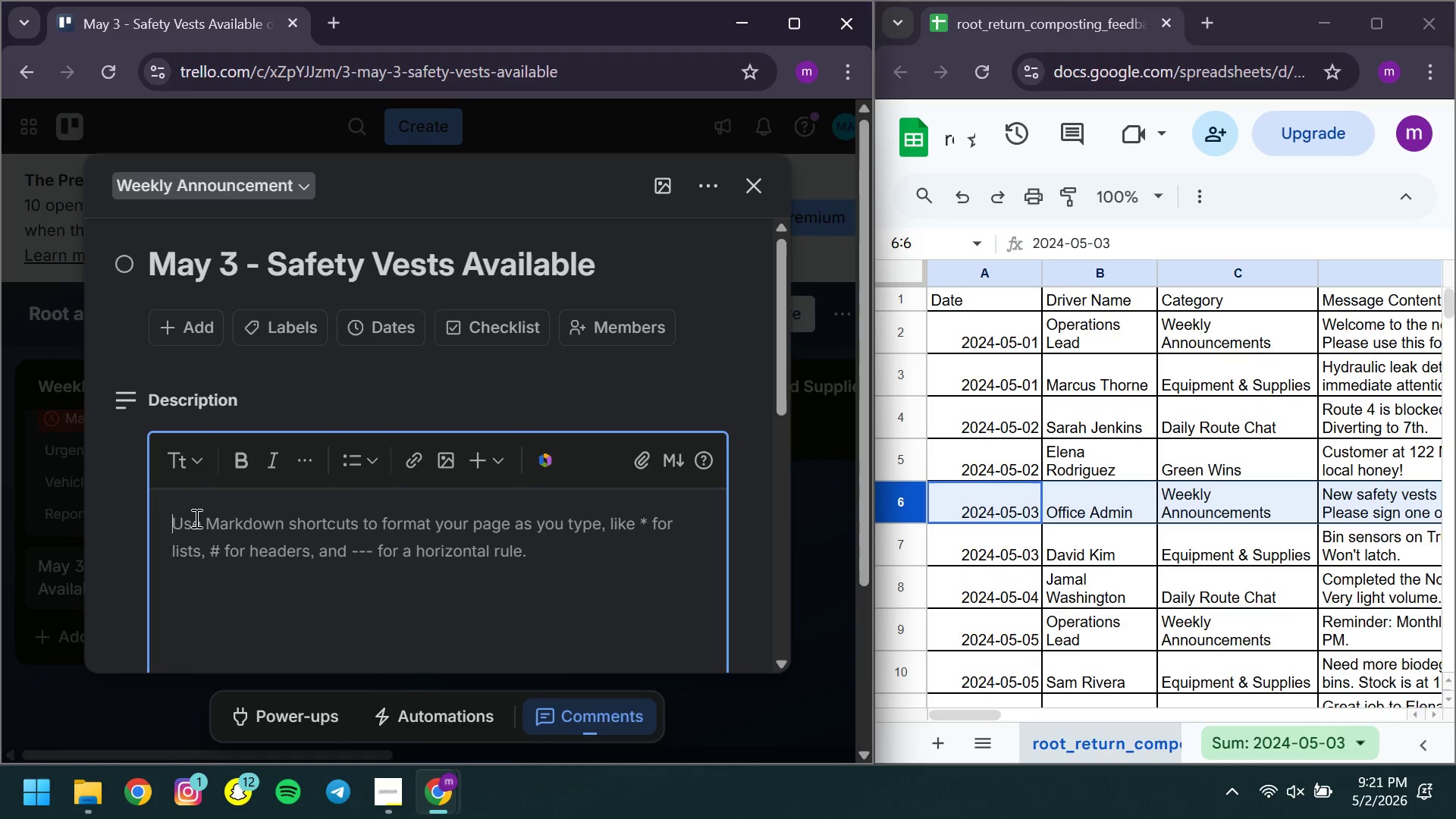 
type(New )
 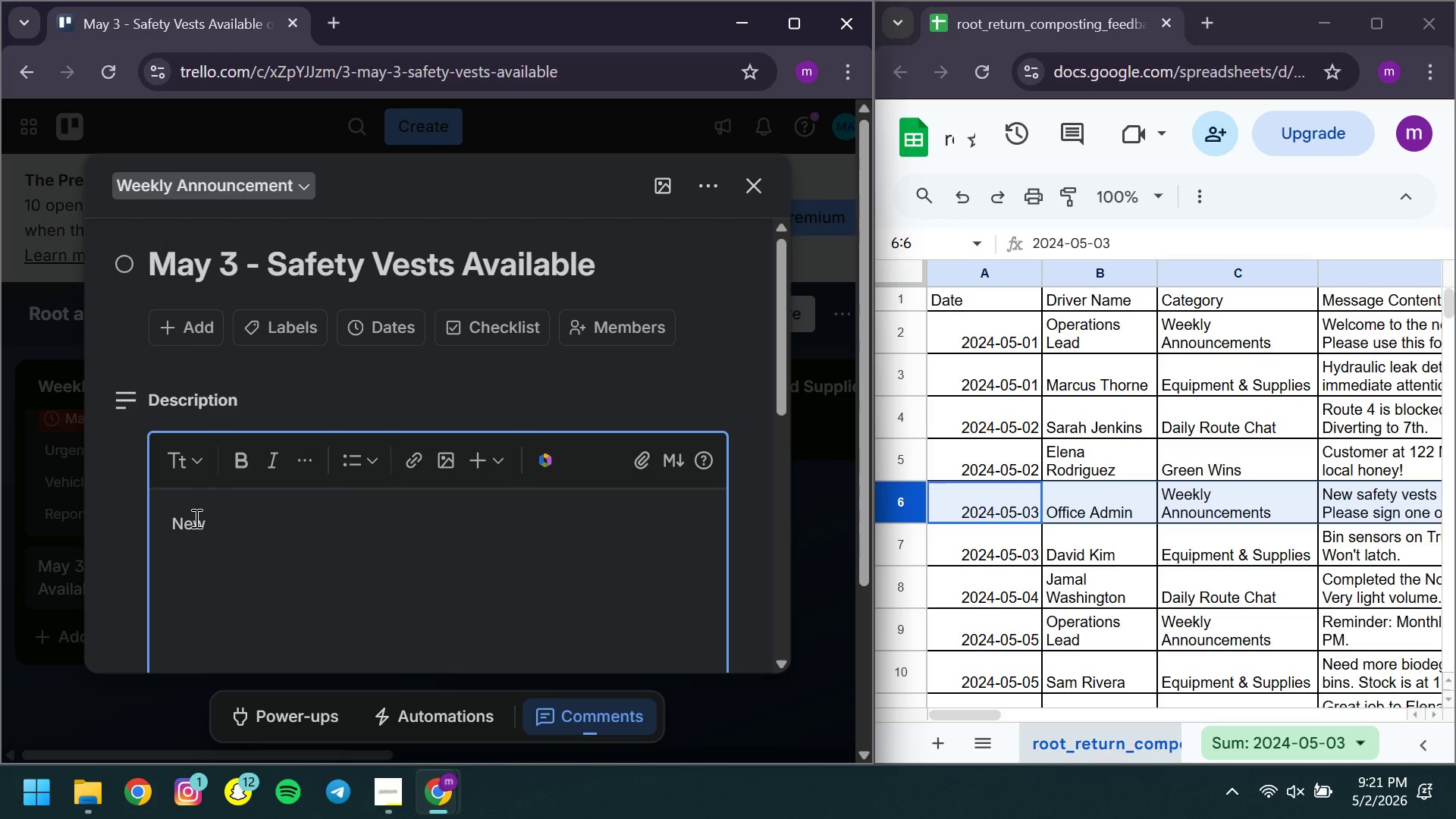 
mouse_move([1138, 501])
 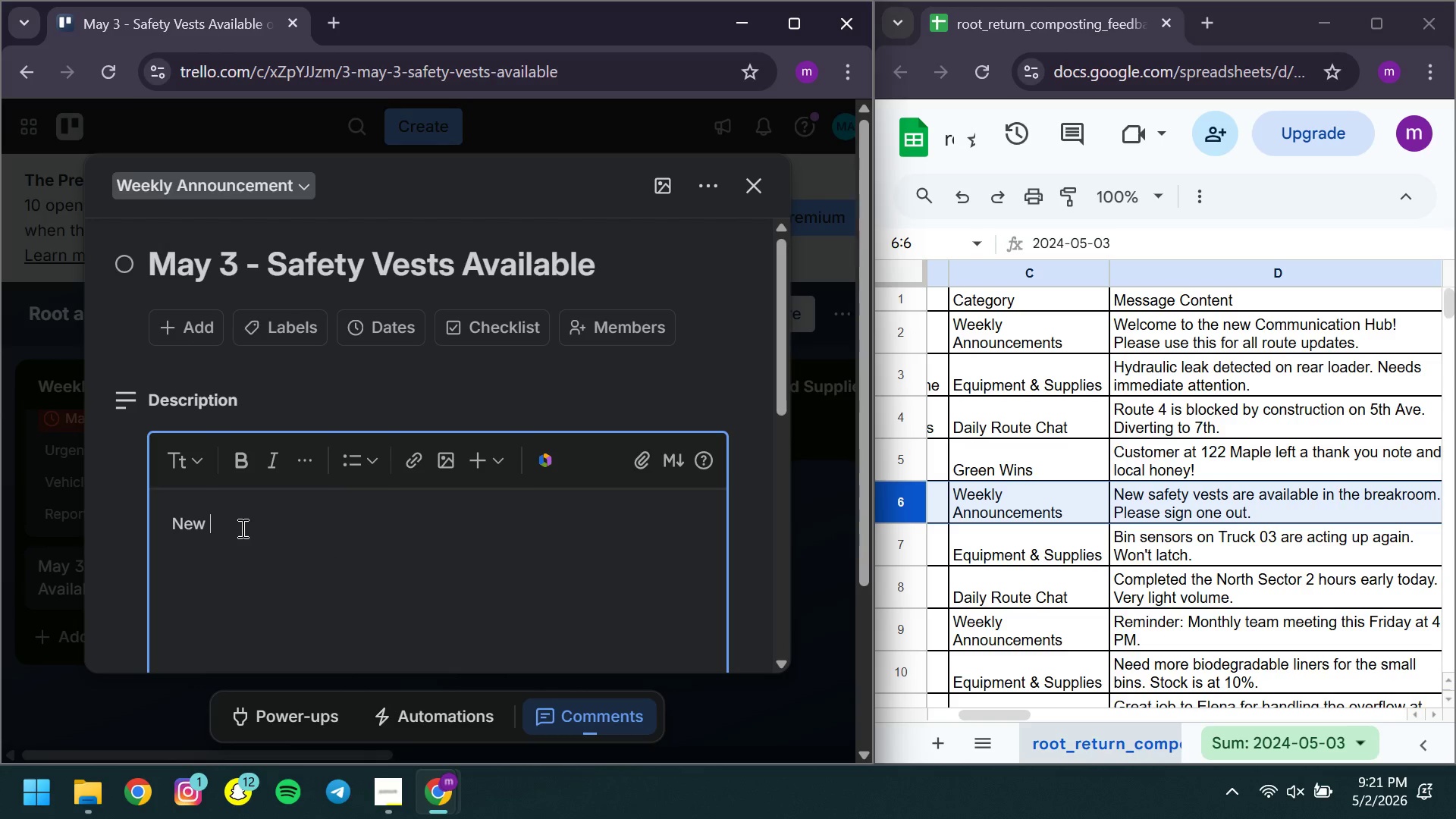 
type(safety vests aar)
key(Backspace)
key(Backspace)
type(re available in the breakroom. Please sign one out )
key(Backspace)
type(. )
 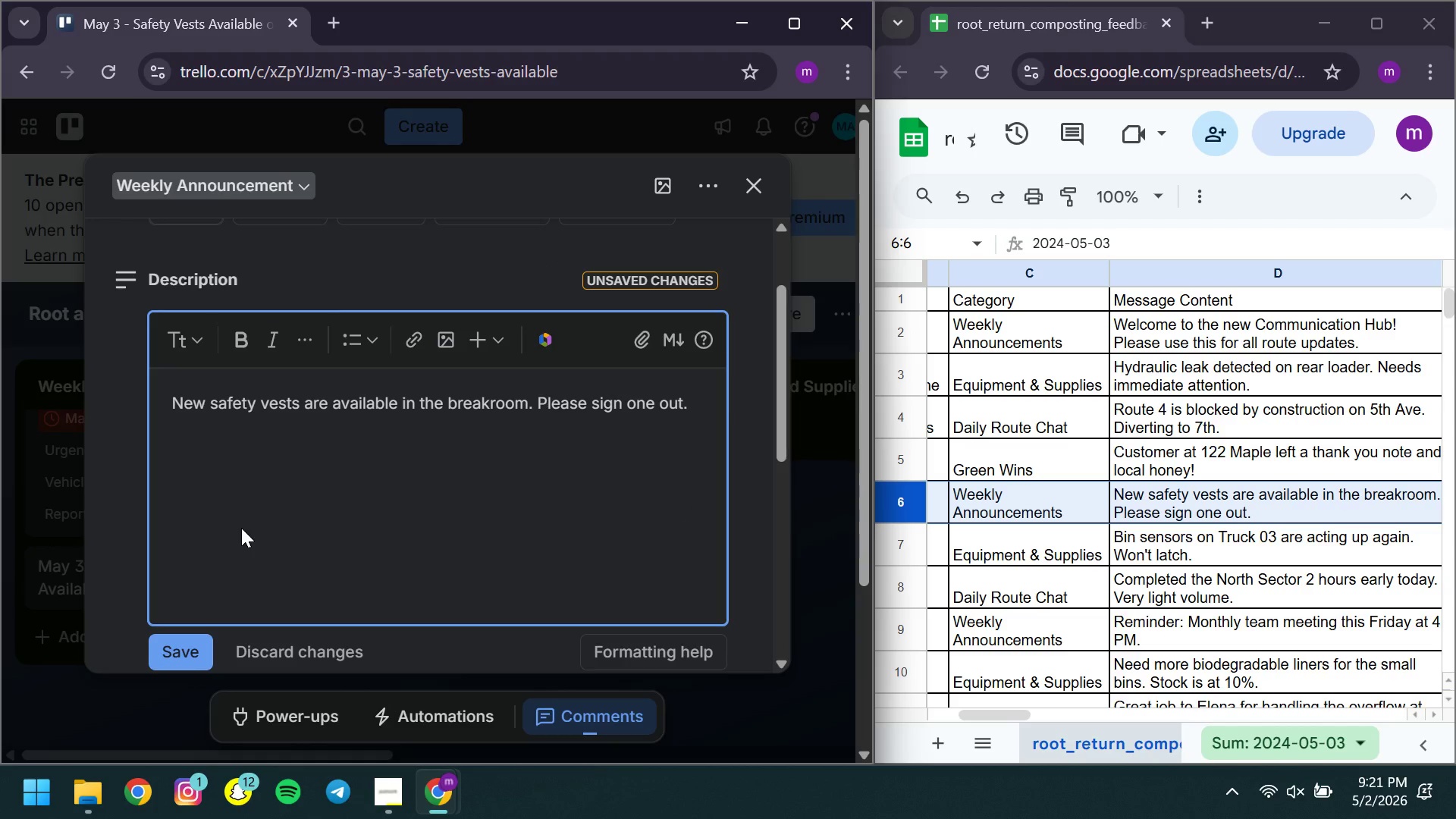 
key(Enter)
 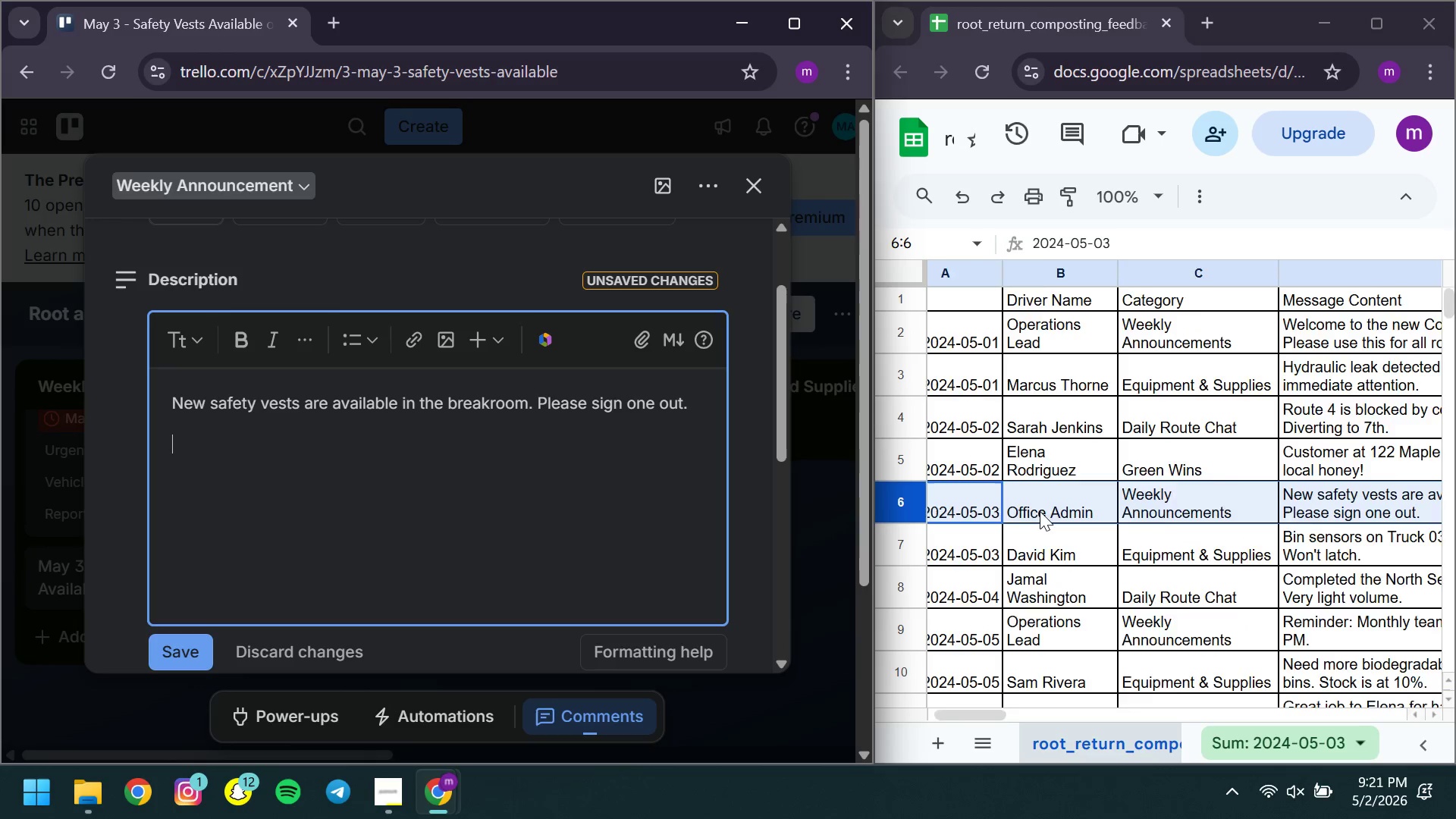 
wait(8.5)
 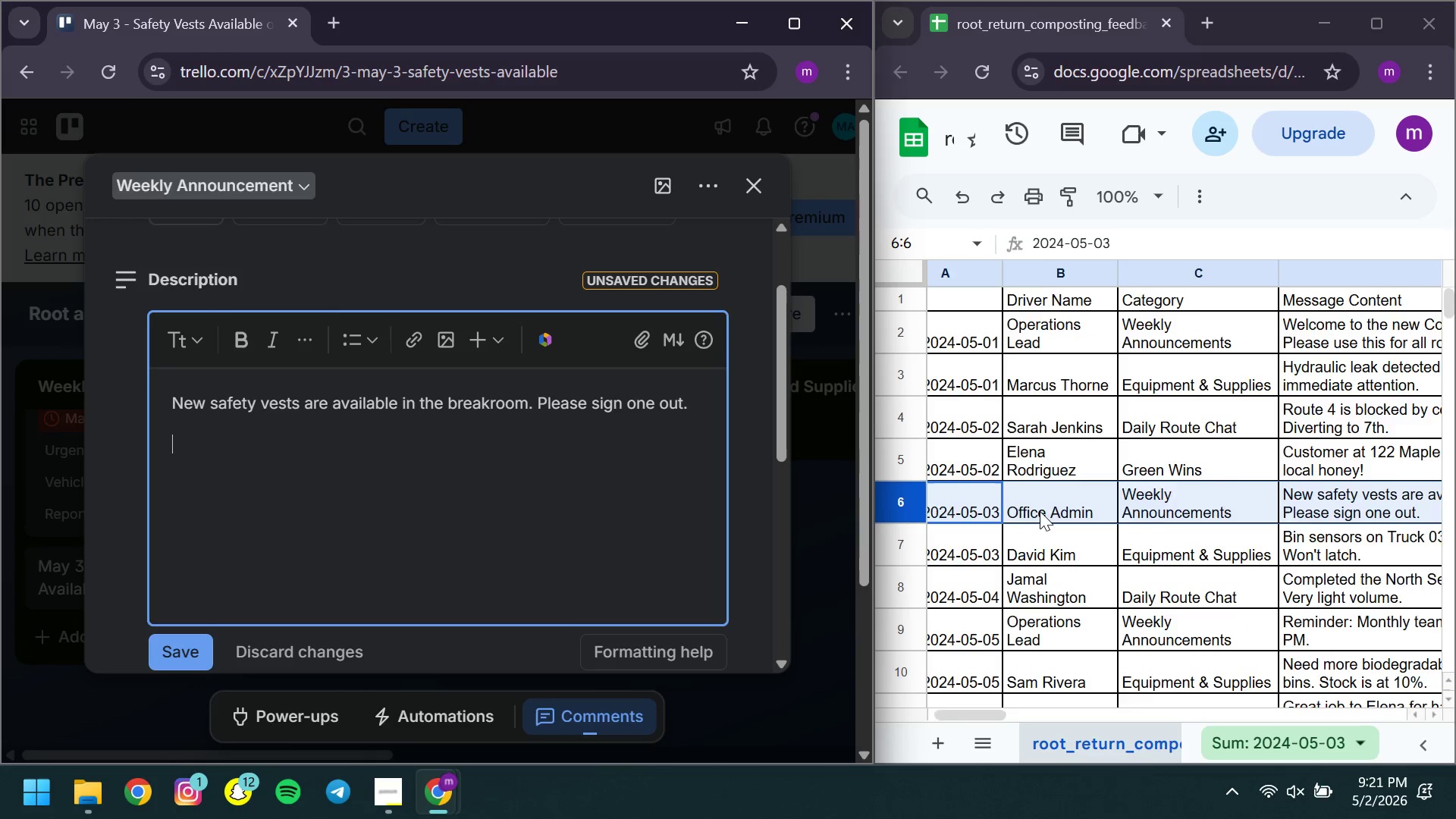 
type(Driver: Office Admin )
 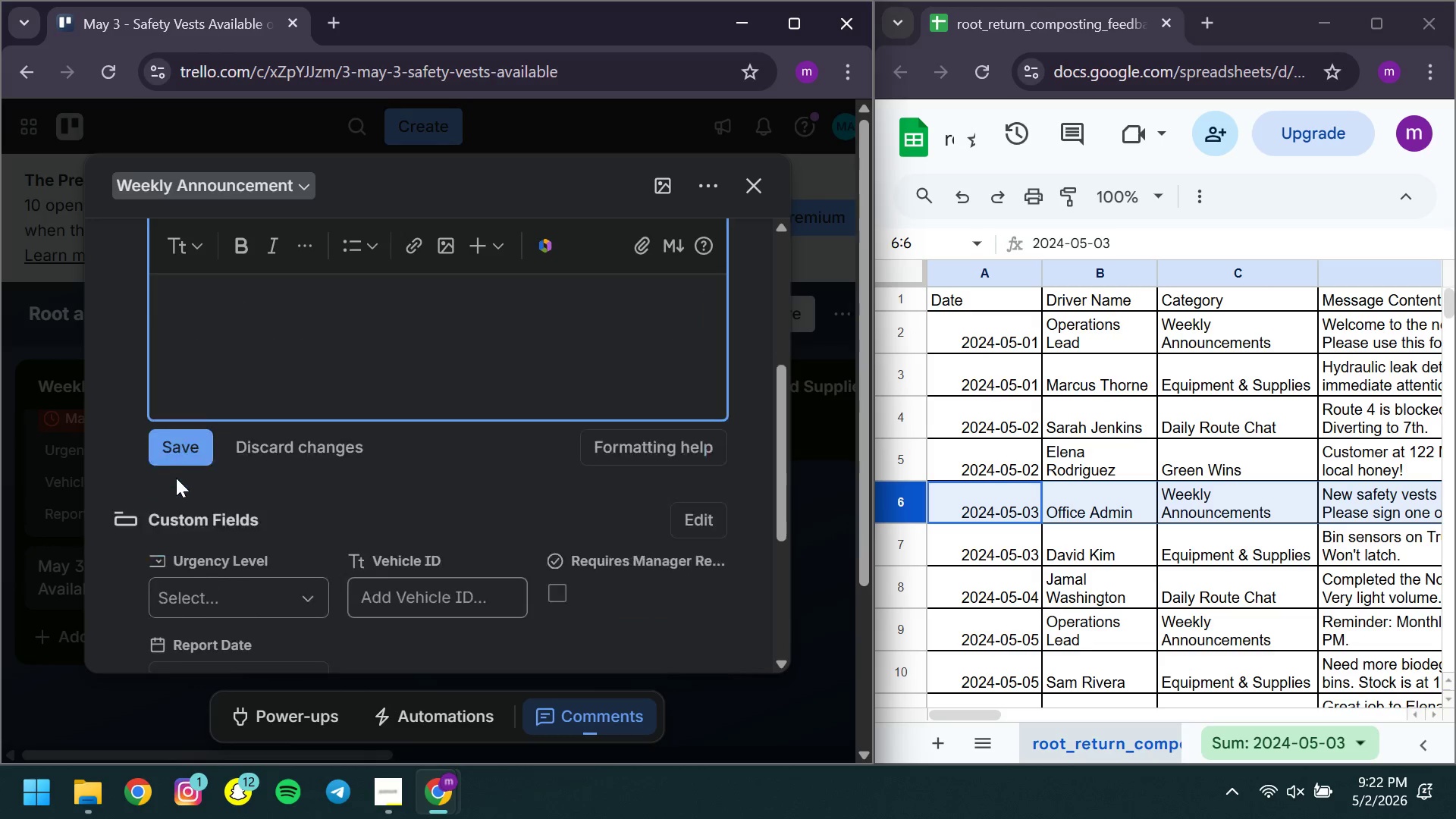 
left_click([180, 439])
 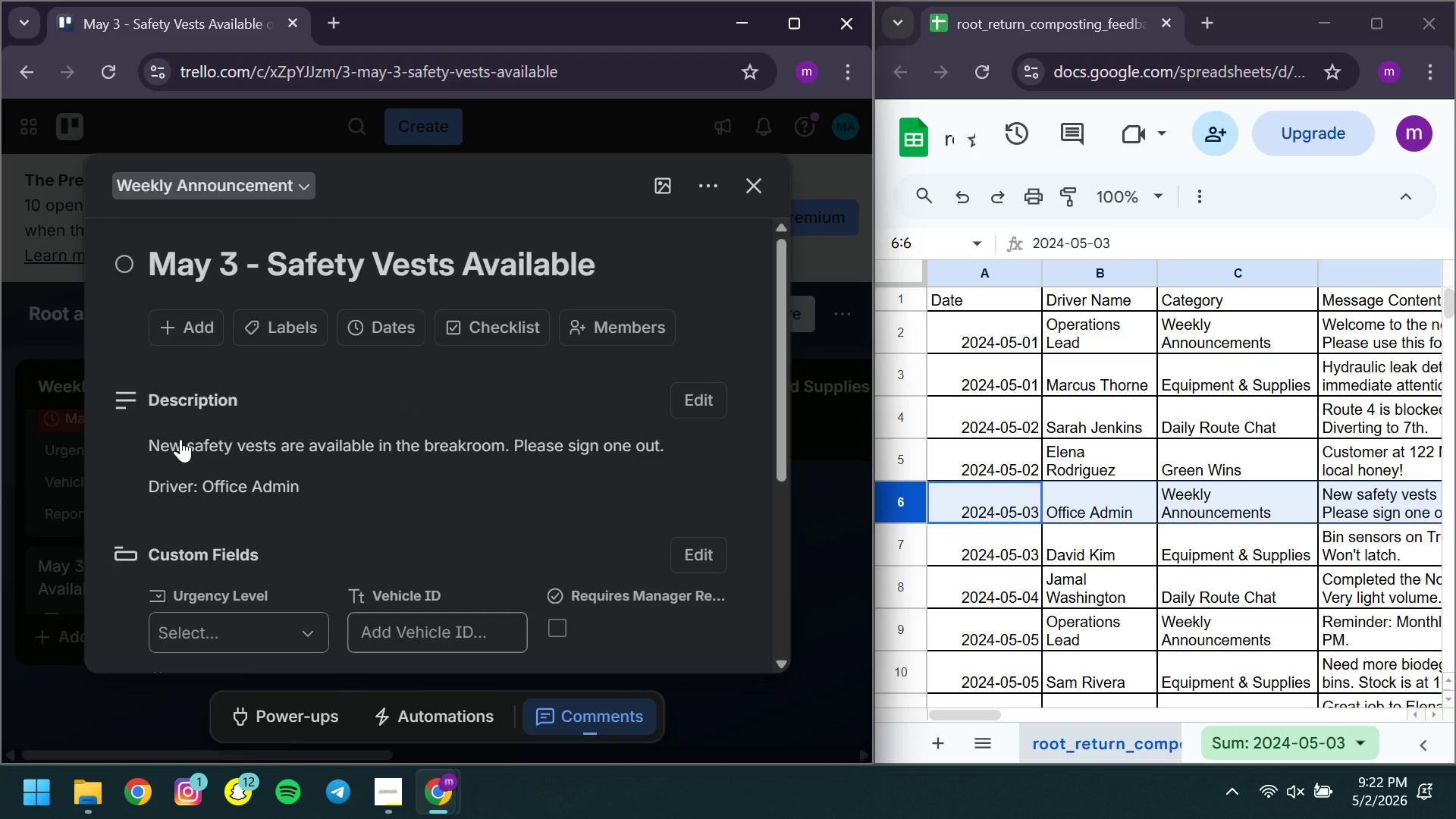 
wait(12.48)
 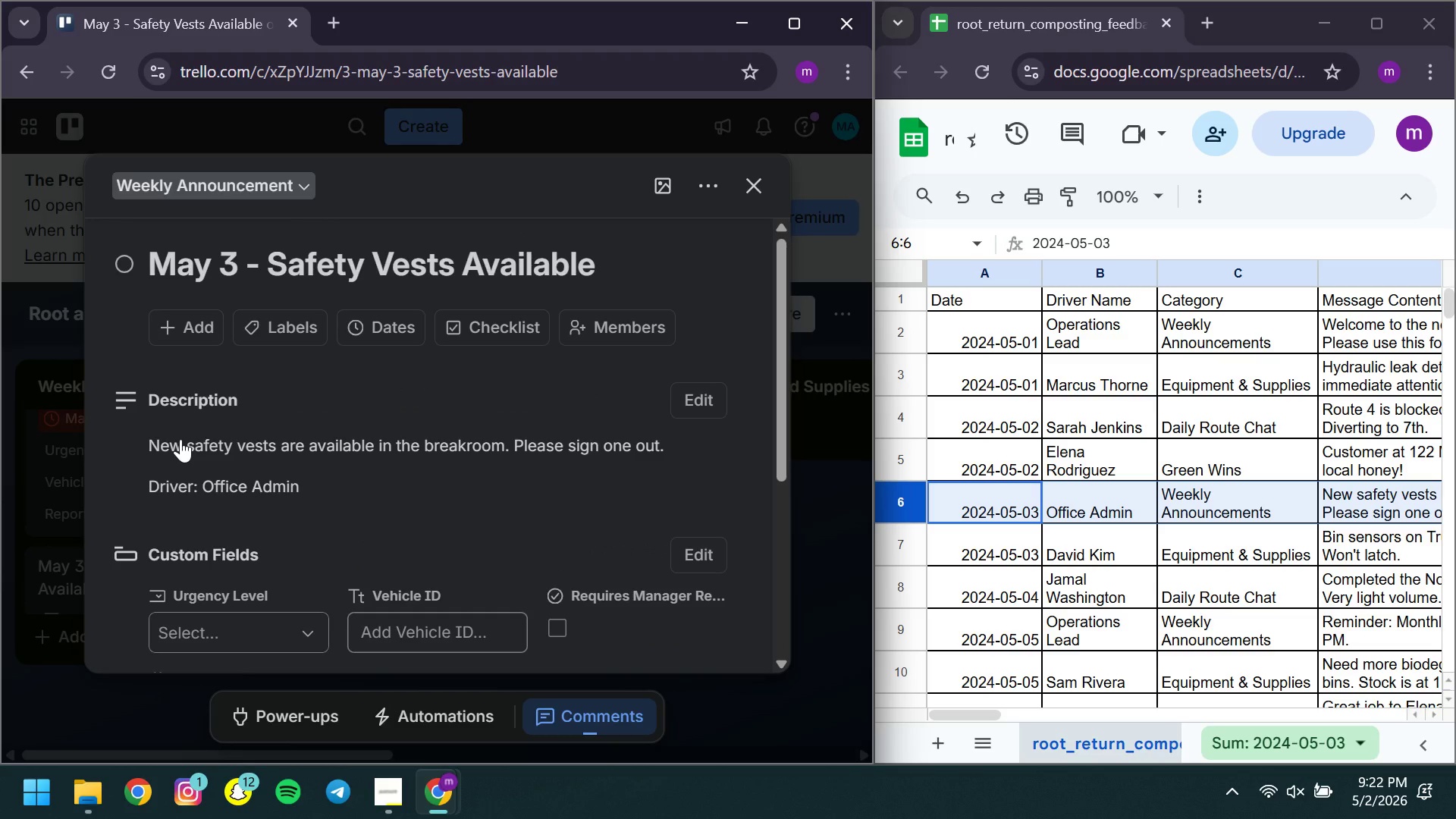 
left_click([253, 532])
 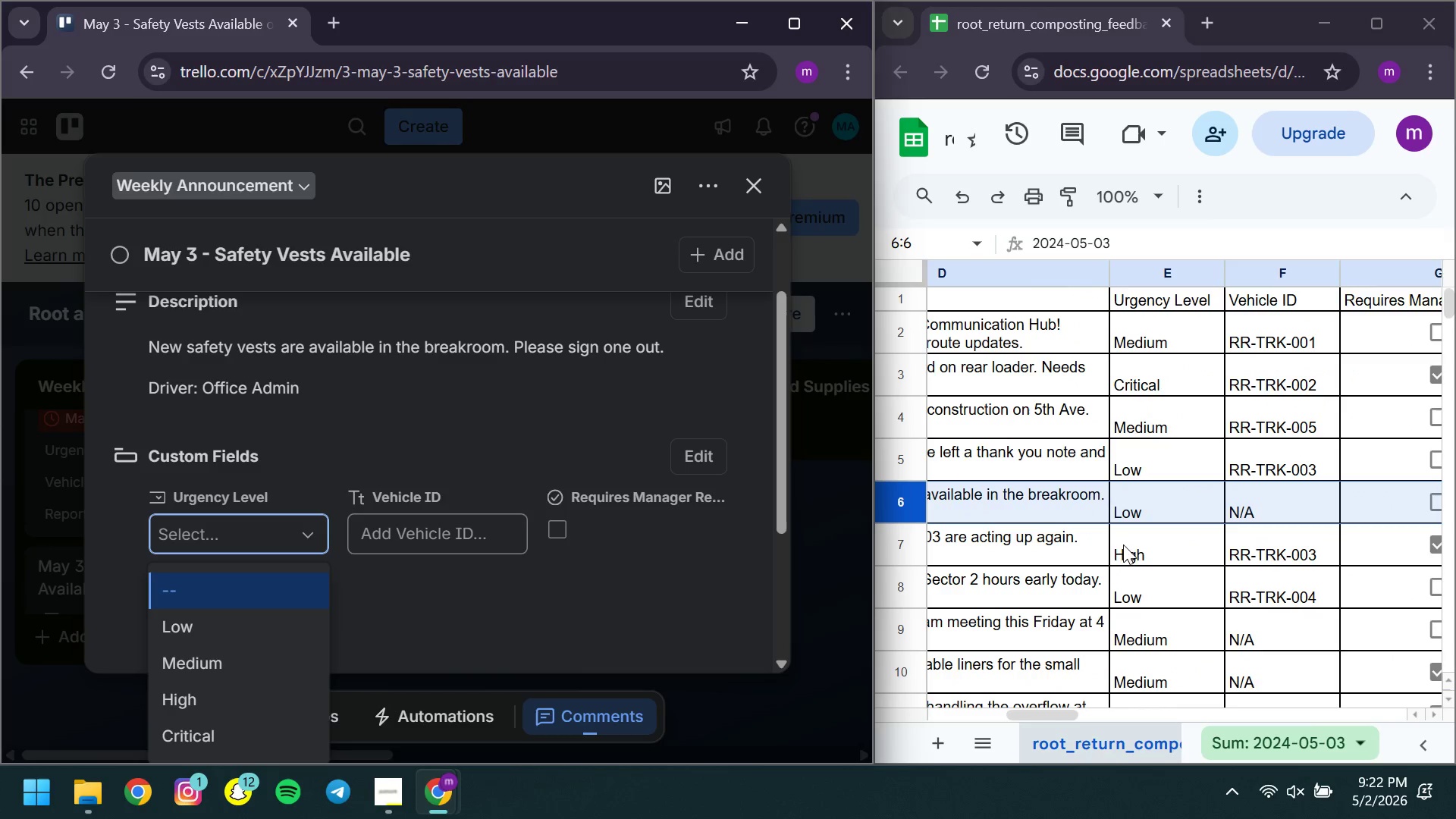 
wait(6.3)
 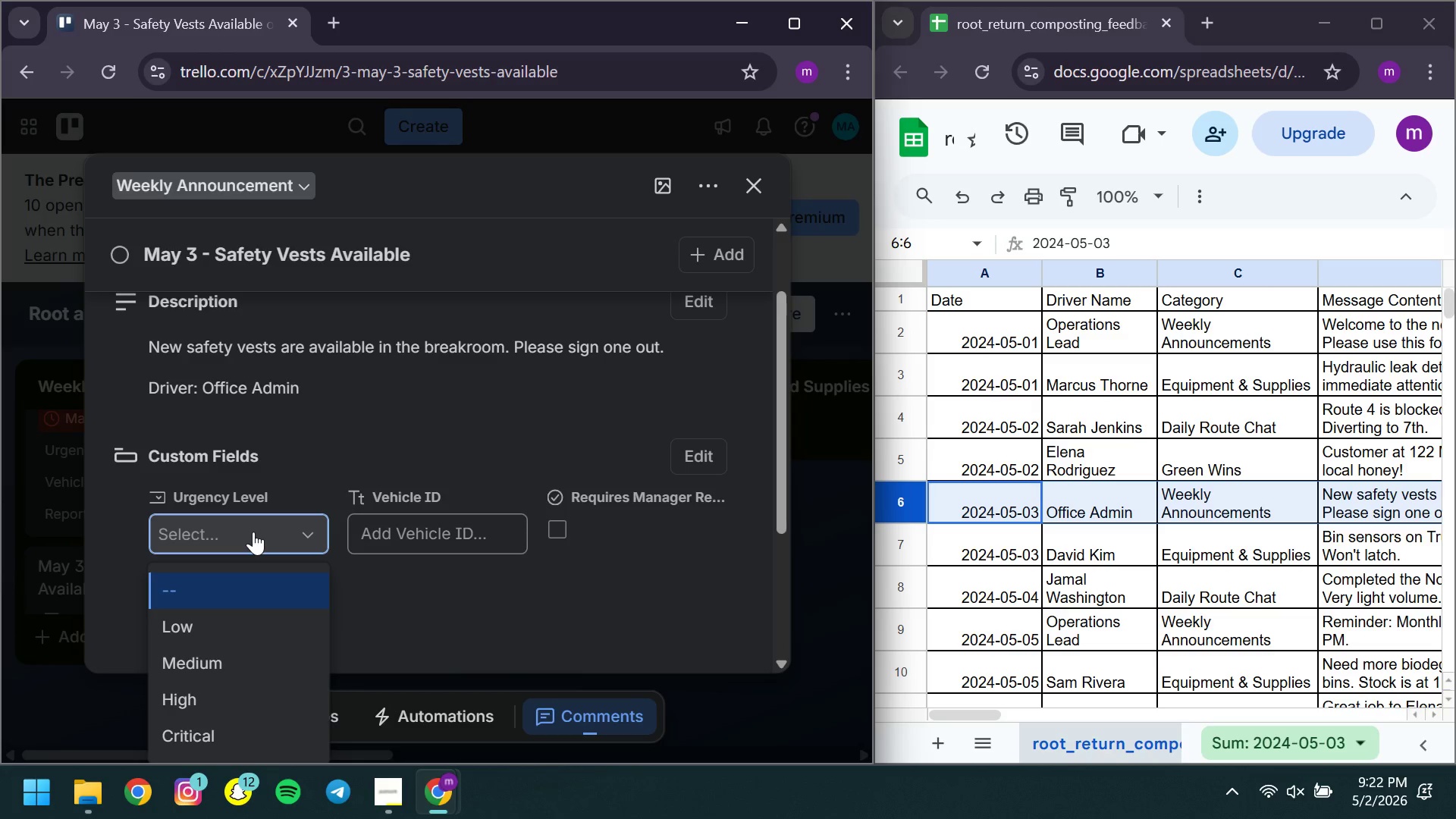 
left_click([212, 634])
 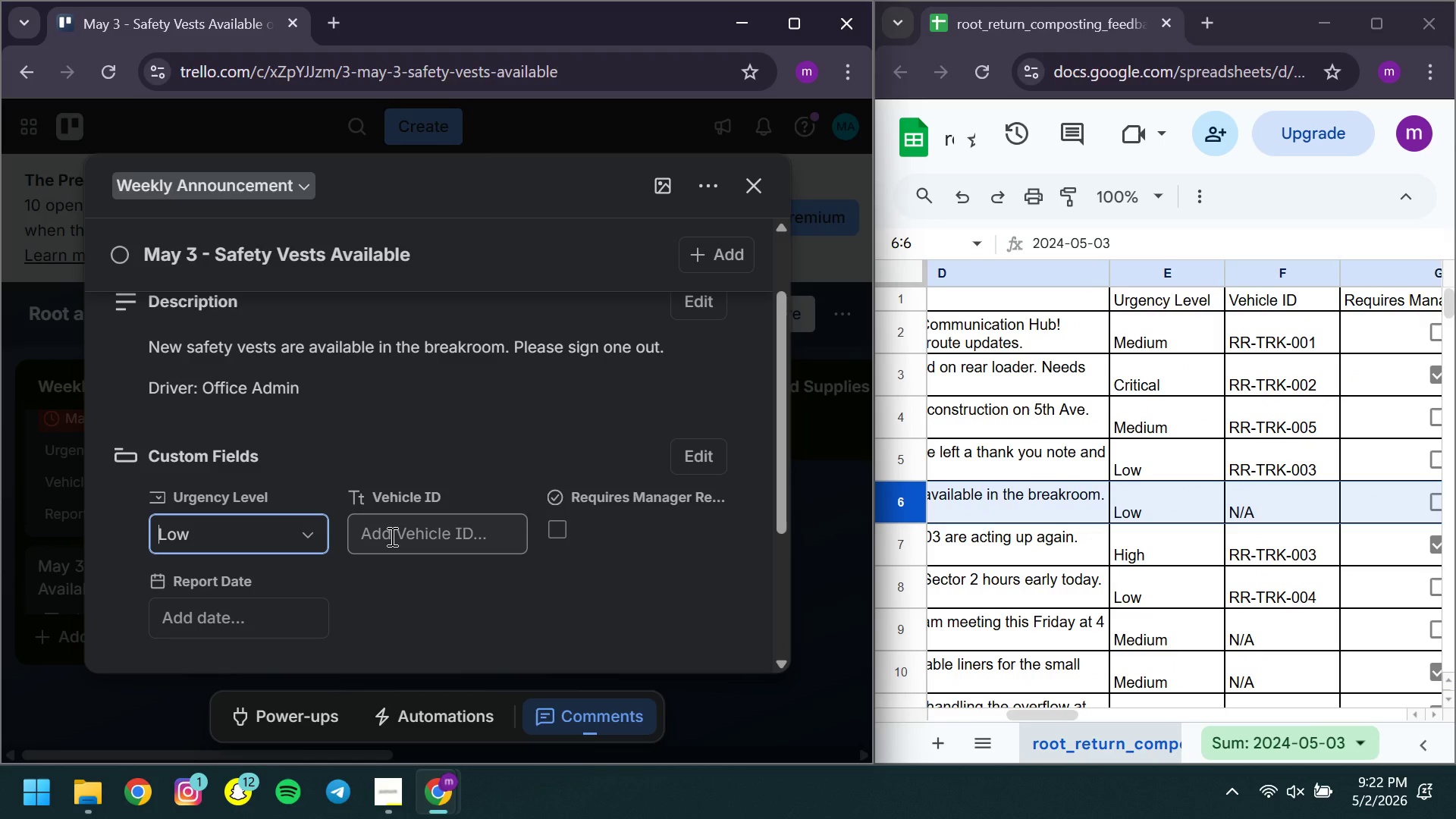 
left_click([391, 536])
 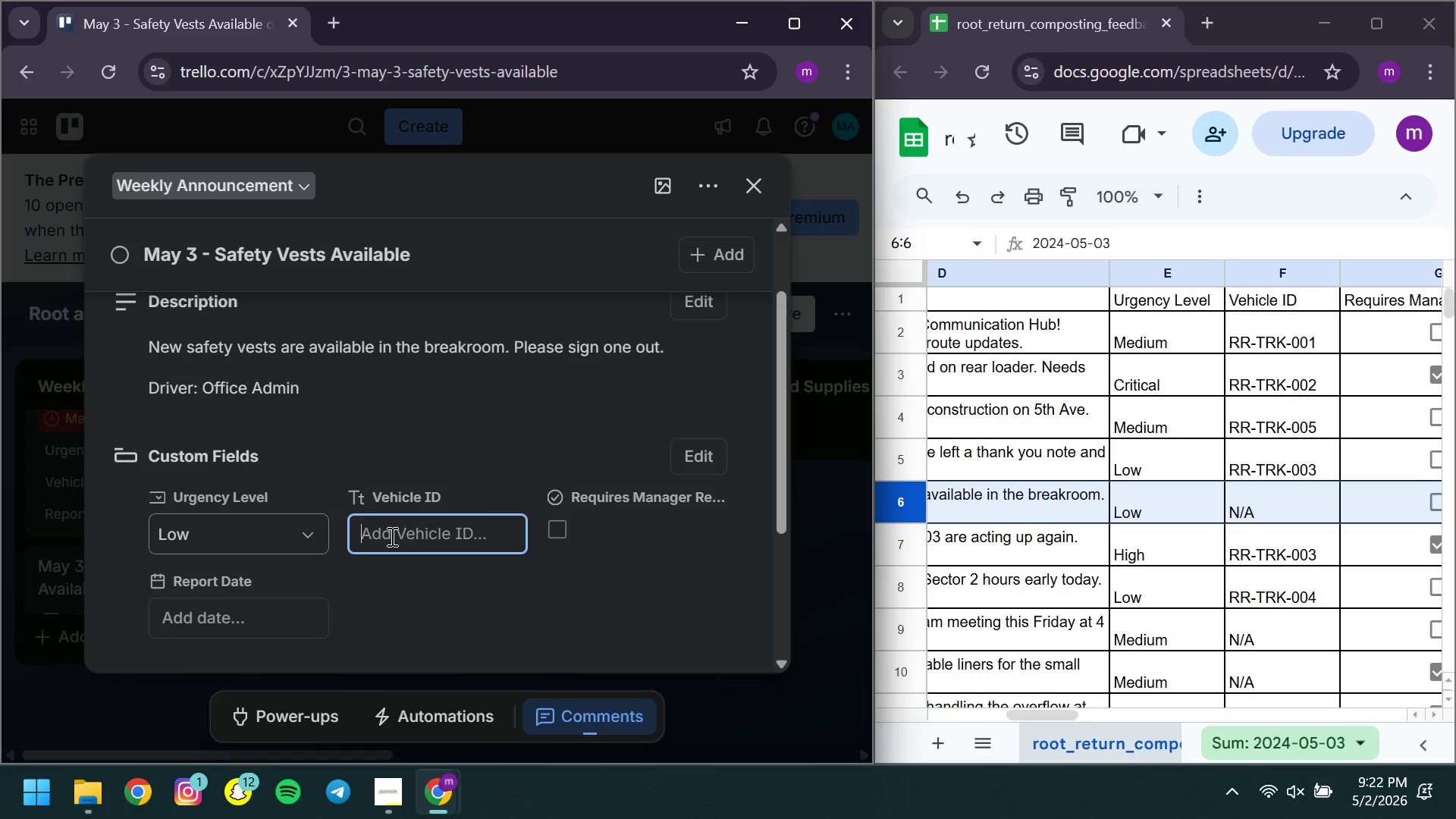 
key(CapsLock)
 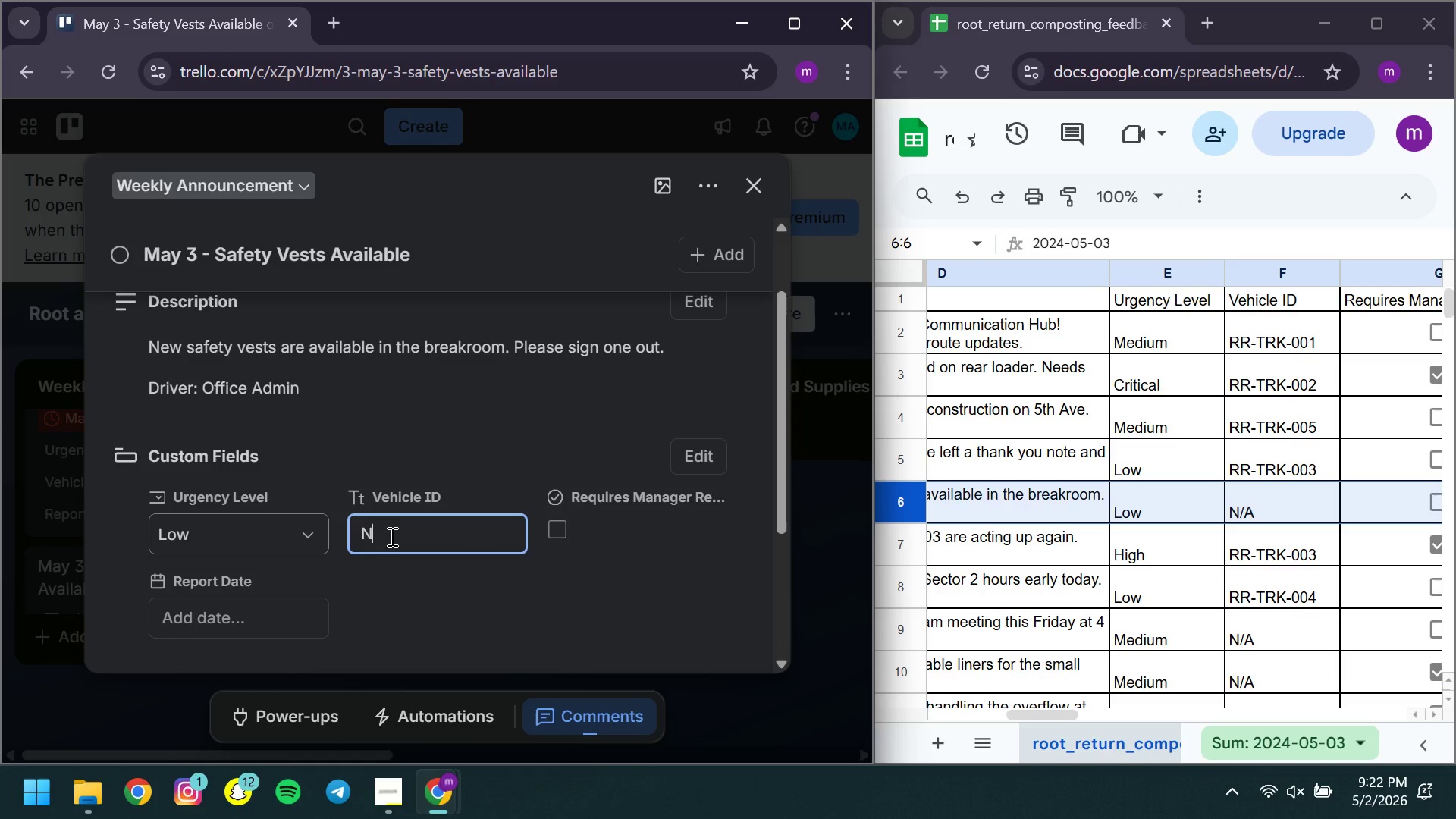 
key(N)
 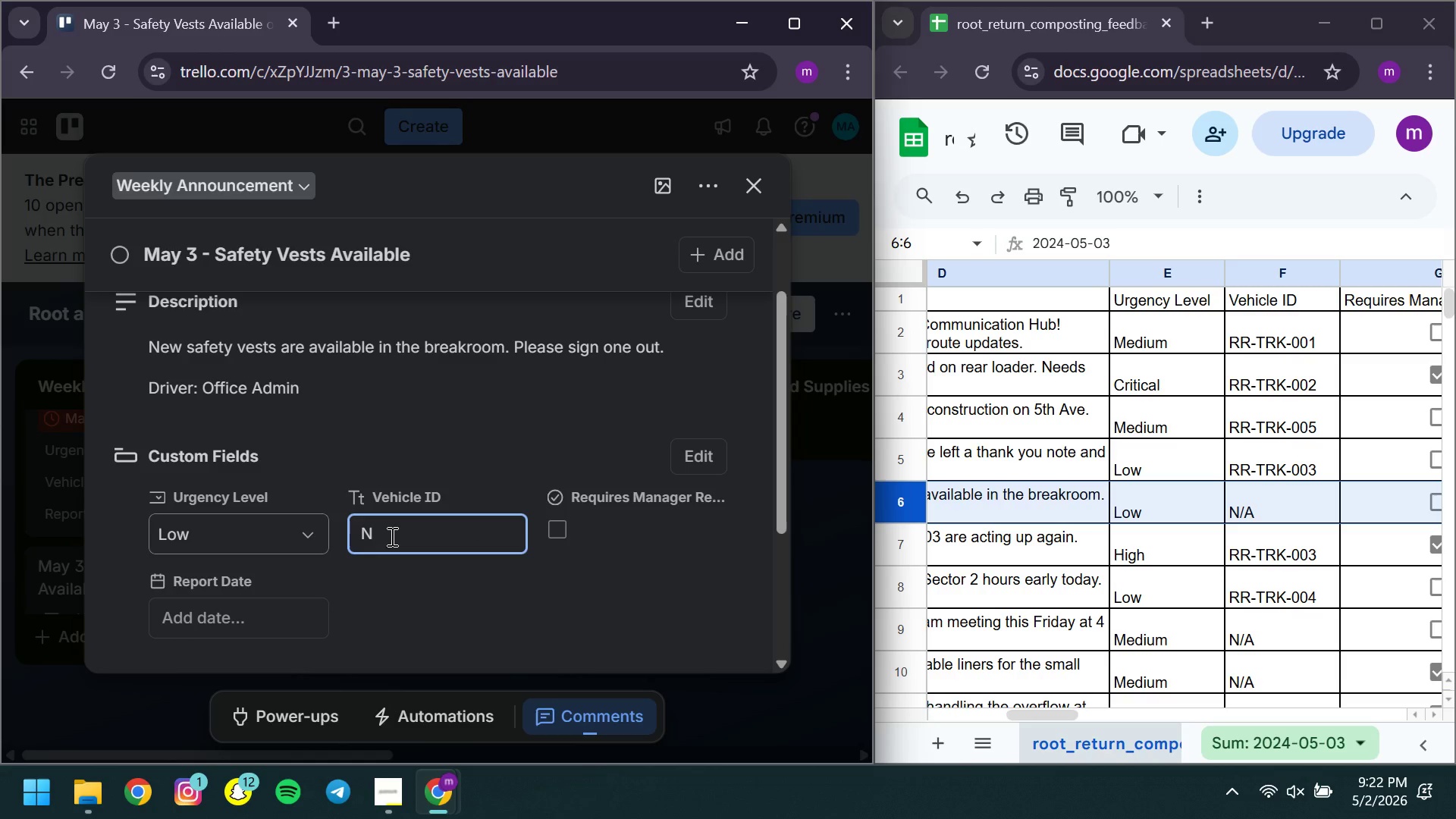 
key(Slash)
 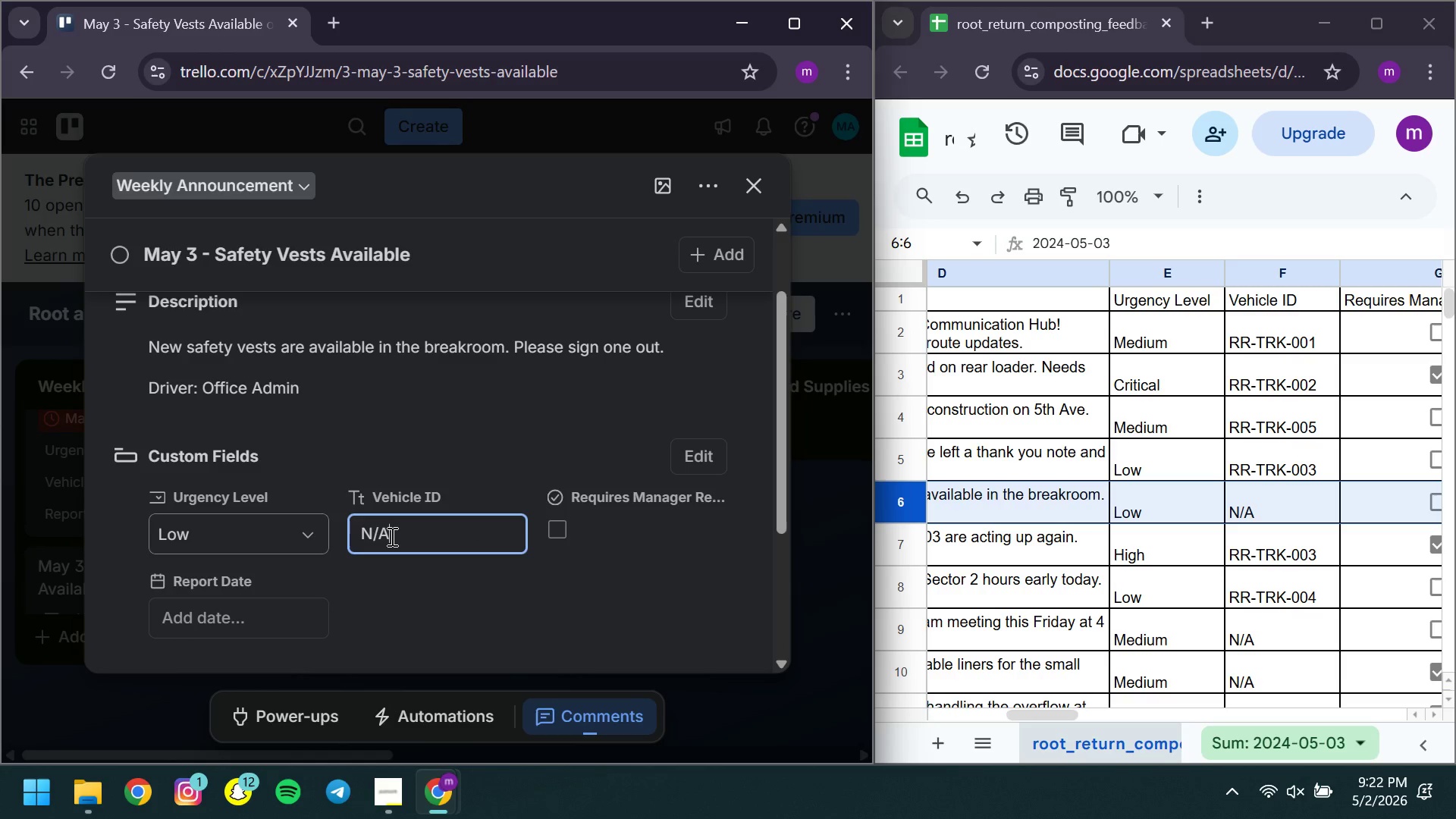 
key(A)
 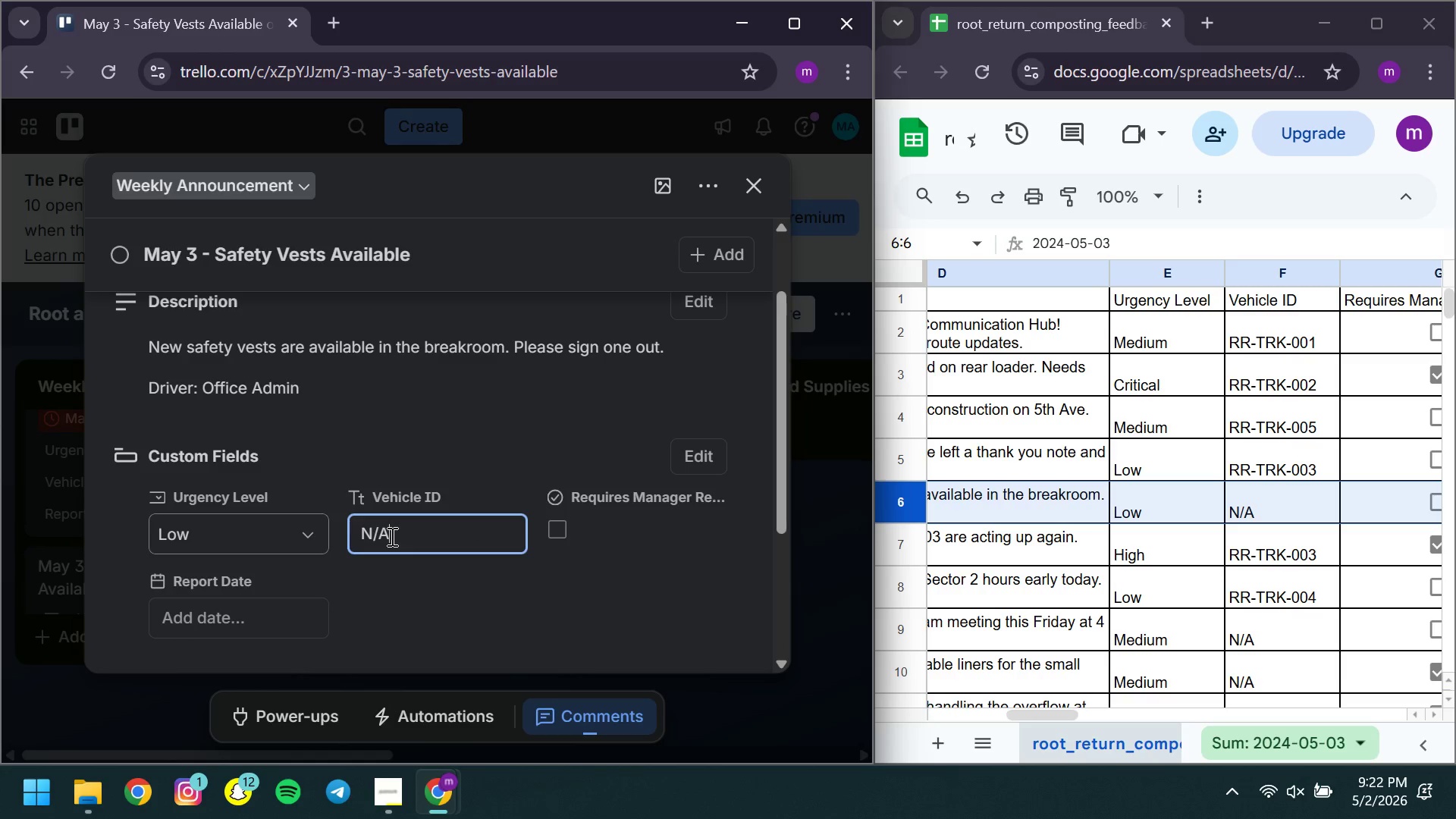 
key(CapsLock)
 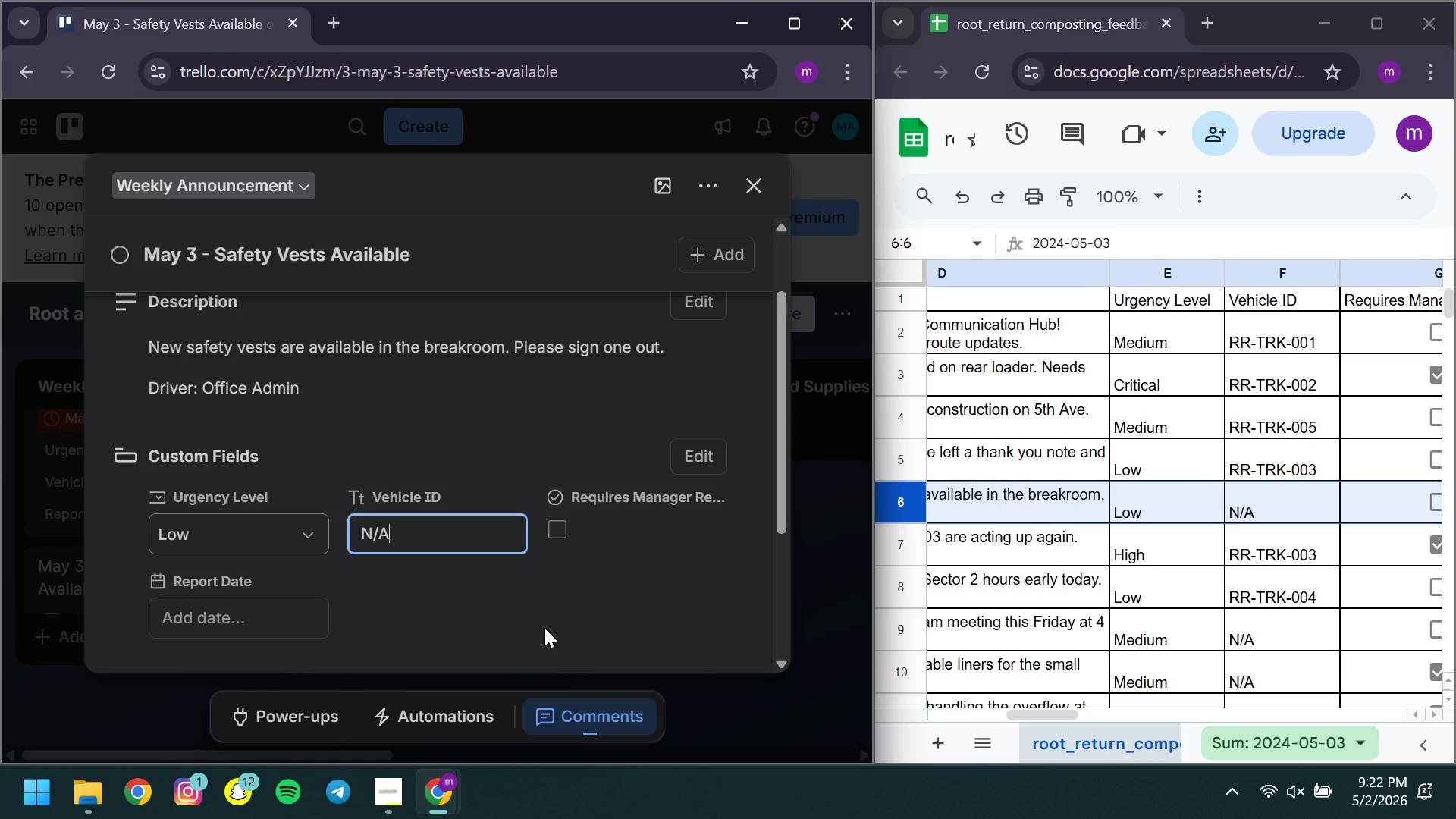 
left_click([544, 628])
 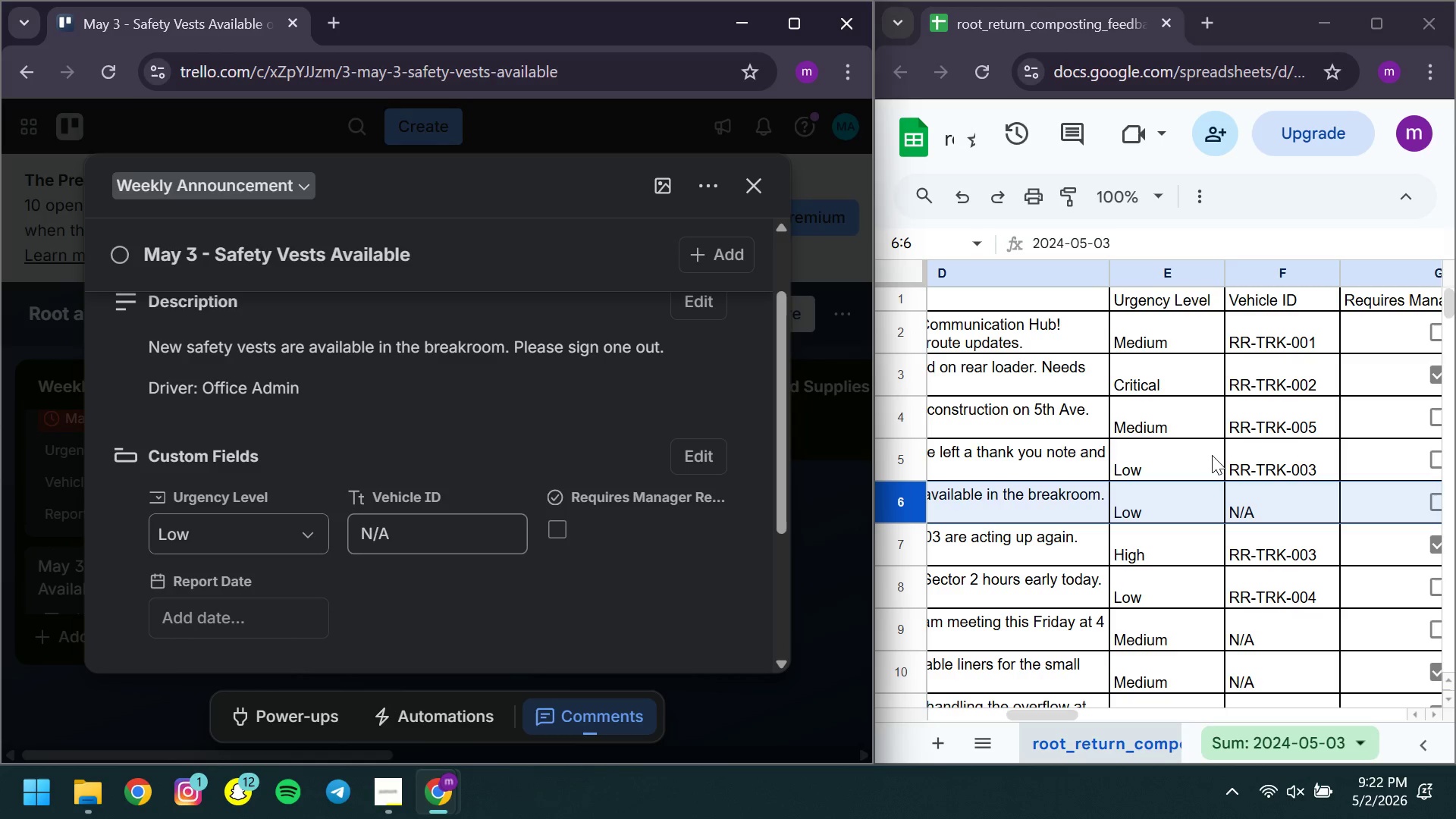 
mouse_move([1271, 448])
 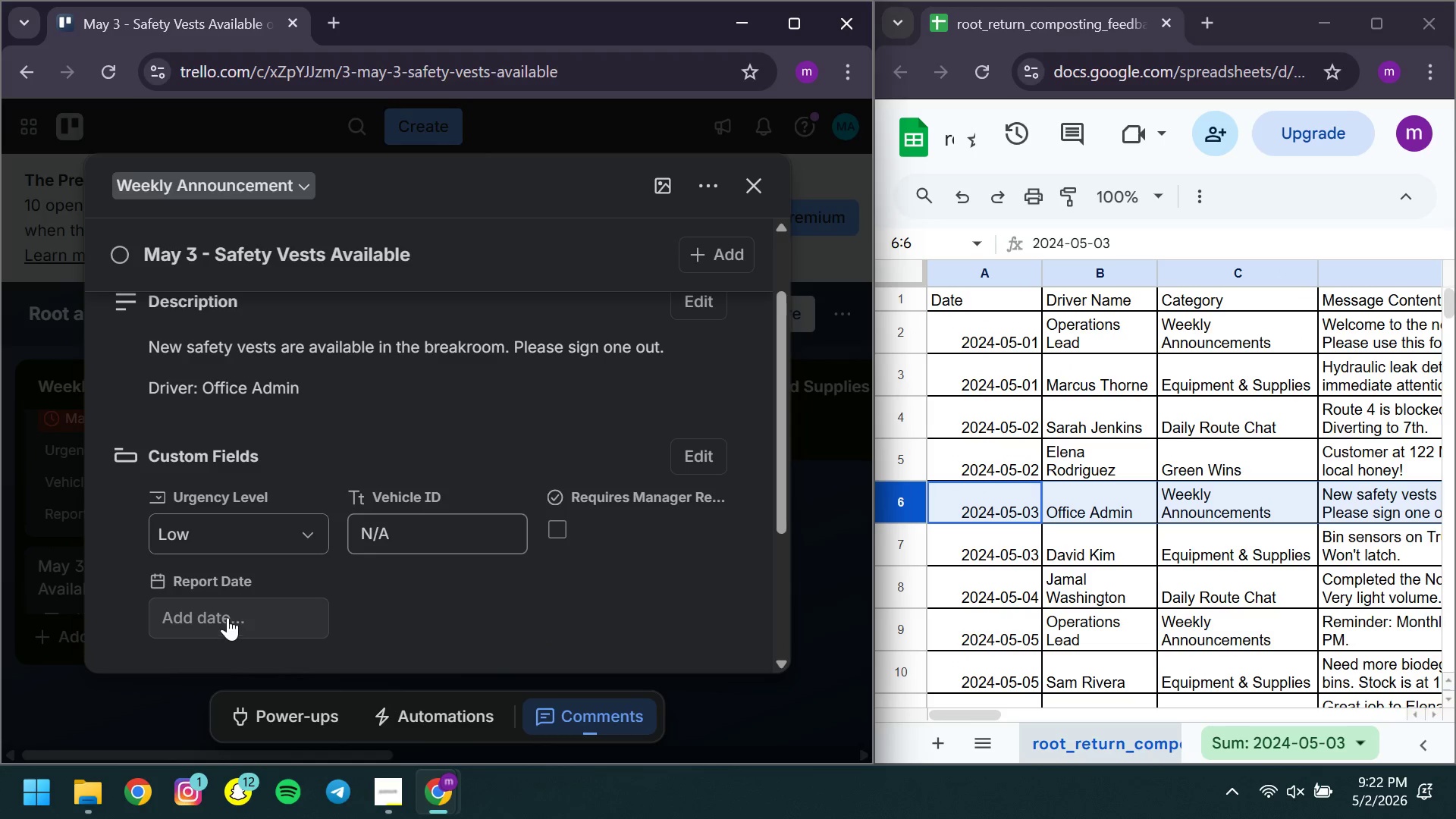 
left_click([228, 617])
 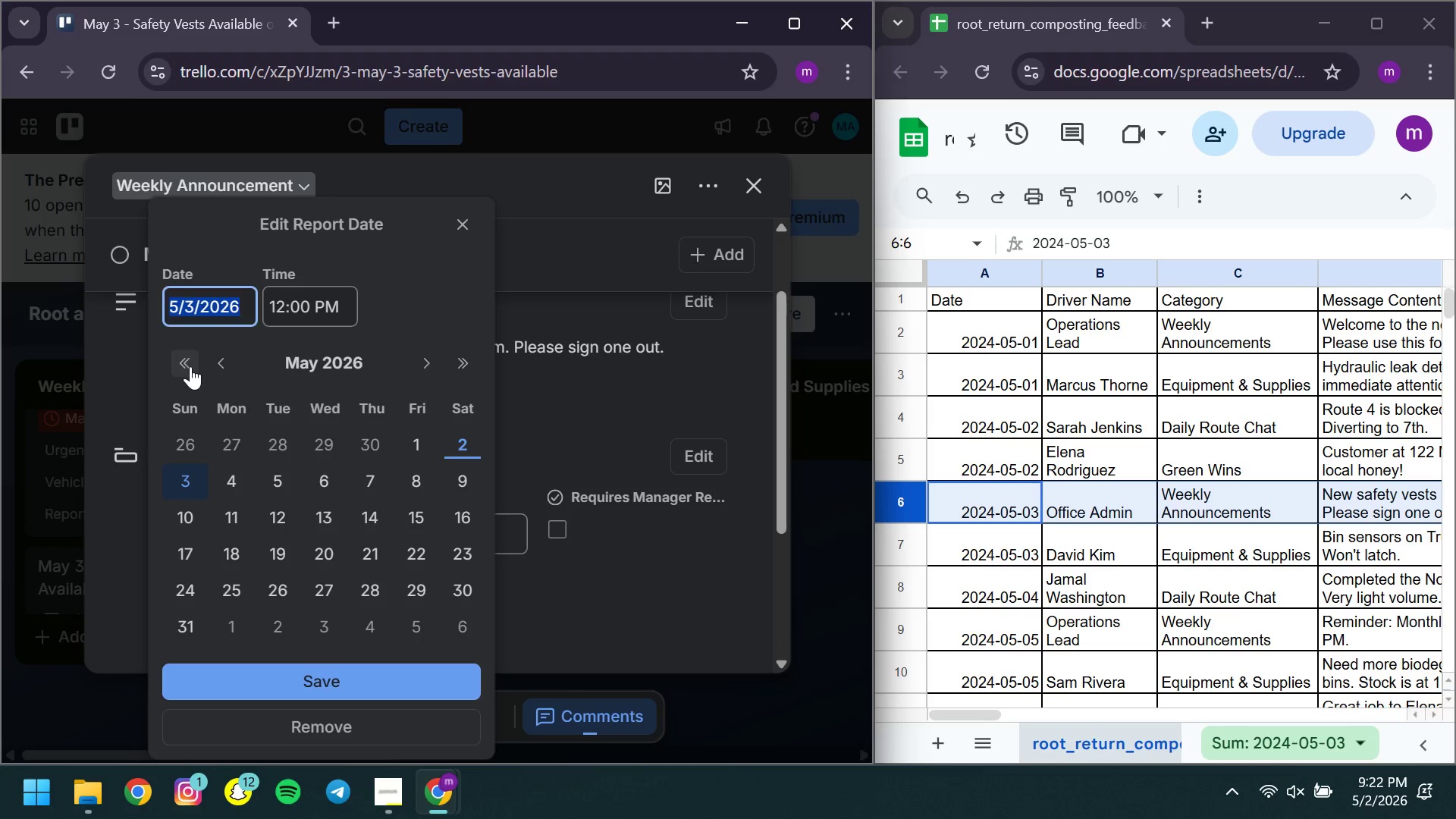 
double_click([190, 366])
 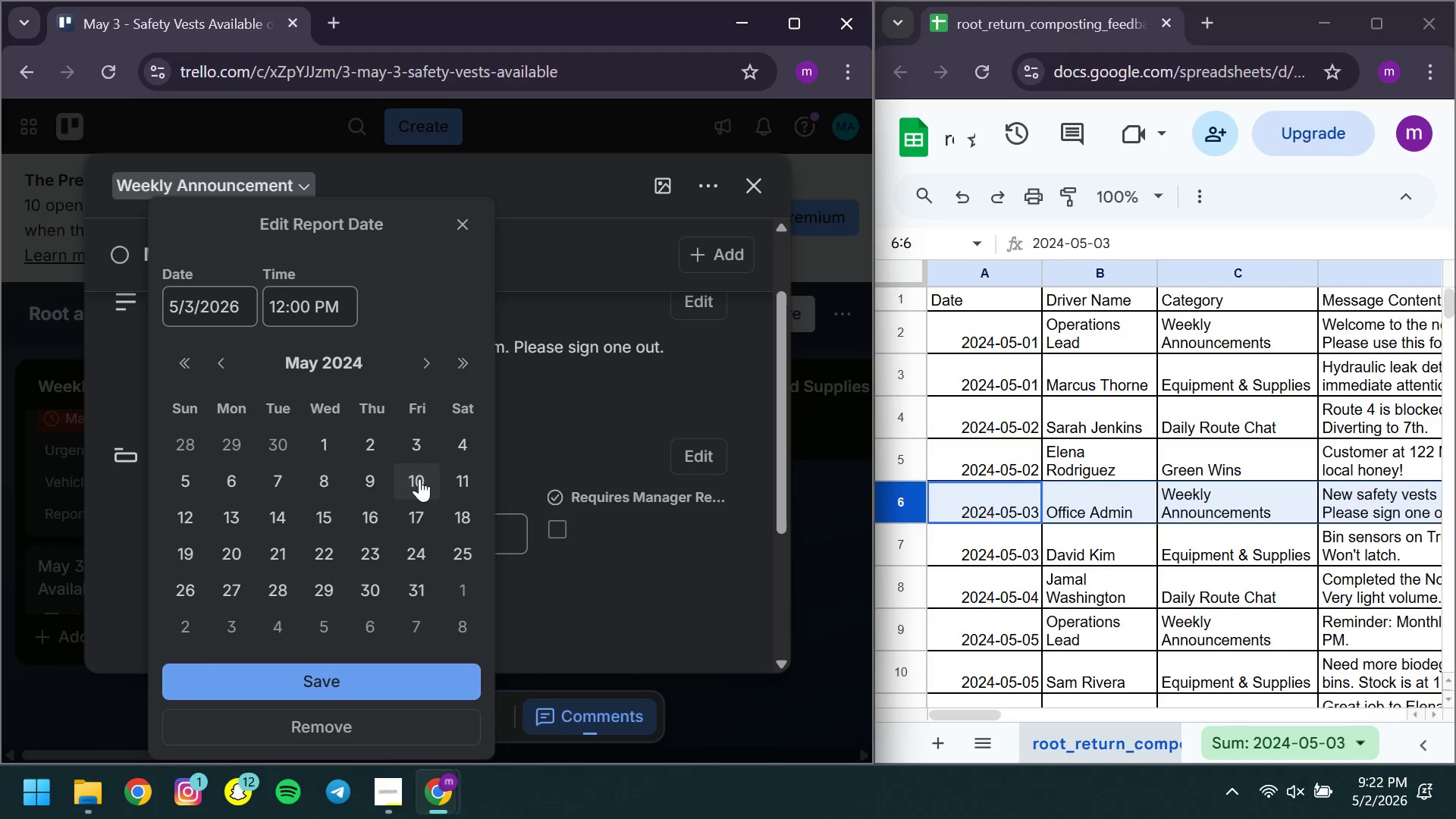 
left_click([421, 450])
 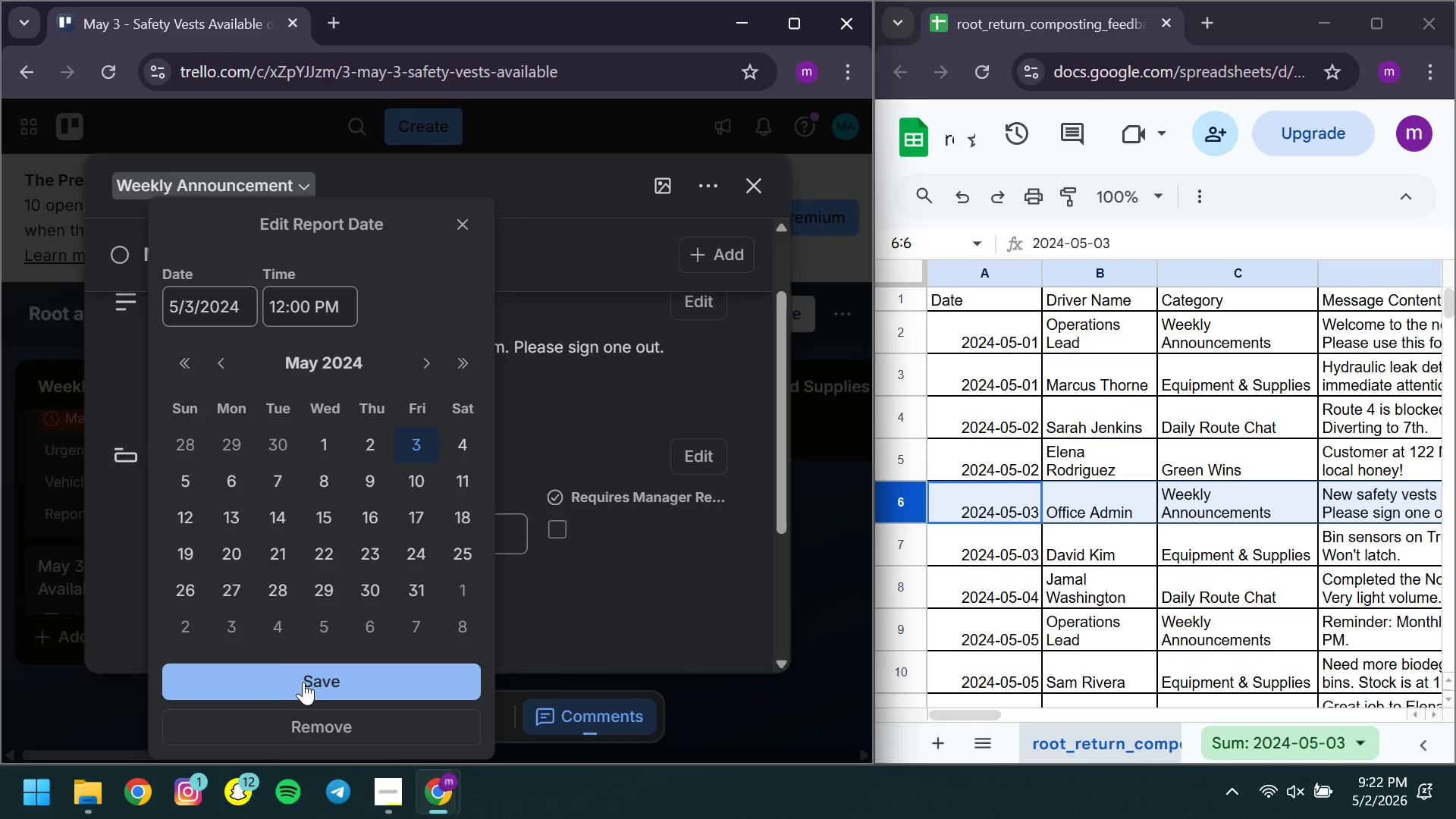 
left_click([278, 665])
 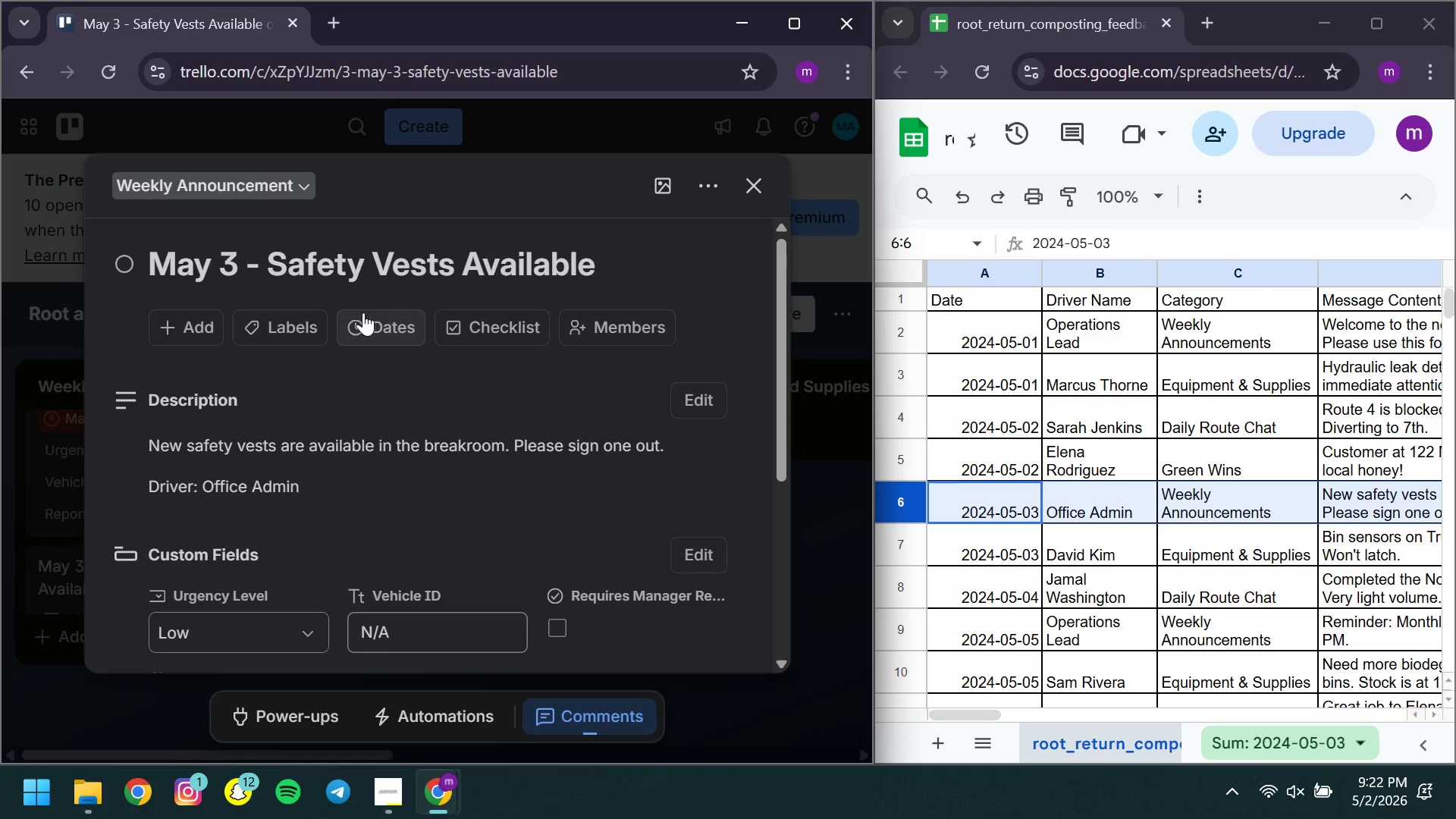 
left_click([378, 325])
 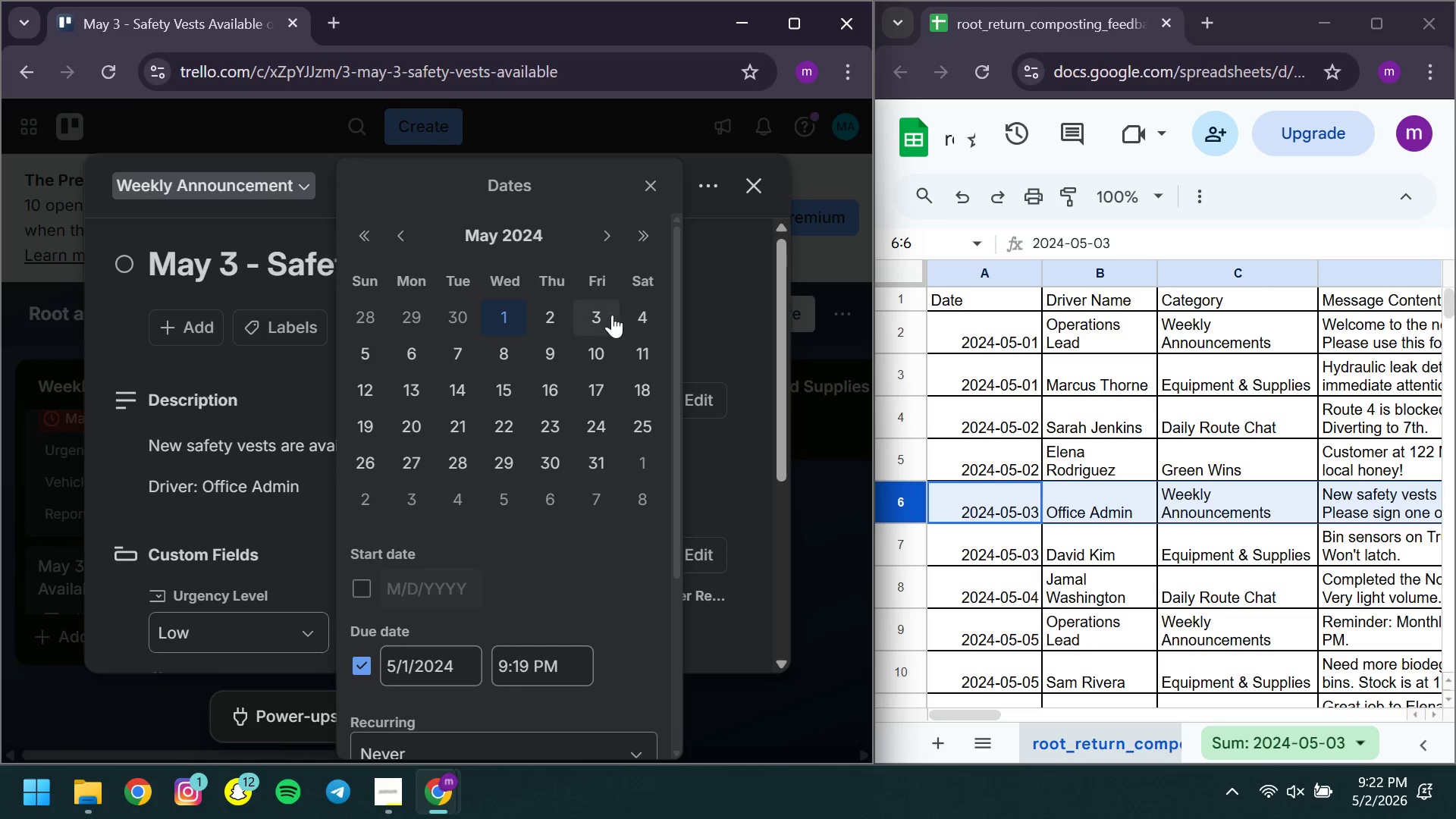 
left_click([601, 315])
 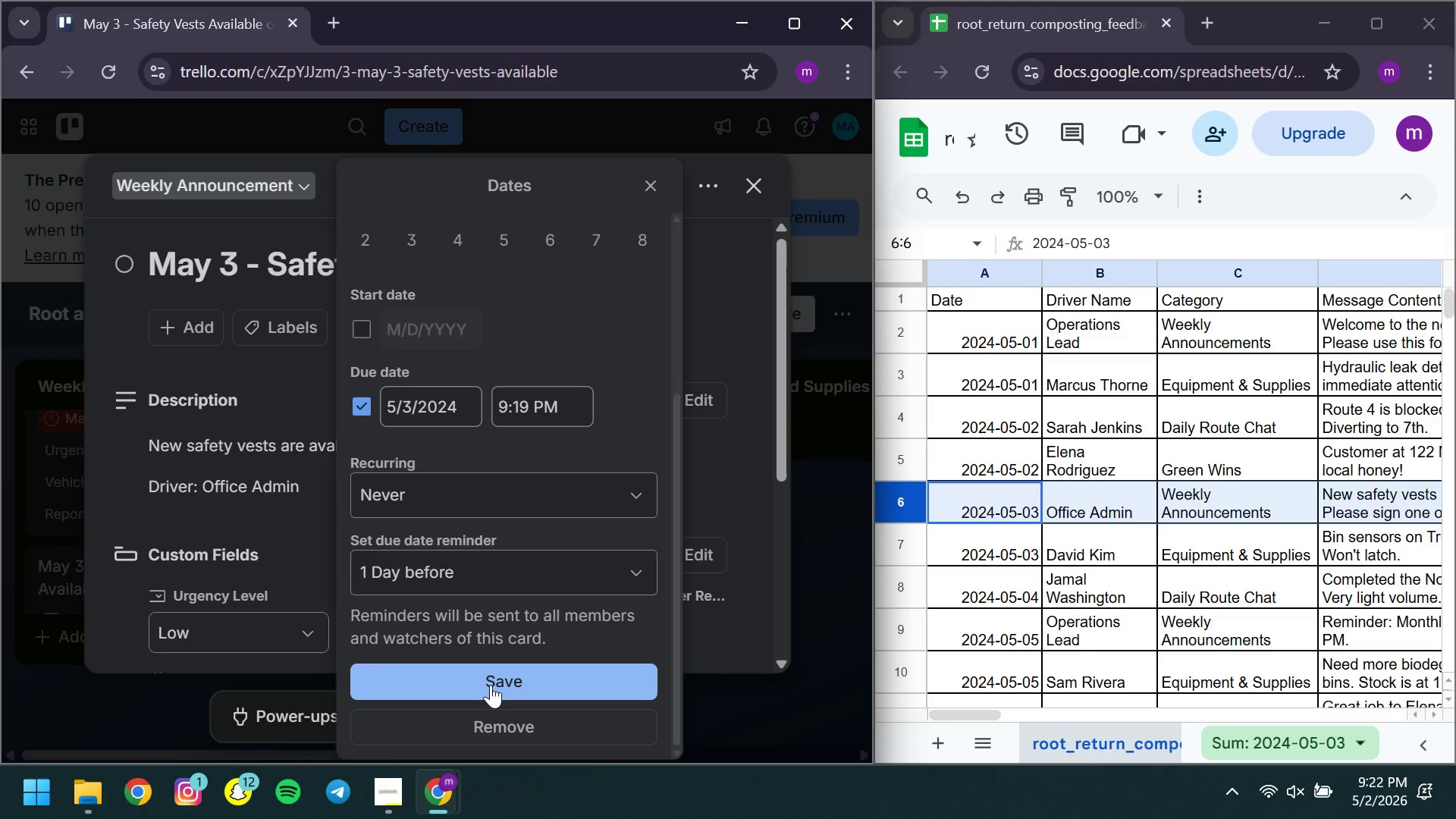 
left_click([483, 686])
 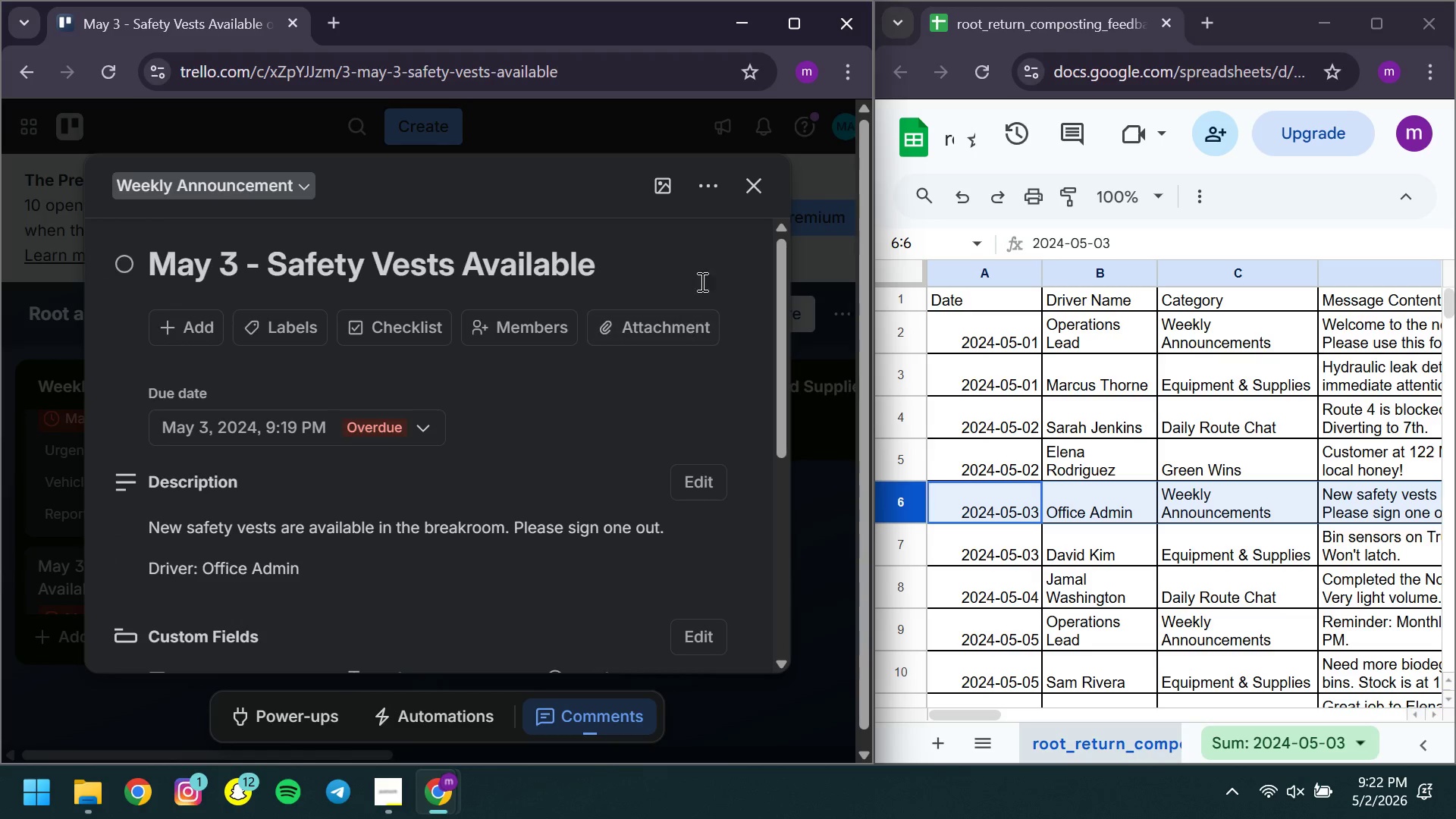 
left_click([764, 197])
 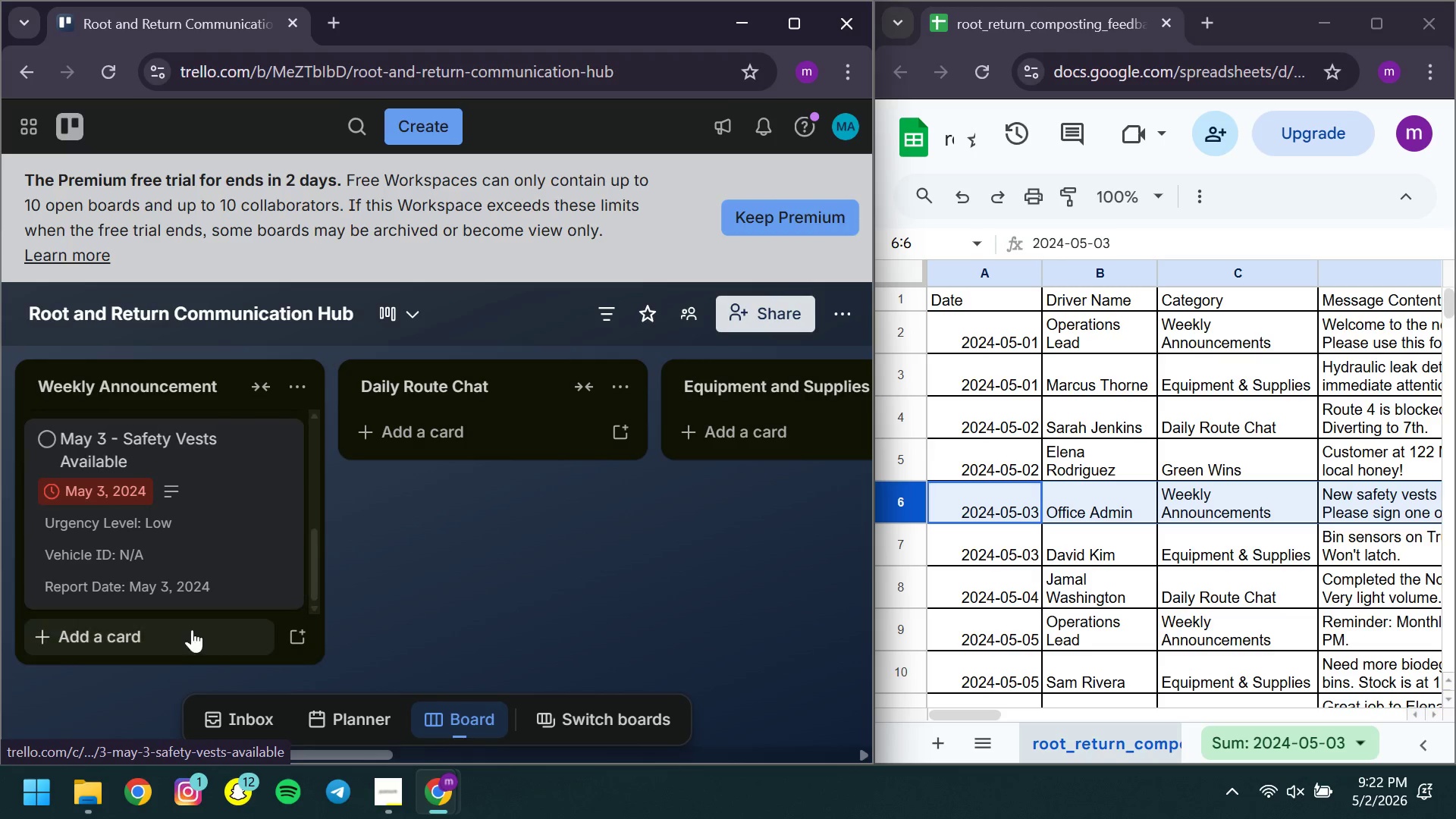 
left_click([166, 636])
 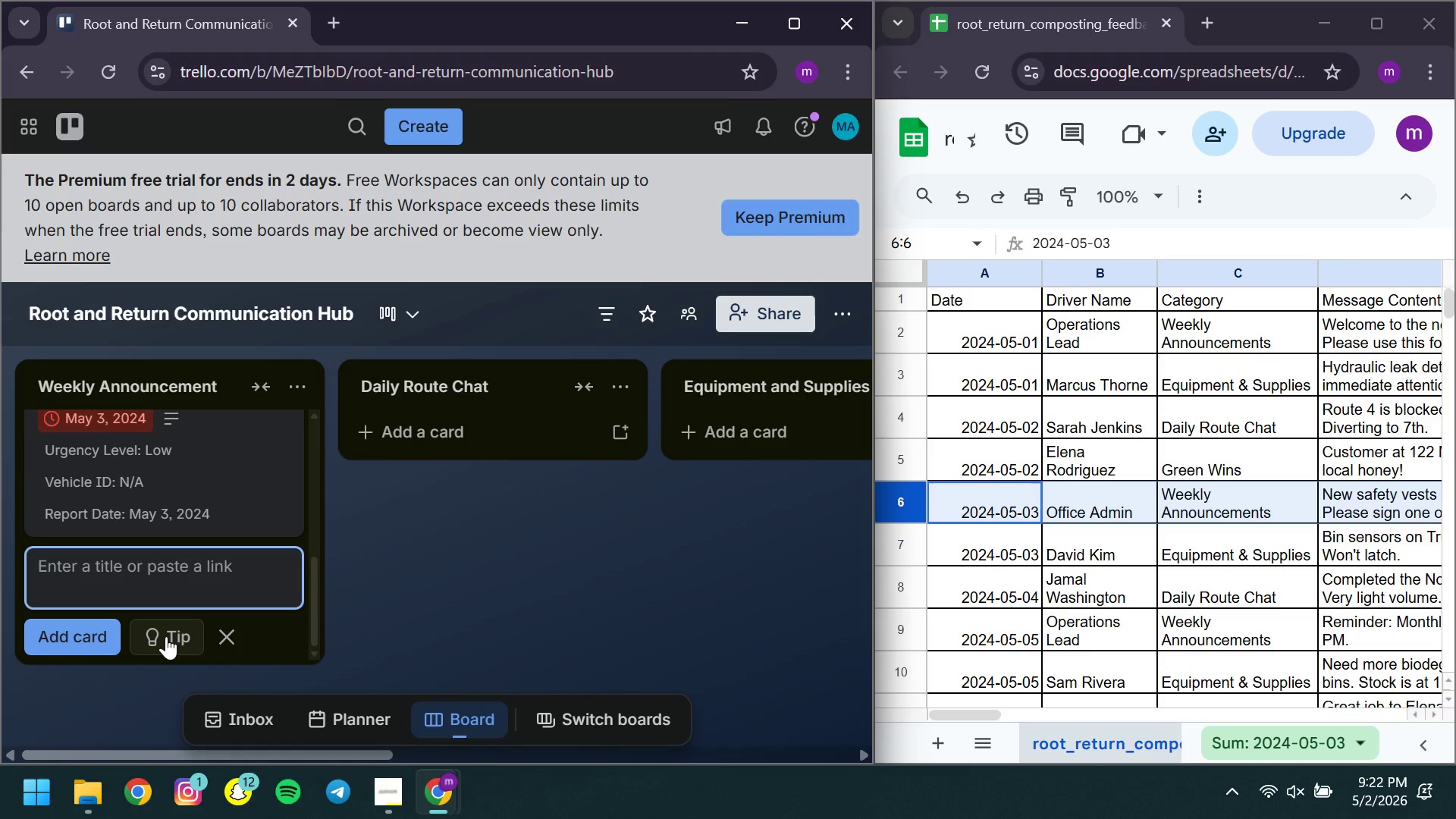 
wait(8.23)
 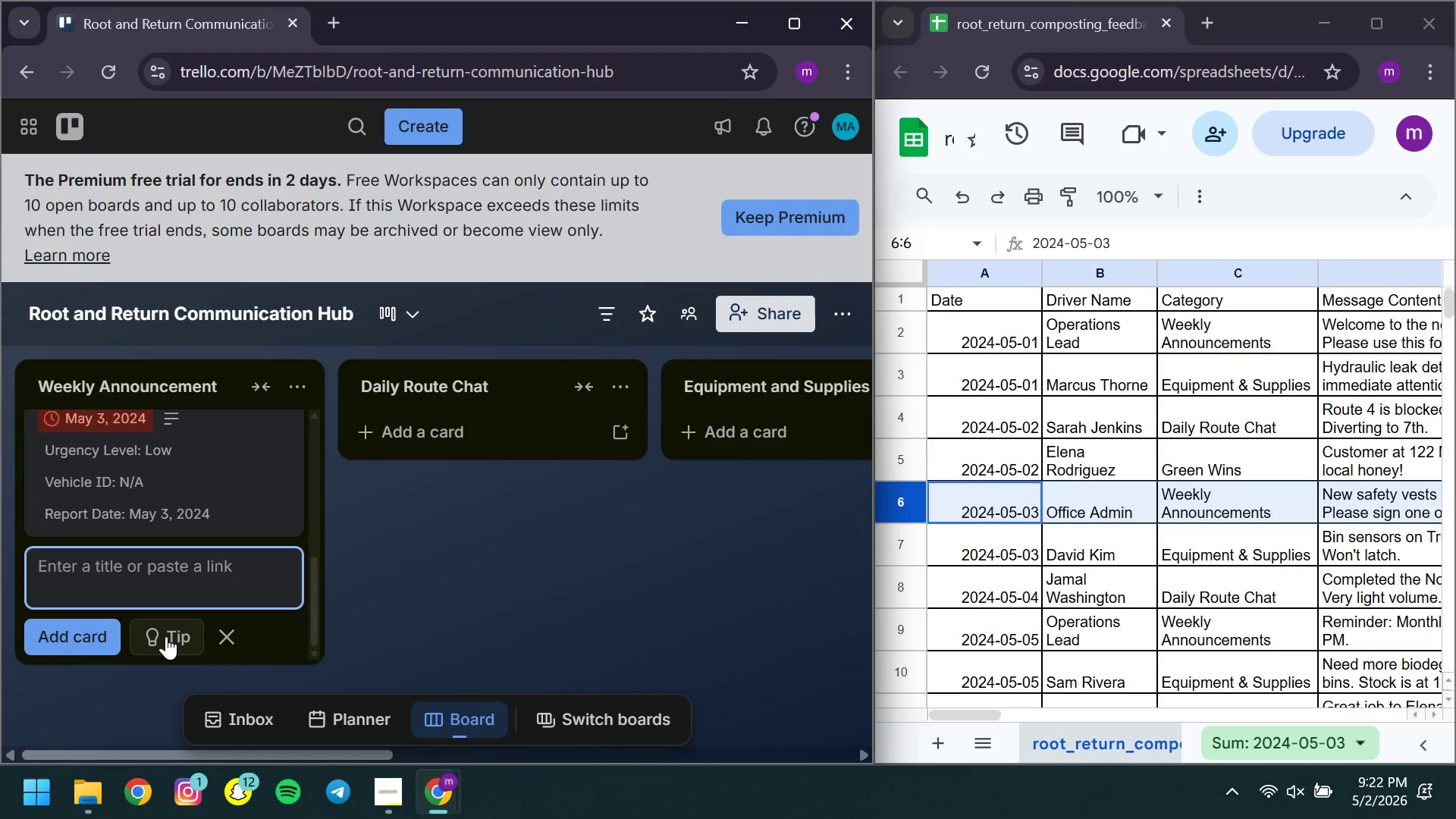 
left_click([909, 642])
 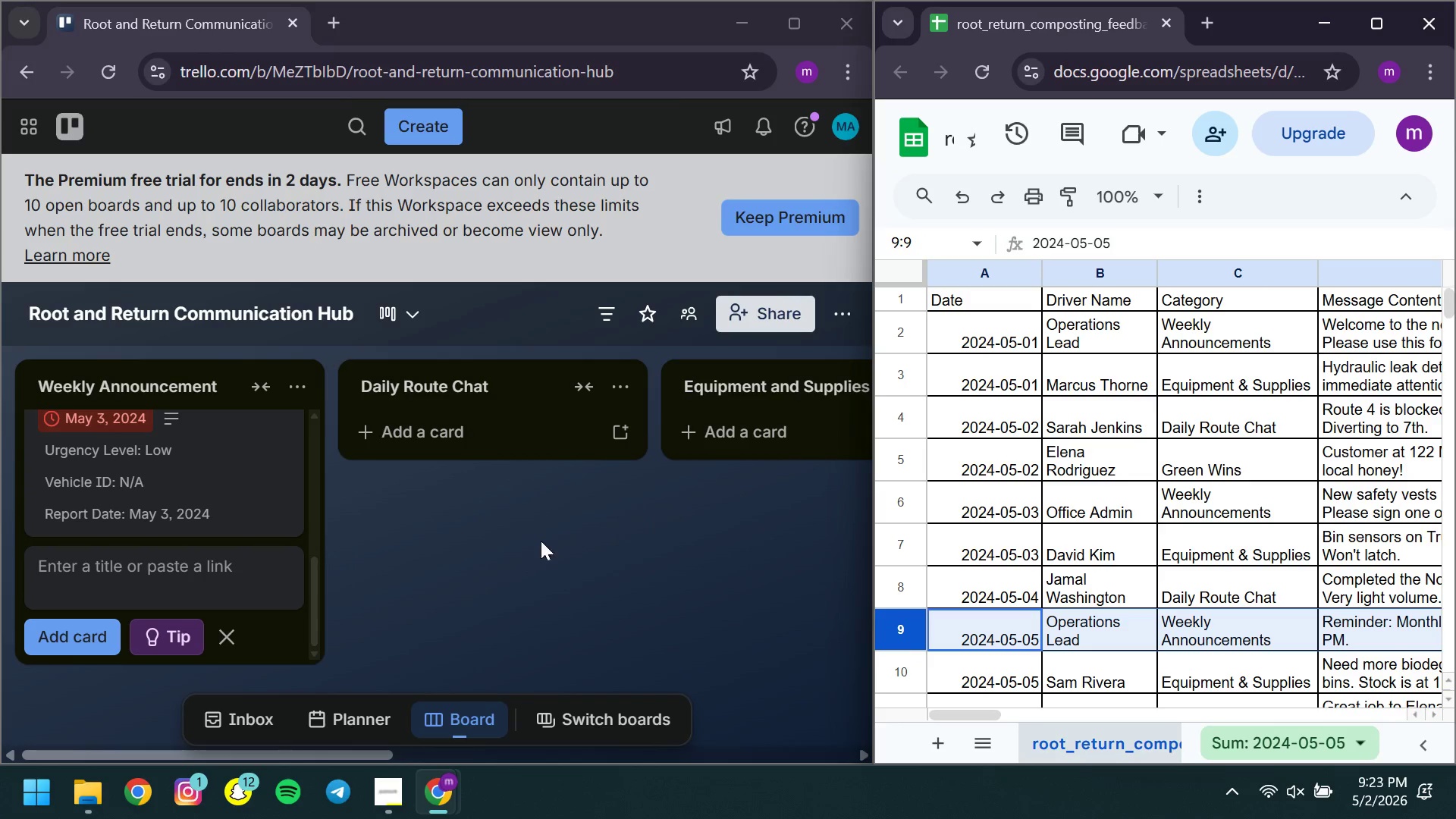 
left_click([108, 570])
 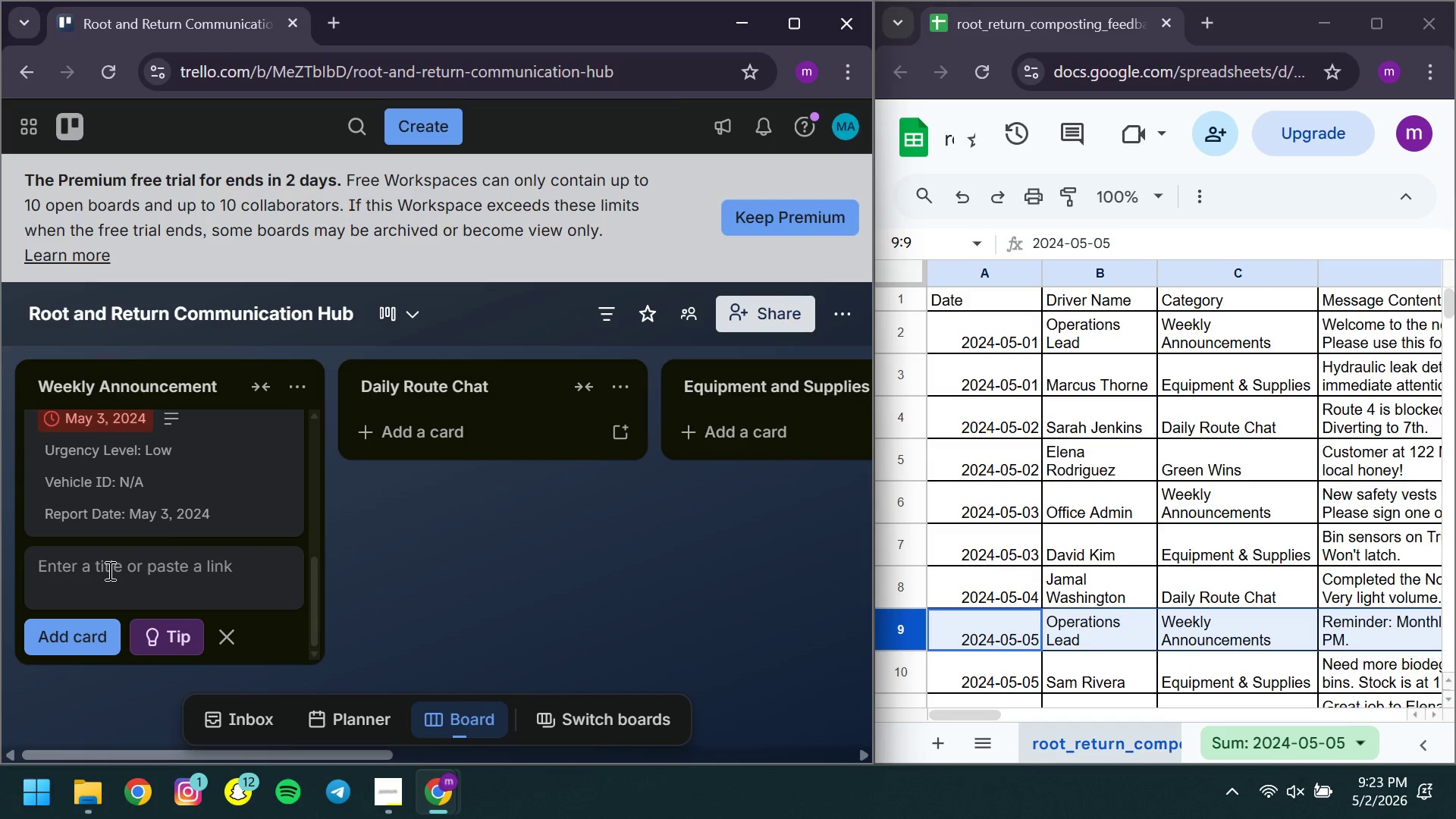 
type(May 5 - Monthly )
 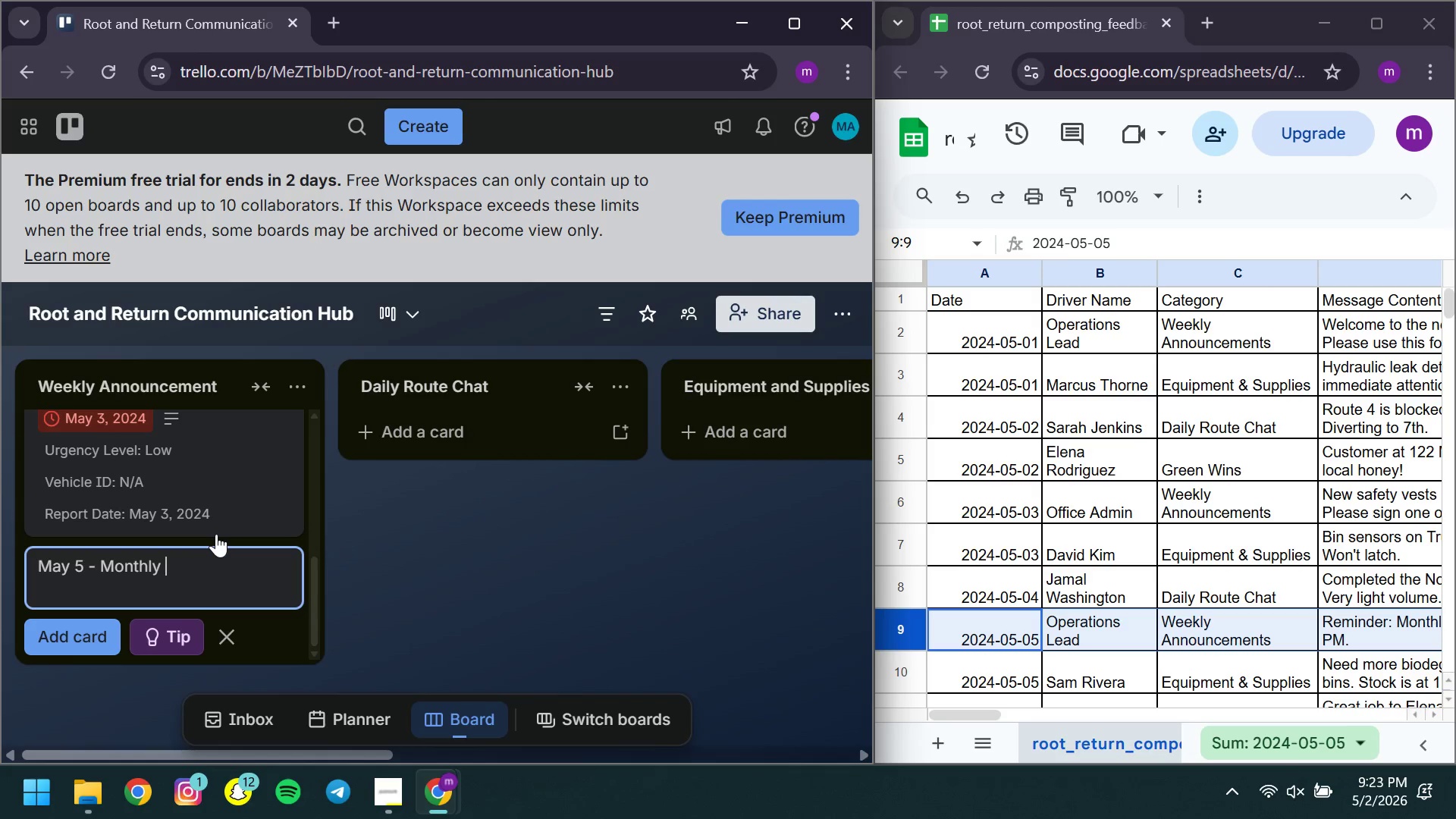 
type(Team Meeting Reminder )
 